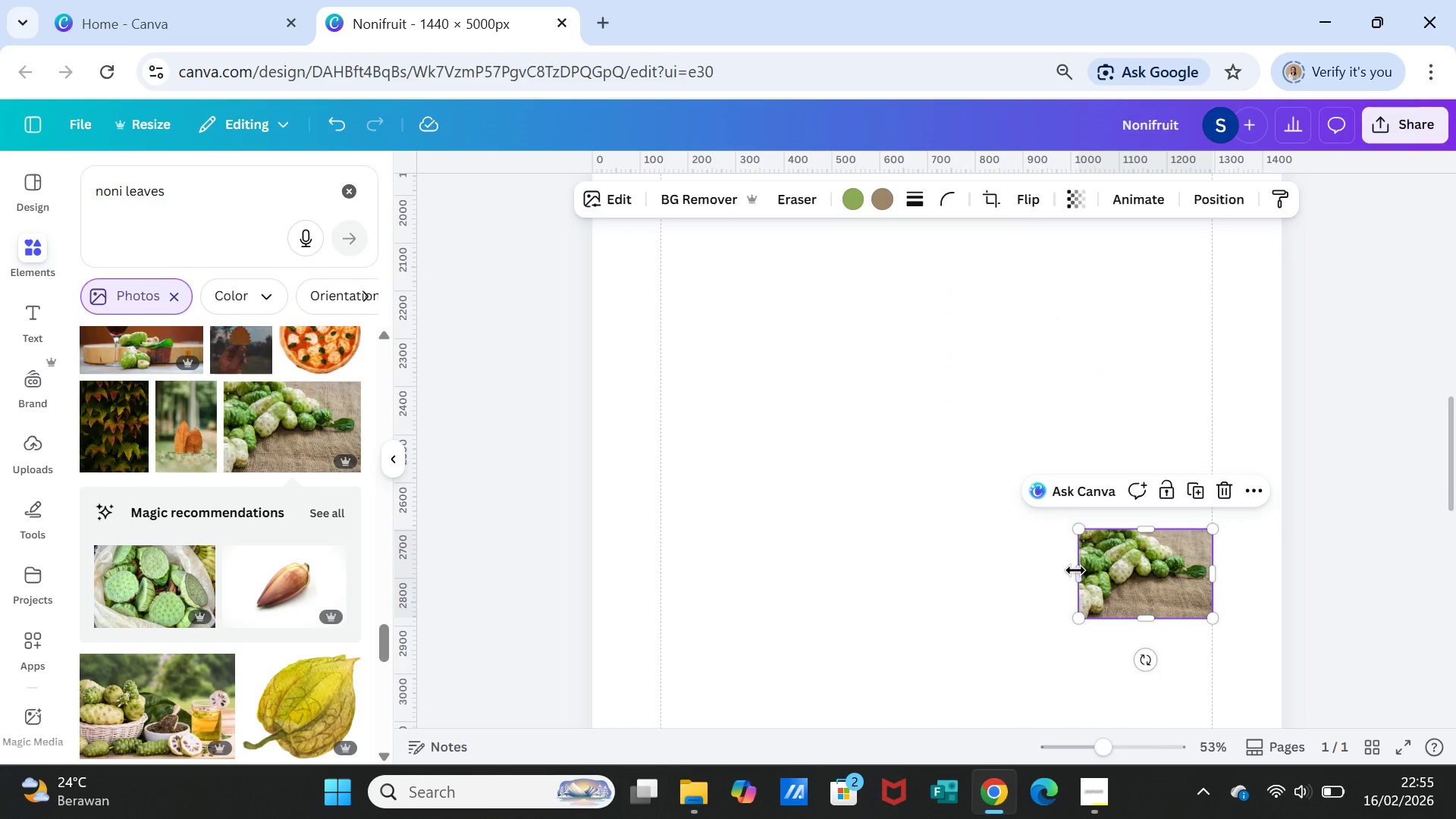 
left_click_drag(start_coordinate=[1078, 570], to_coordinate=[726, 570])
 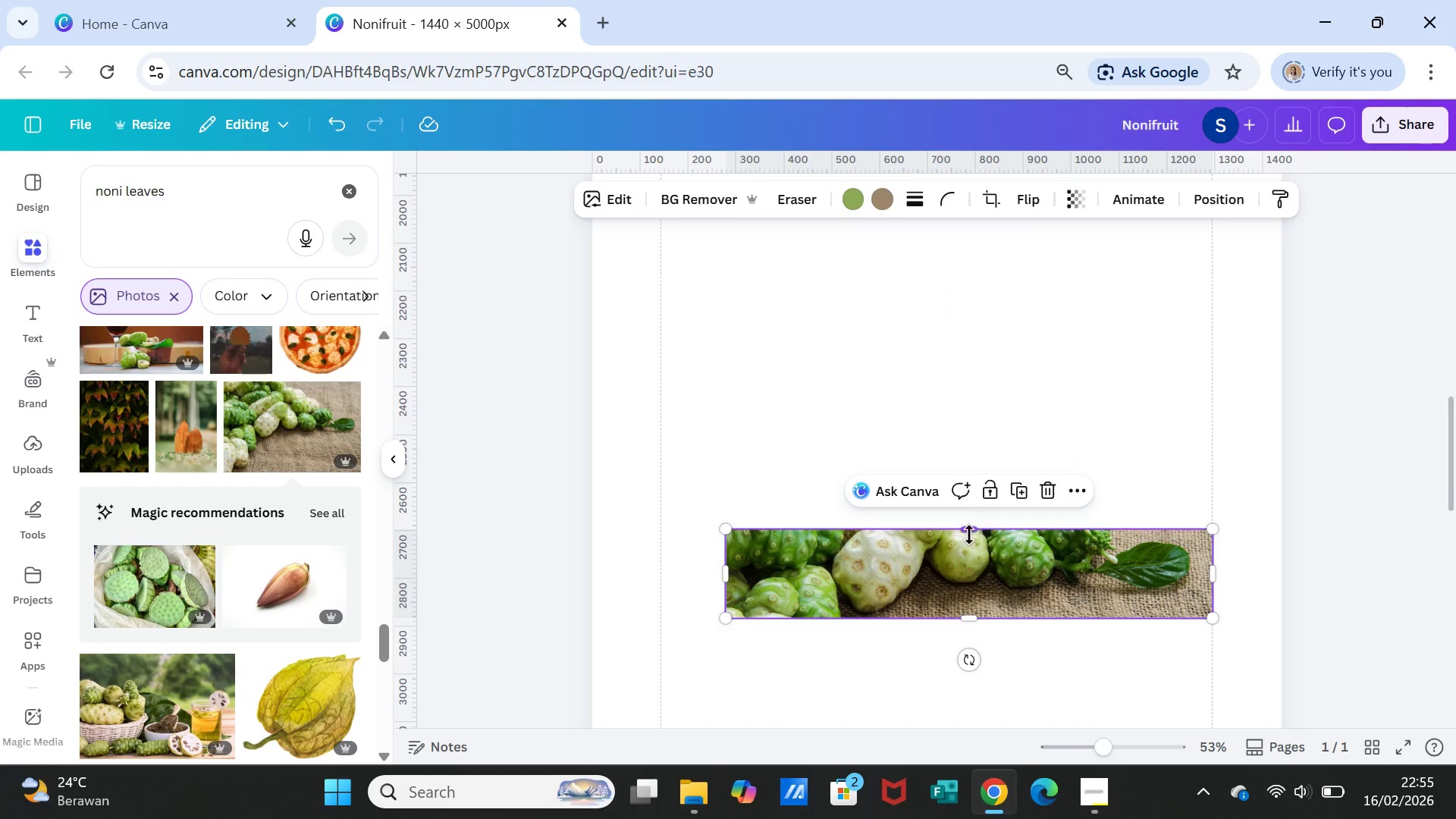 
left_click_drag(start_coordinate=[969, 535], to_coordinate=[966, 504])
 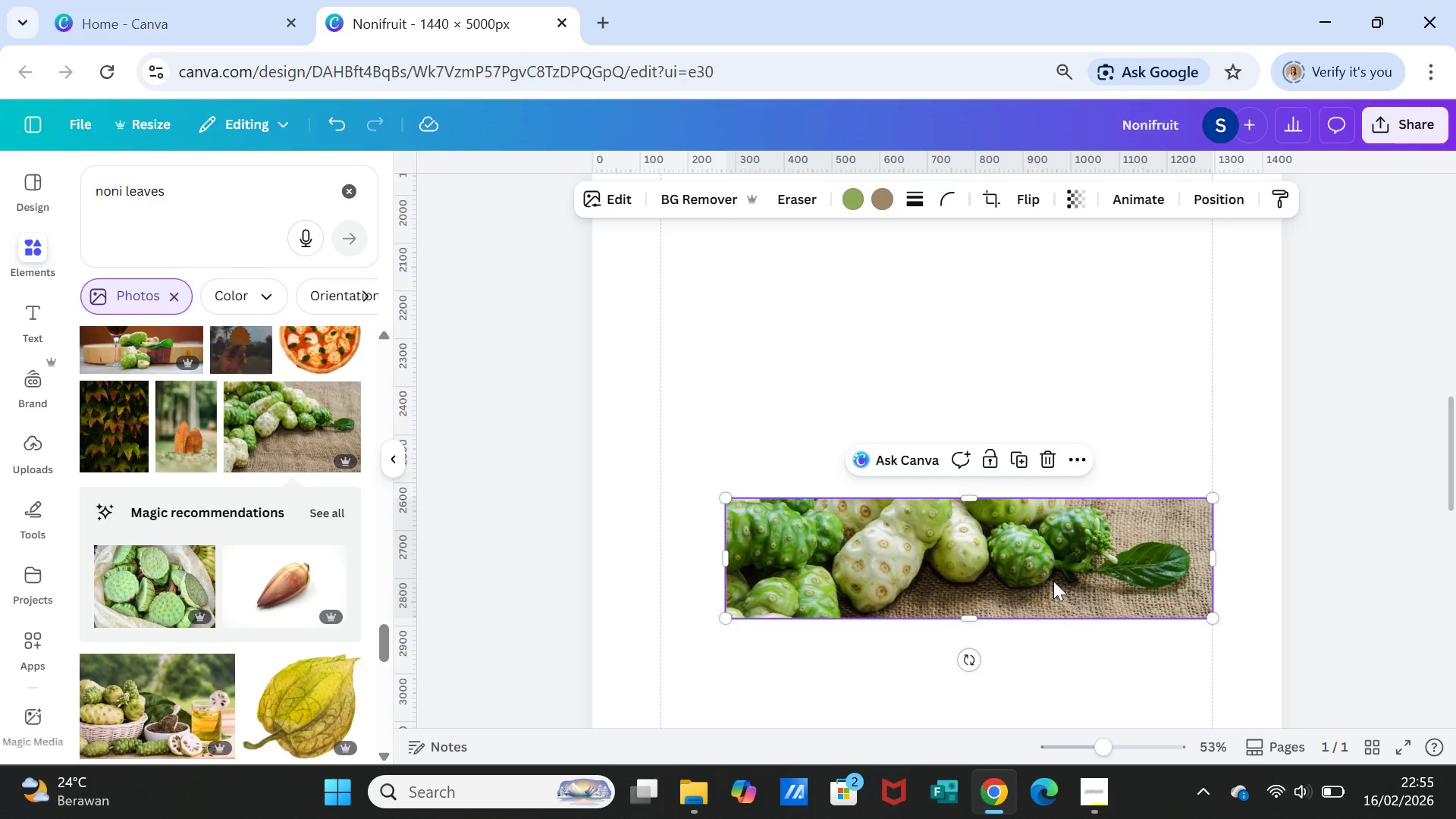 
left_click_drag(start_coordinate=[1053, 579], to_coordinate=[1025, 469])
 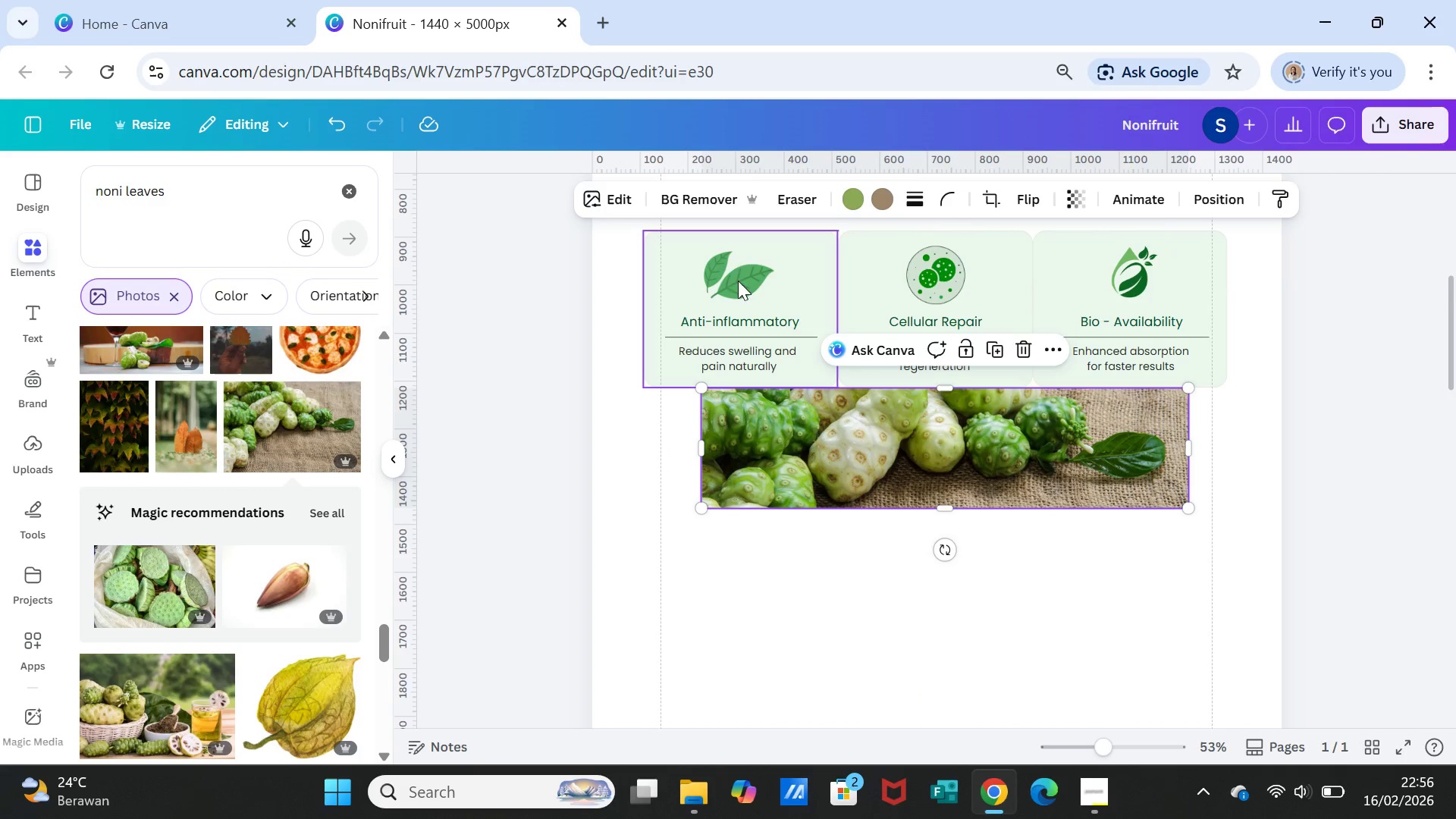 
scroll: coordinate [999, 423], scroll_direction: up, amount: 5.0
 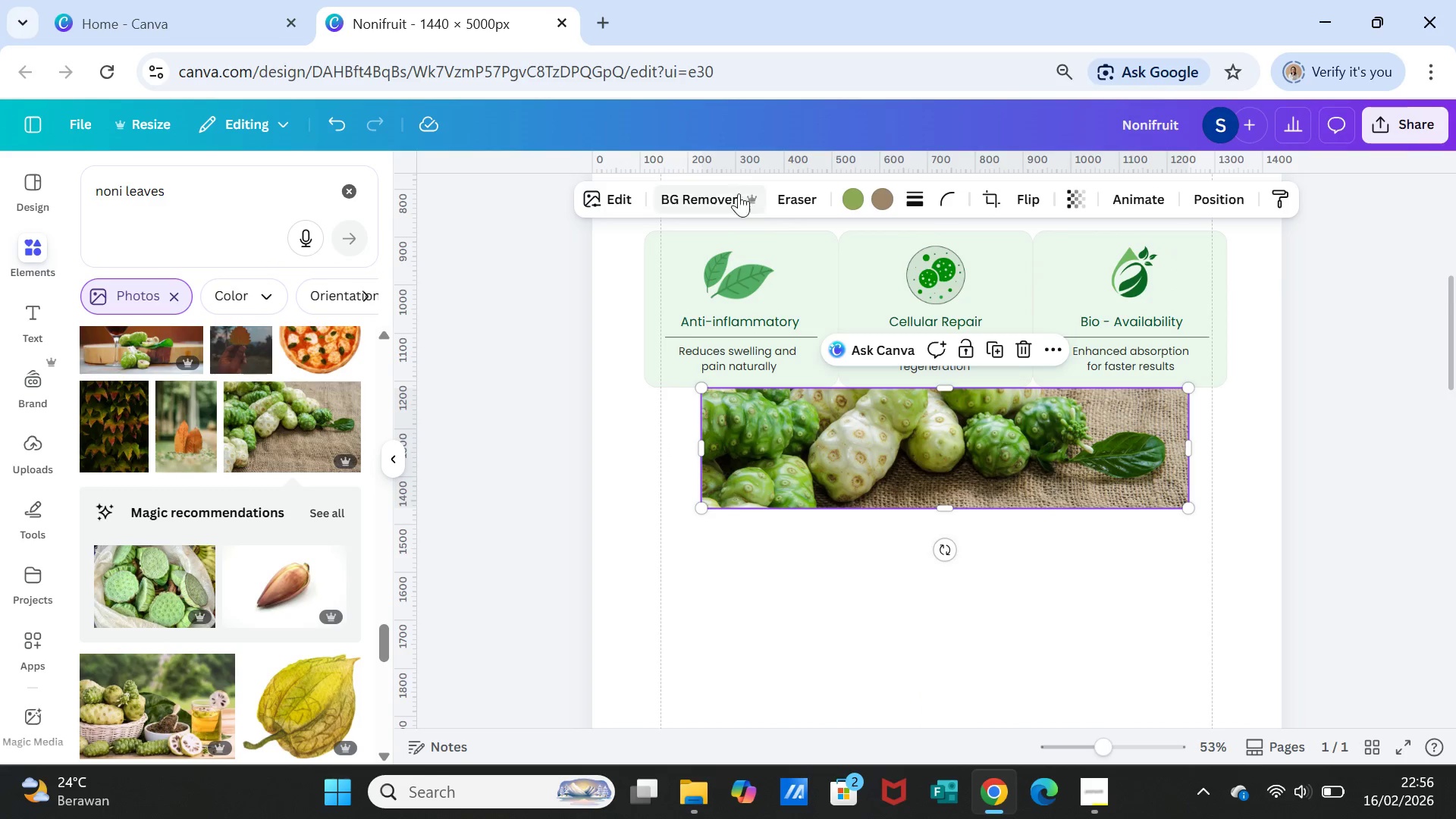 
wait(7.2)
 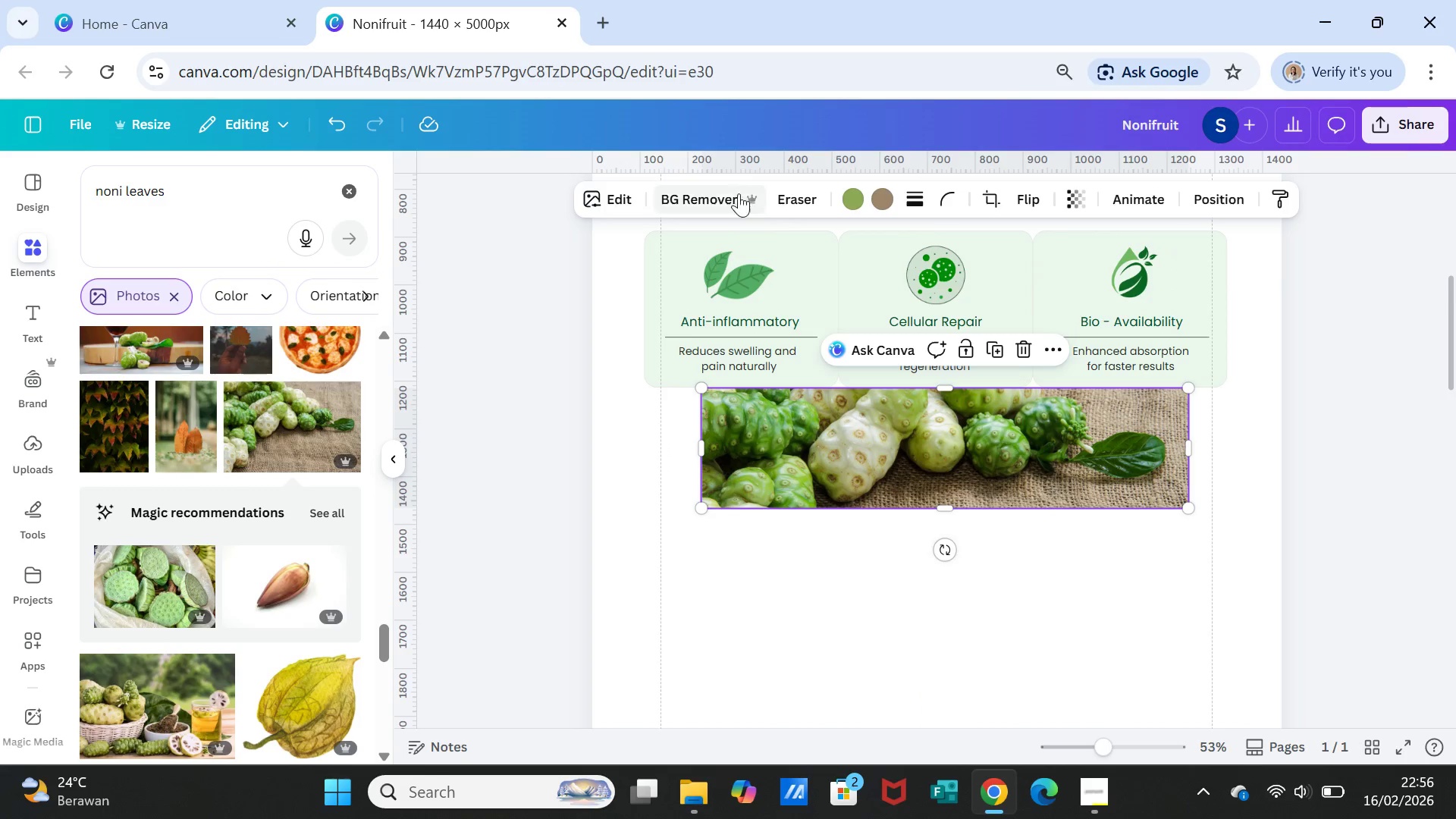 
left_click([967, 645])
 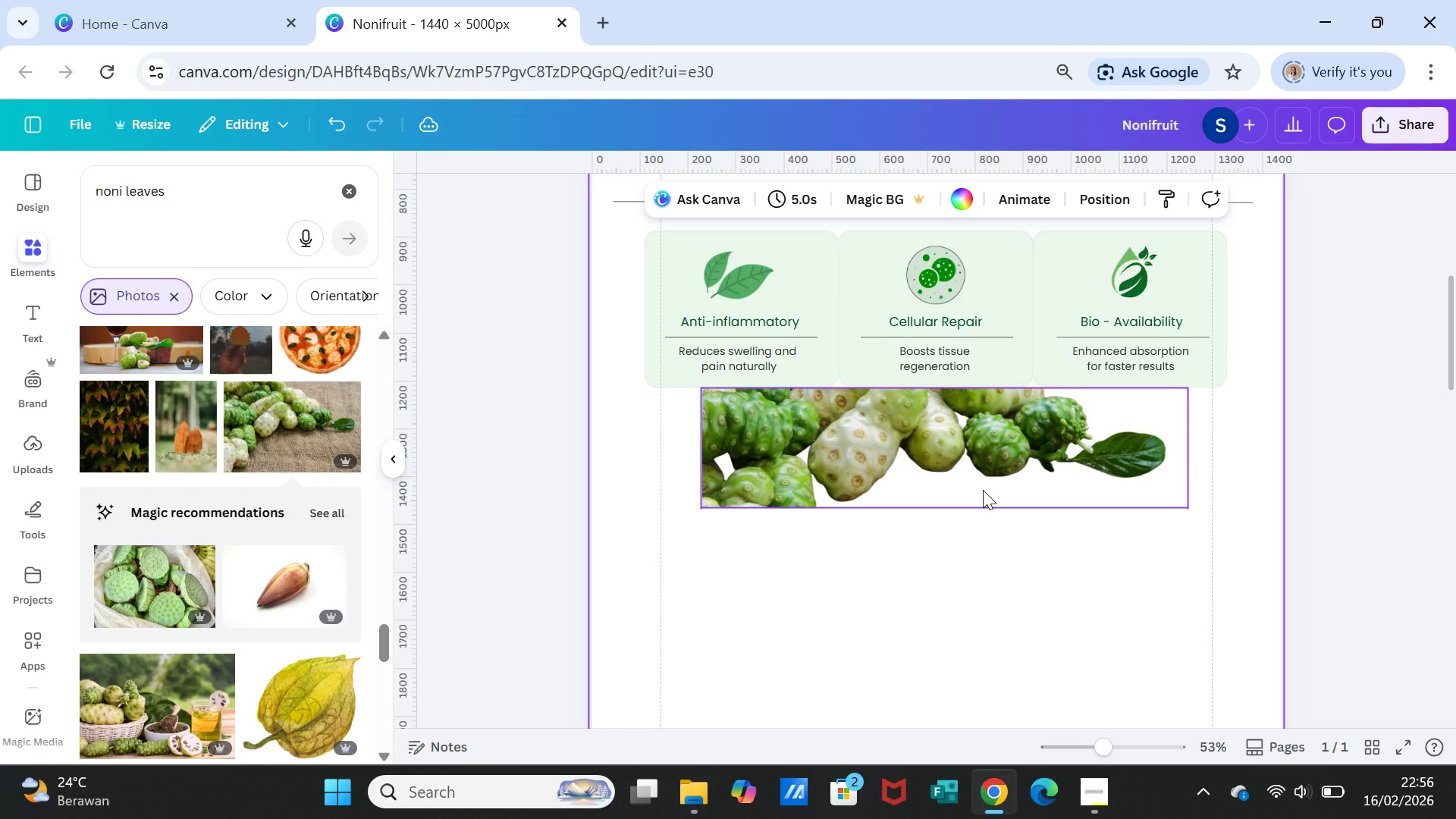 
left_click([983, 490])
 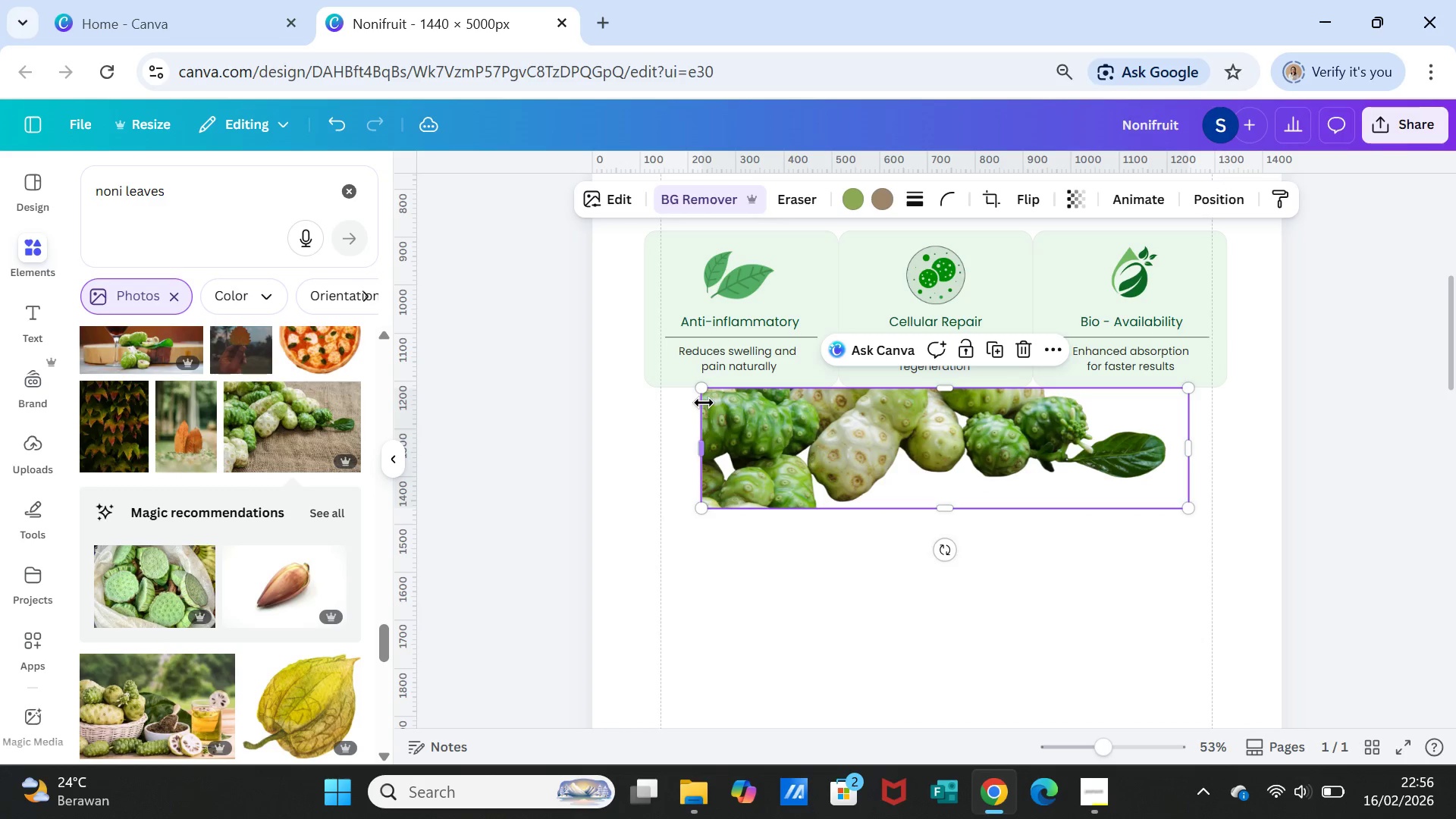 
left_click_drag(start_coordinate=[708, 448], to_coordinate=[657, 438])
 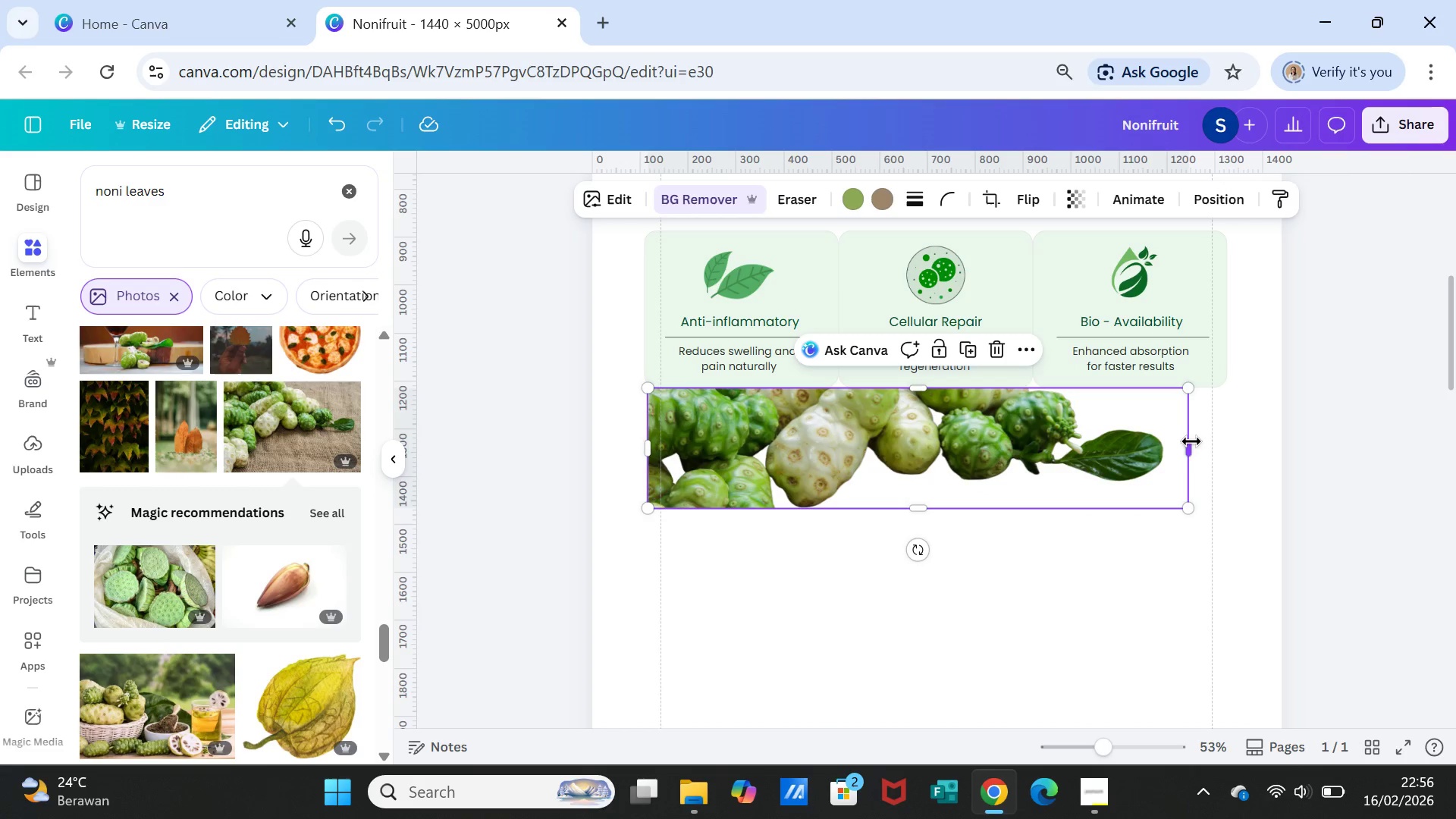 
left_click_drag(start_coordinate=[1191, 445], to_coordinate=[1228, 438])
 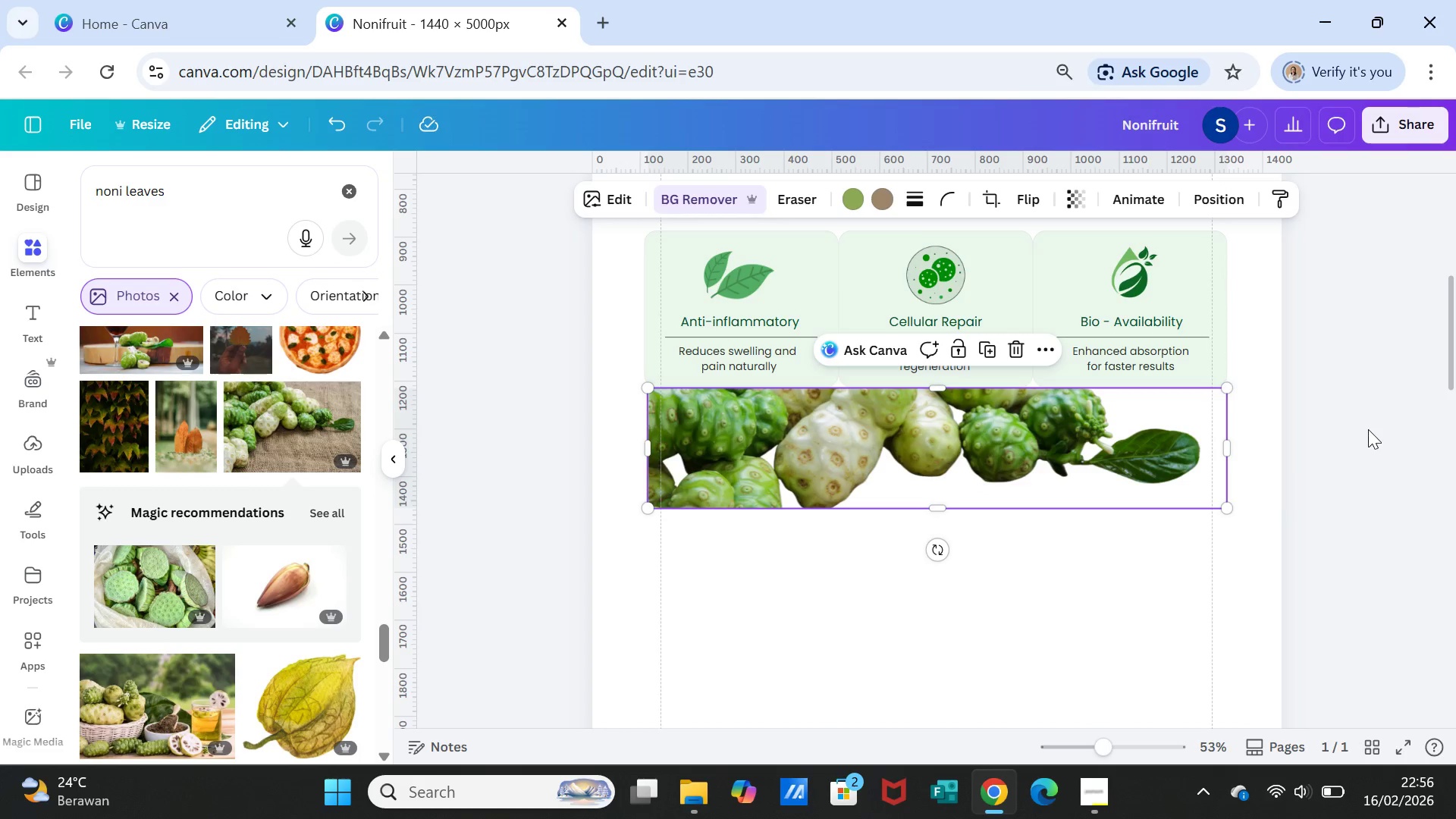 
left_click([1368, 429])
 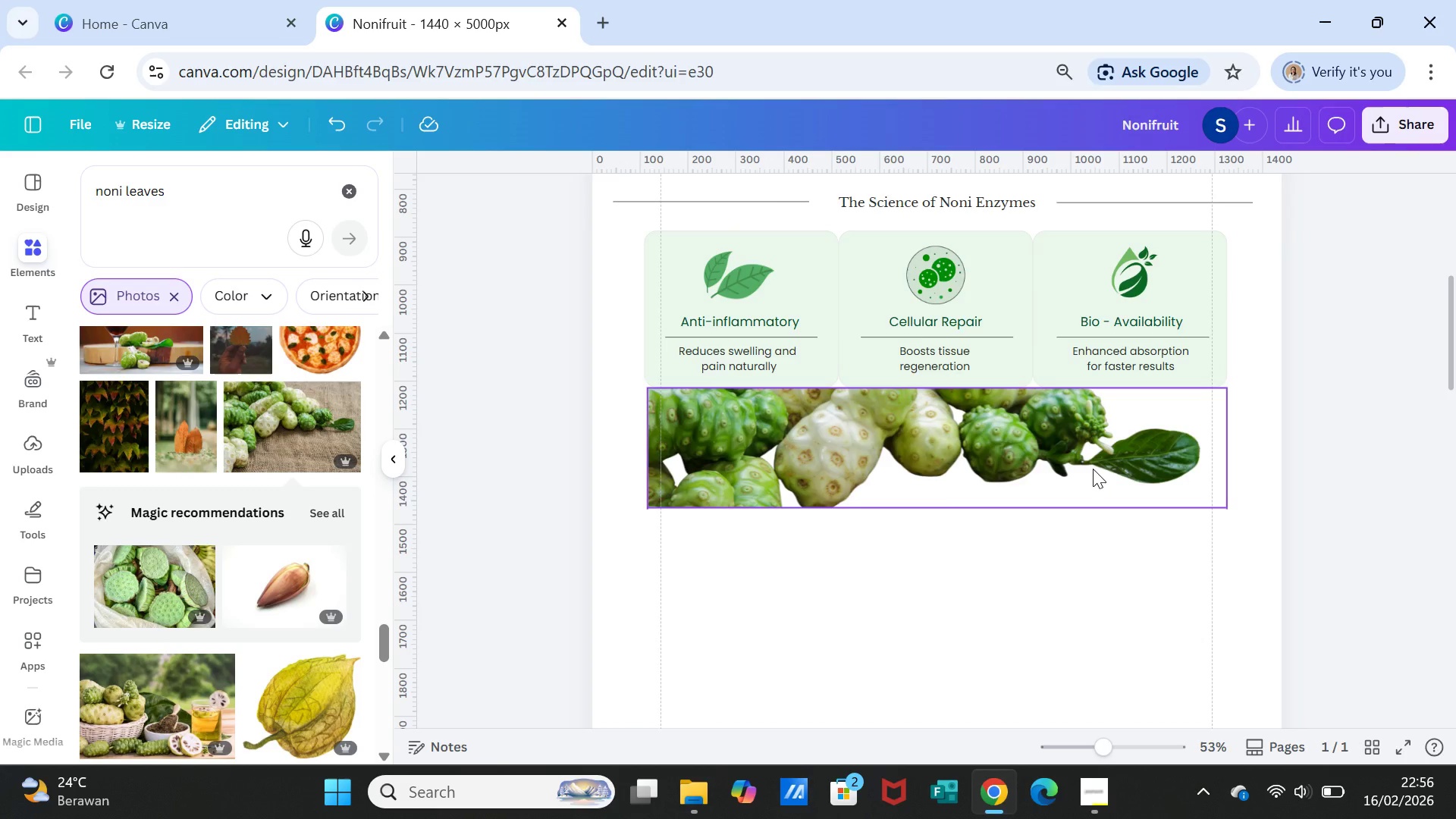 
left_click([1093, 469])
 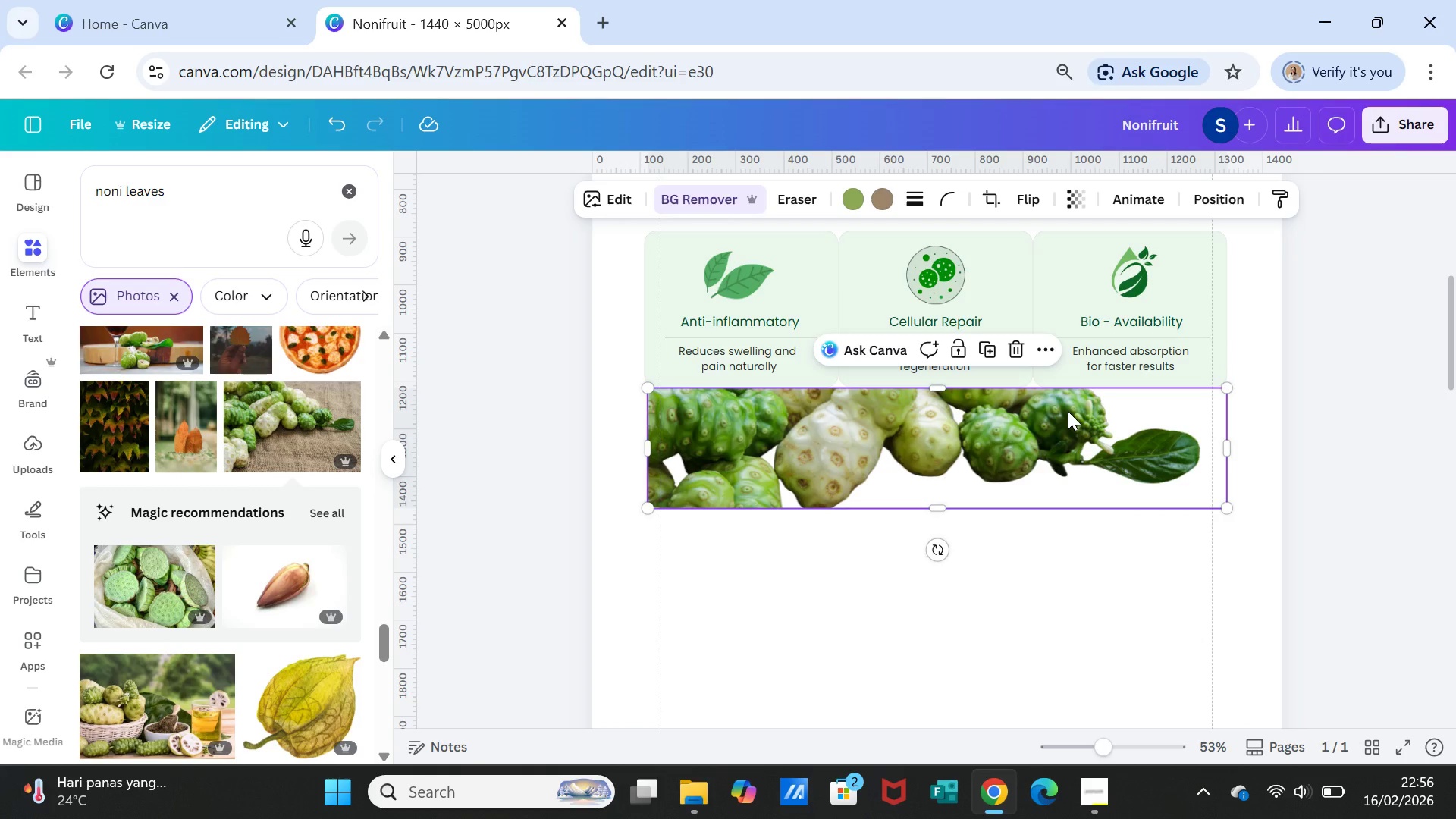 
left_click_drag(start_coordinate=[1068, 412], to_coordinate=[1067, 394])
 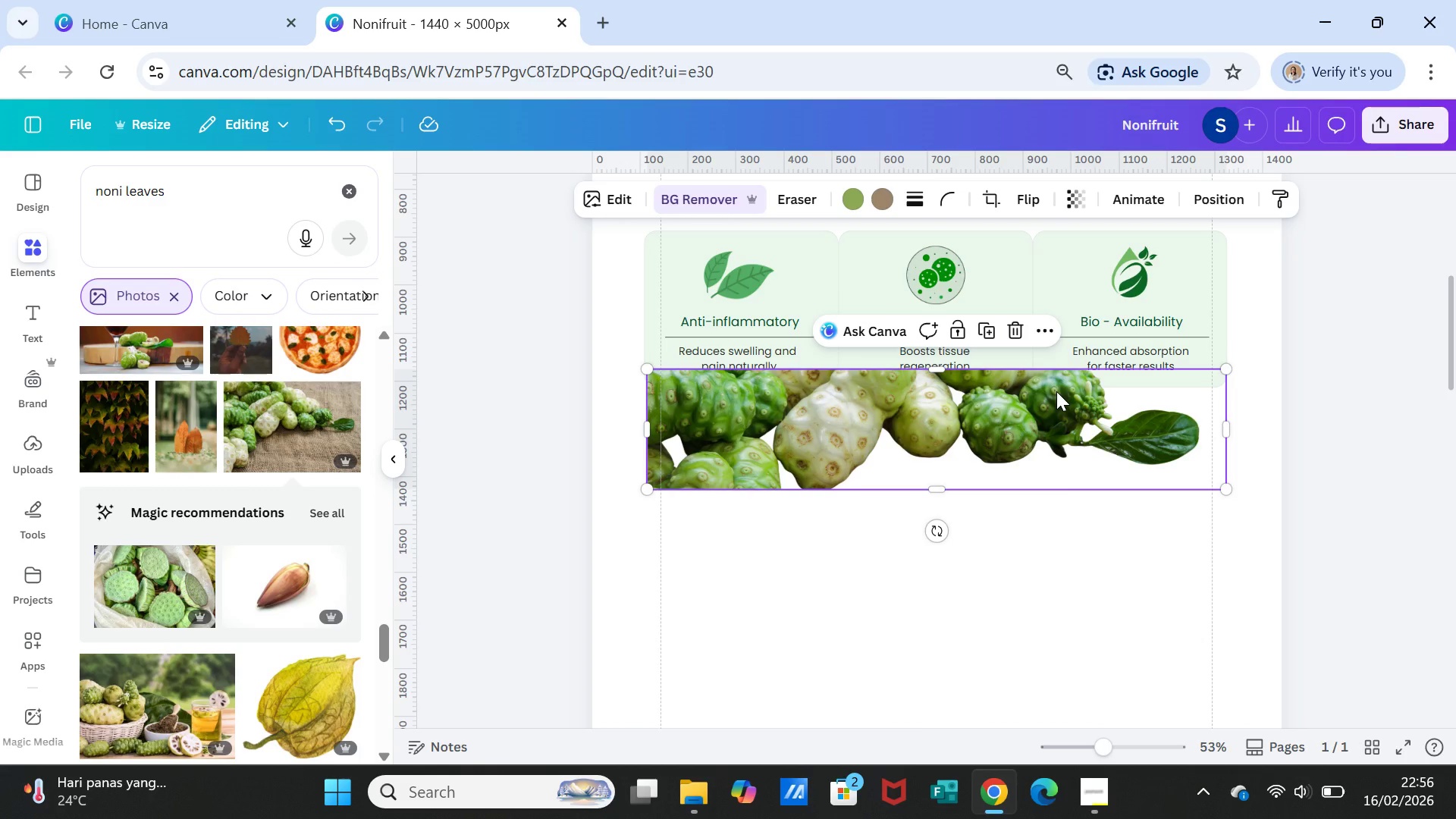 
right_click([1056, 391])
 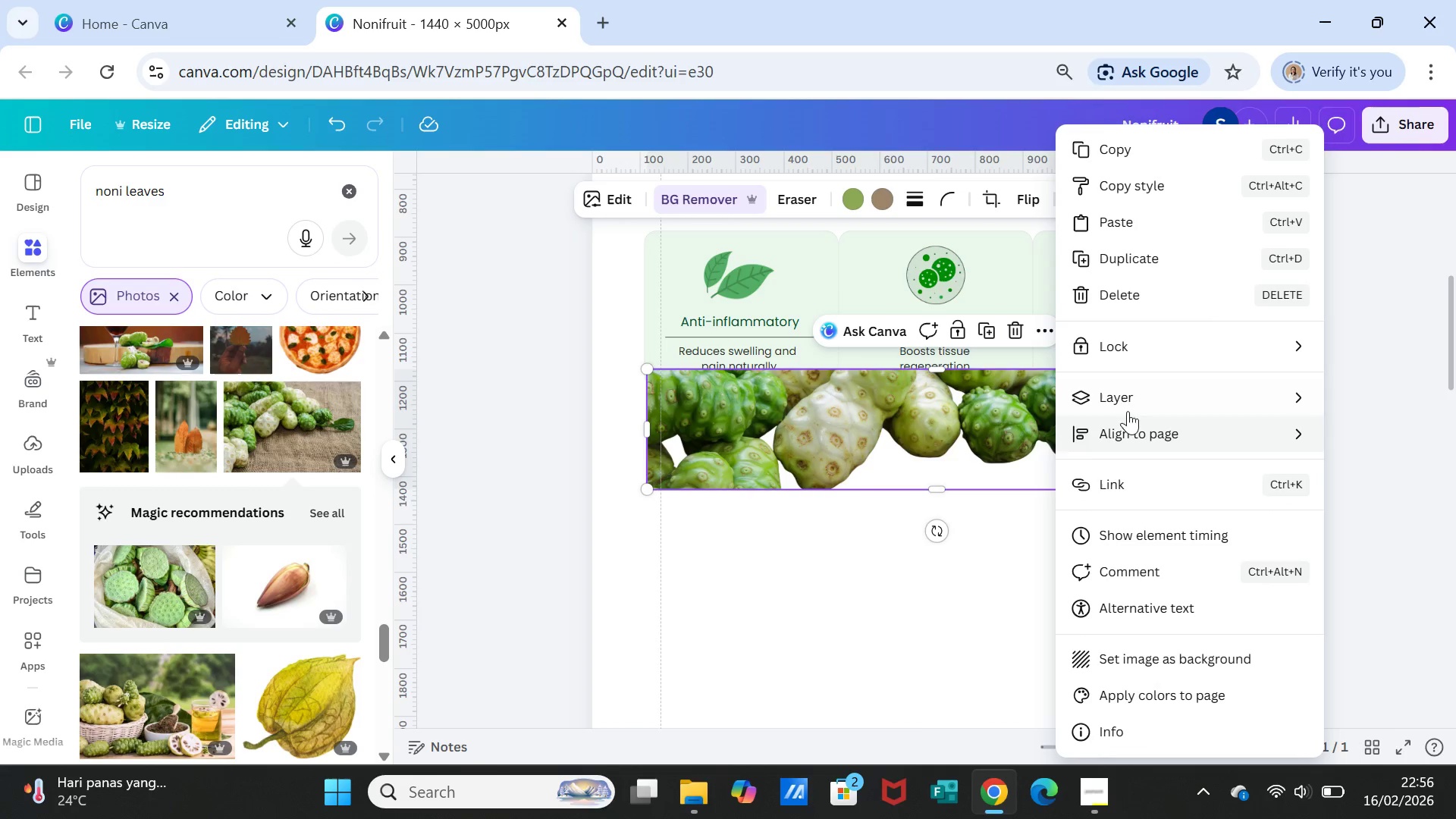 
left_click([1128, 398])
 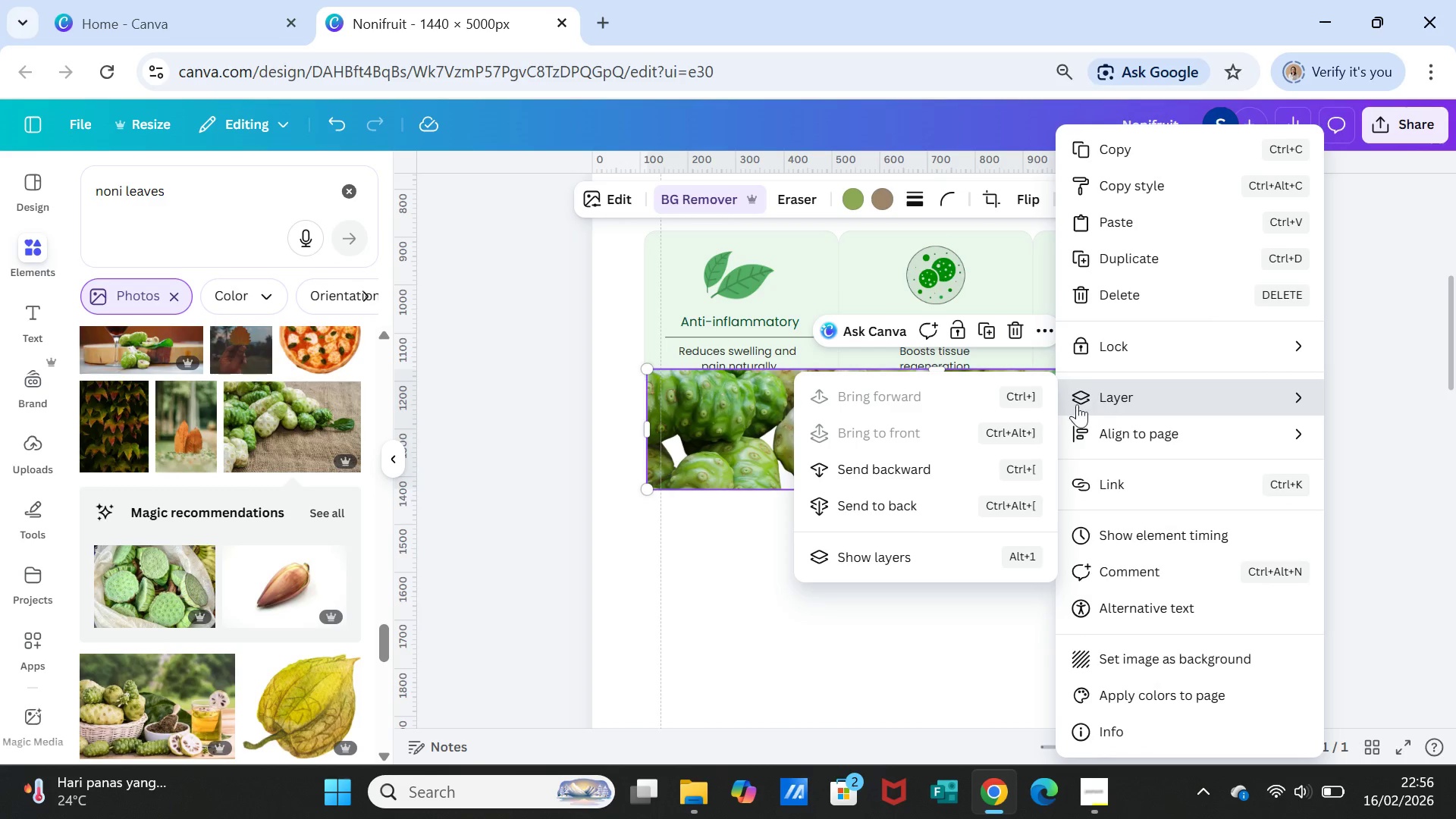 
left_click([927, 501])
 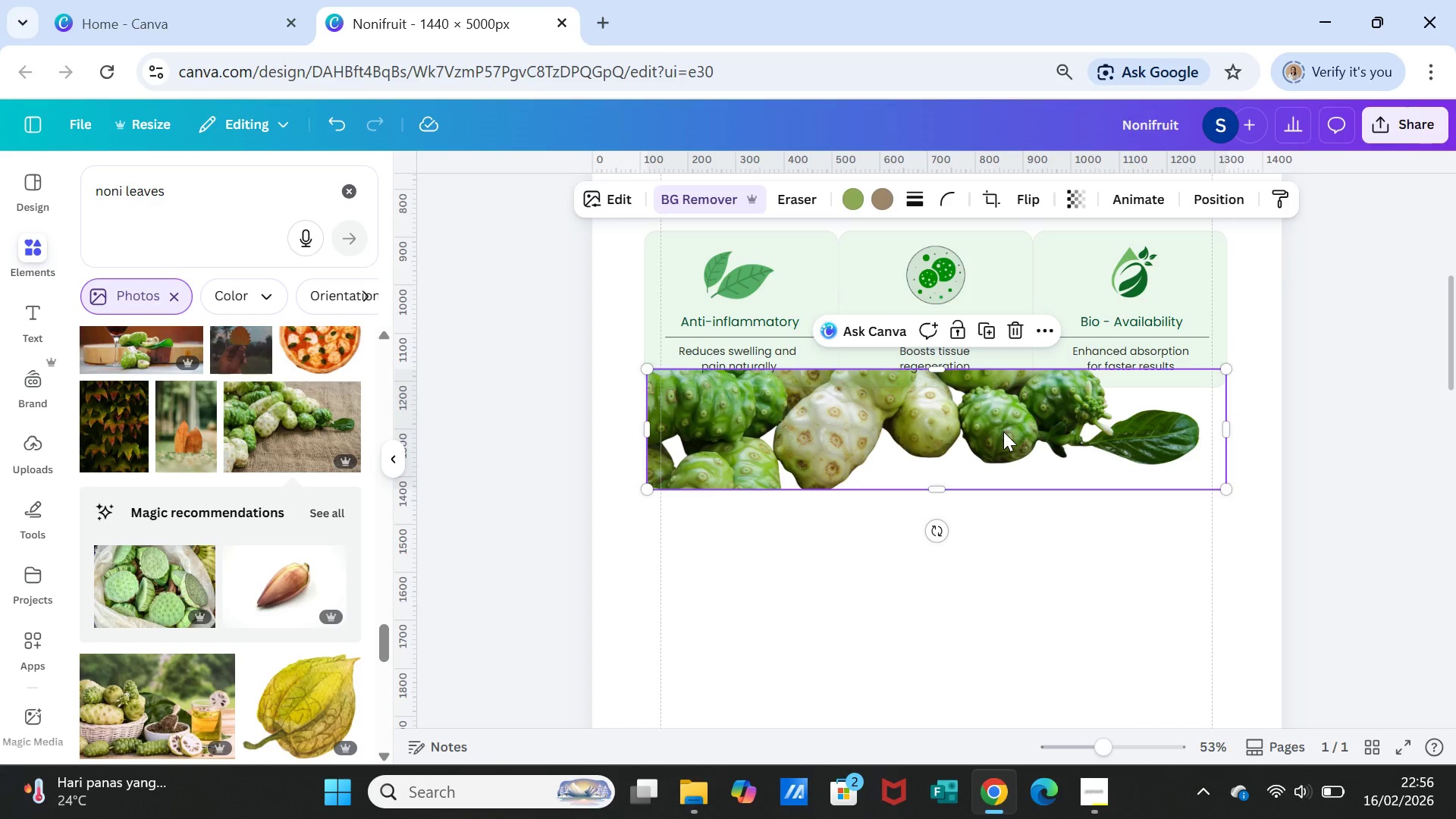 
right_click([1004, 431])
 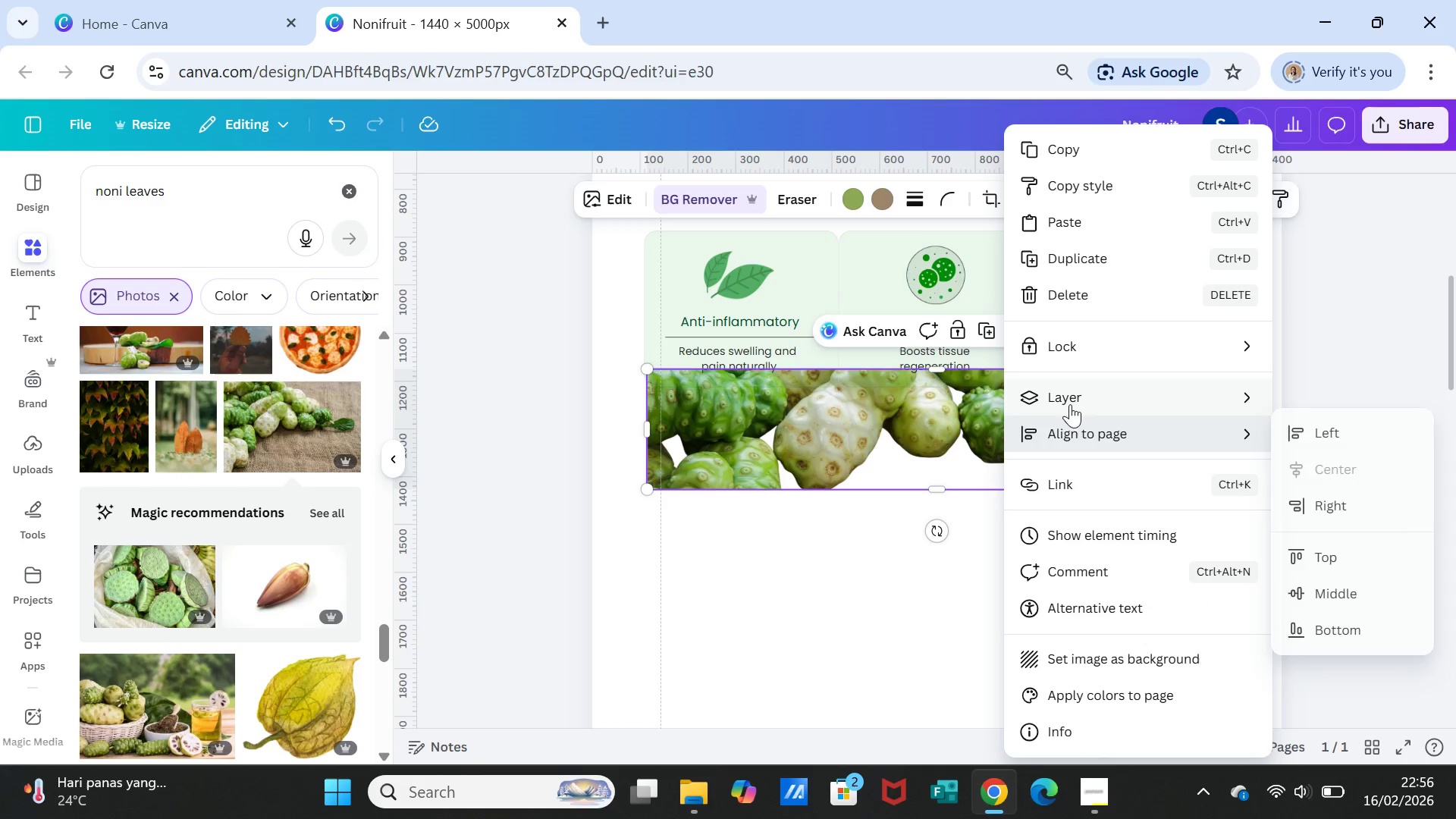 
left_click([1075, 396])
 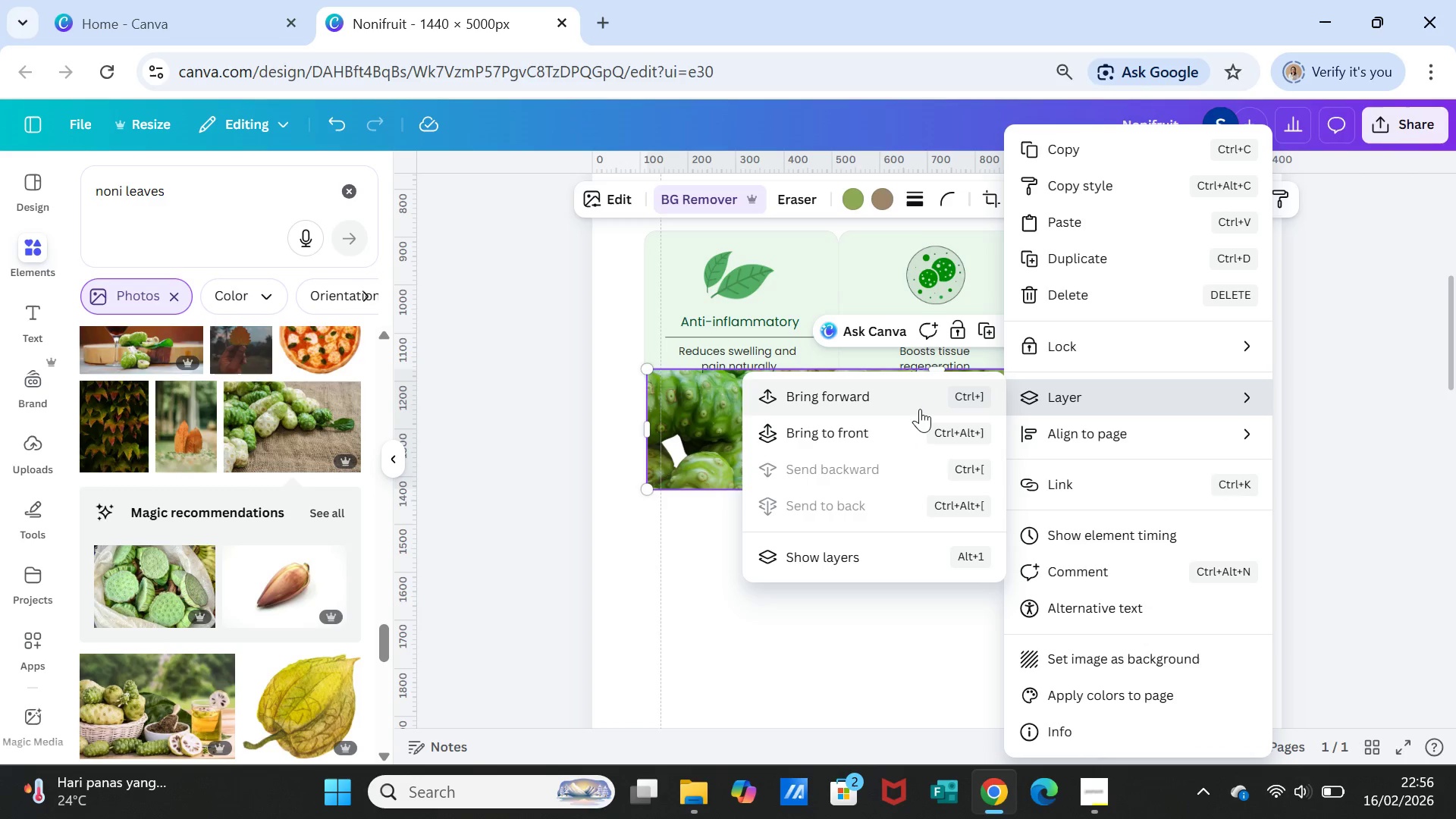 
left_click([915, 423])
 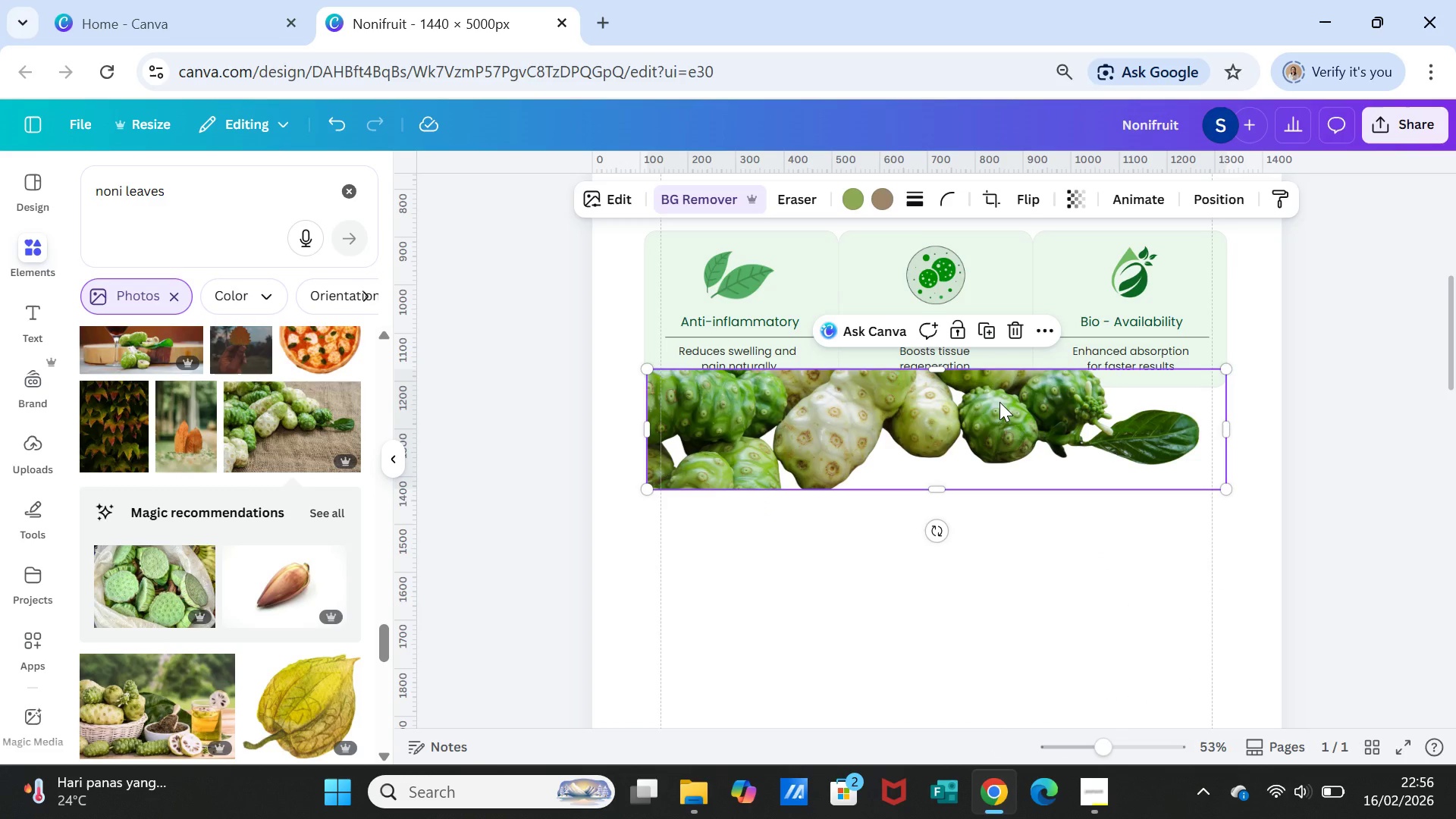 
right_click([999, 402])
 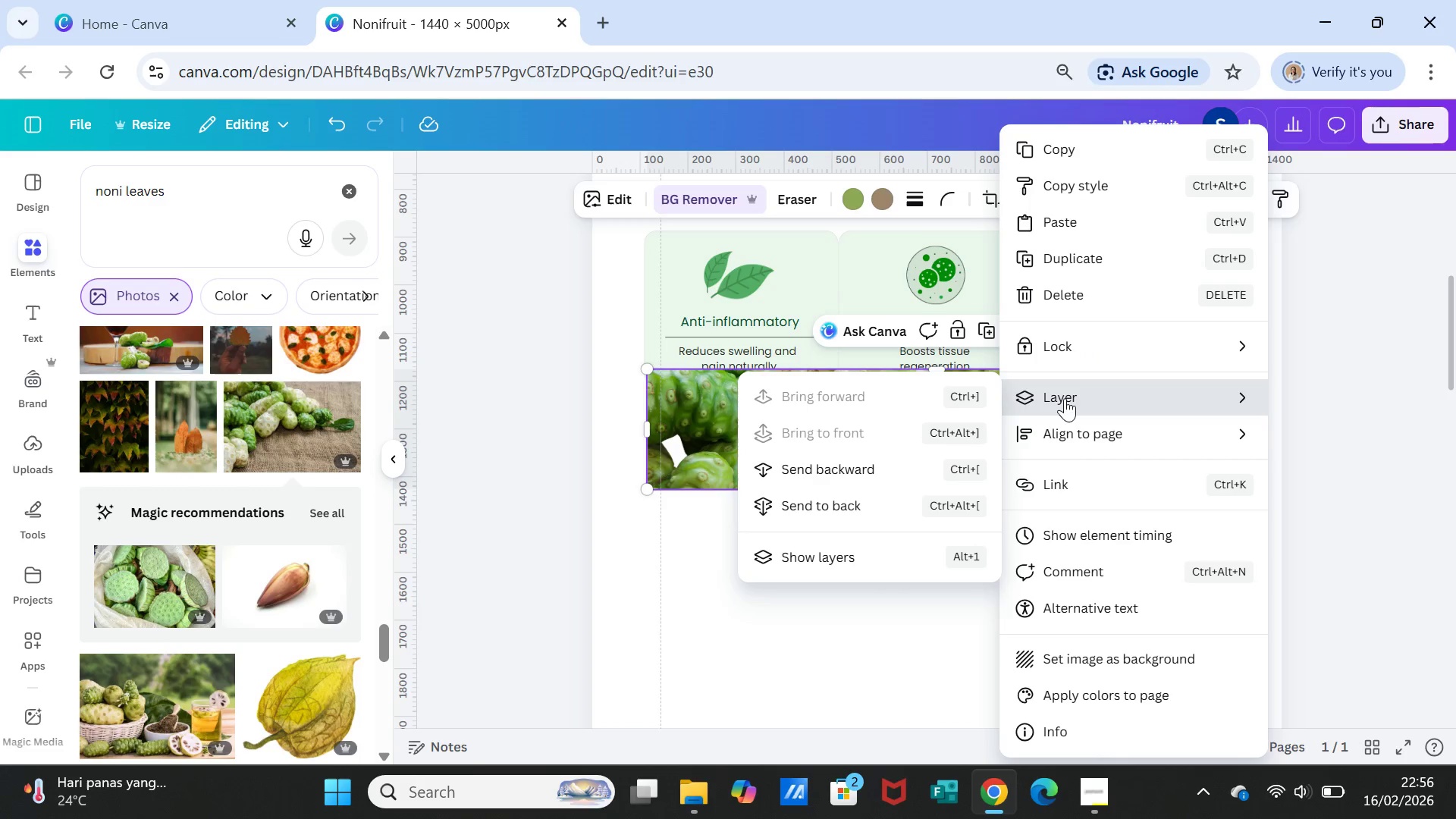 
left_click([1065, 398])
 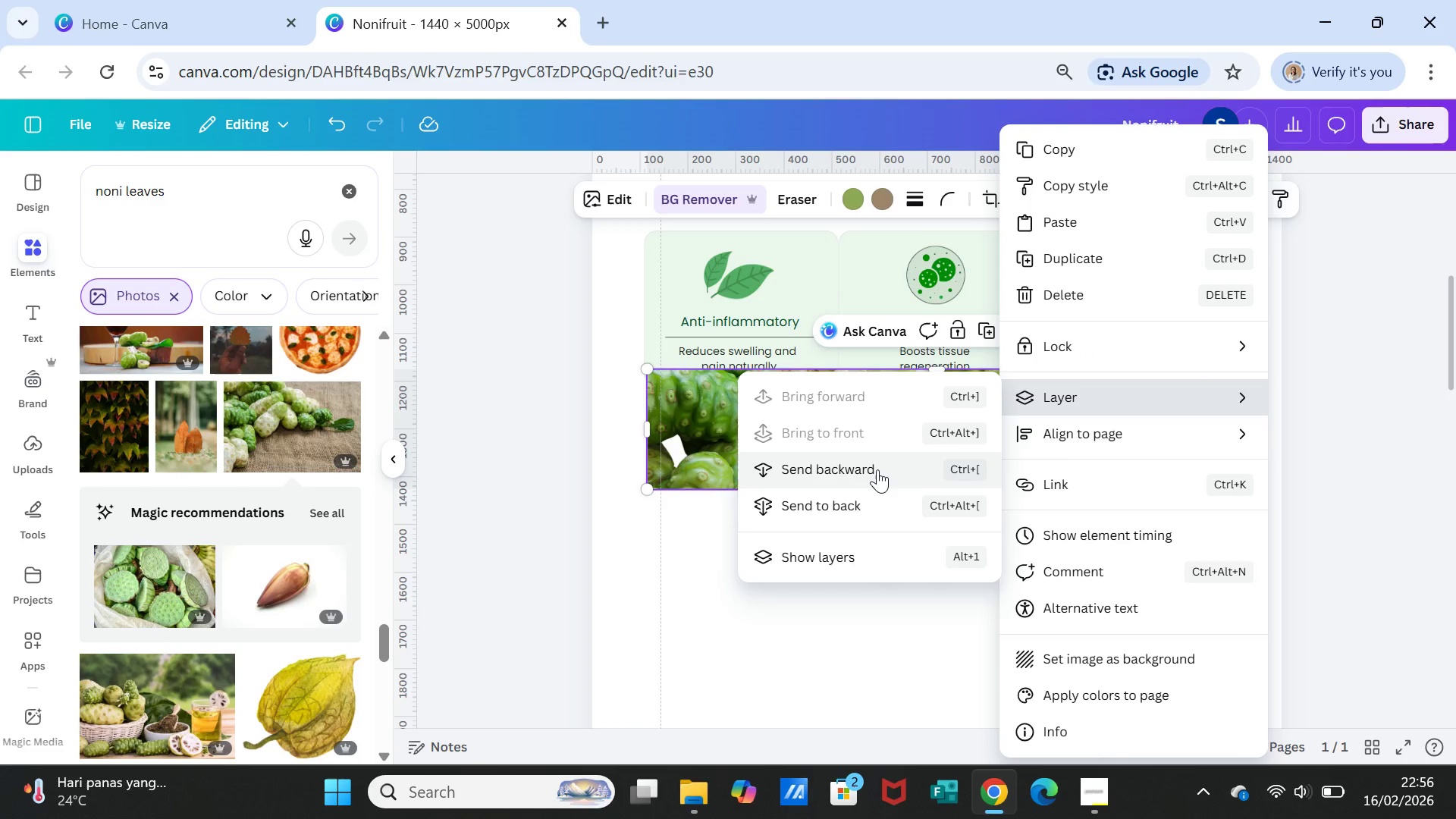 
left_click([877, 469])
 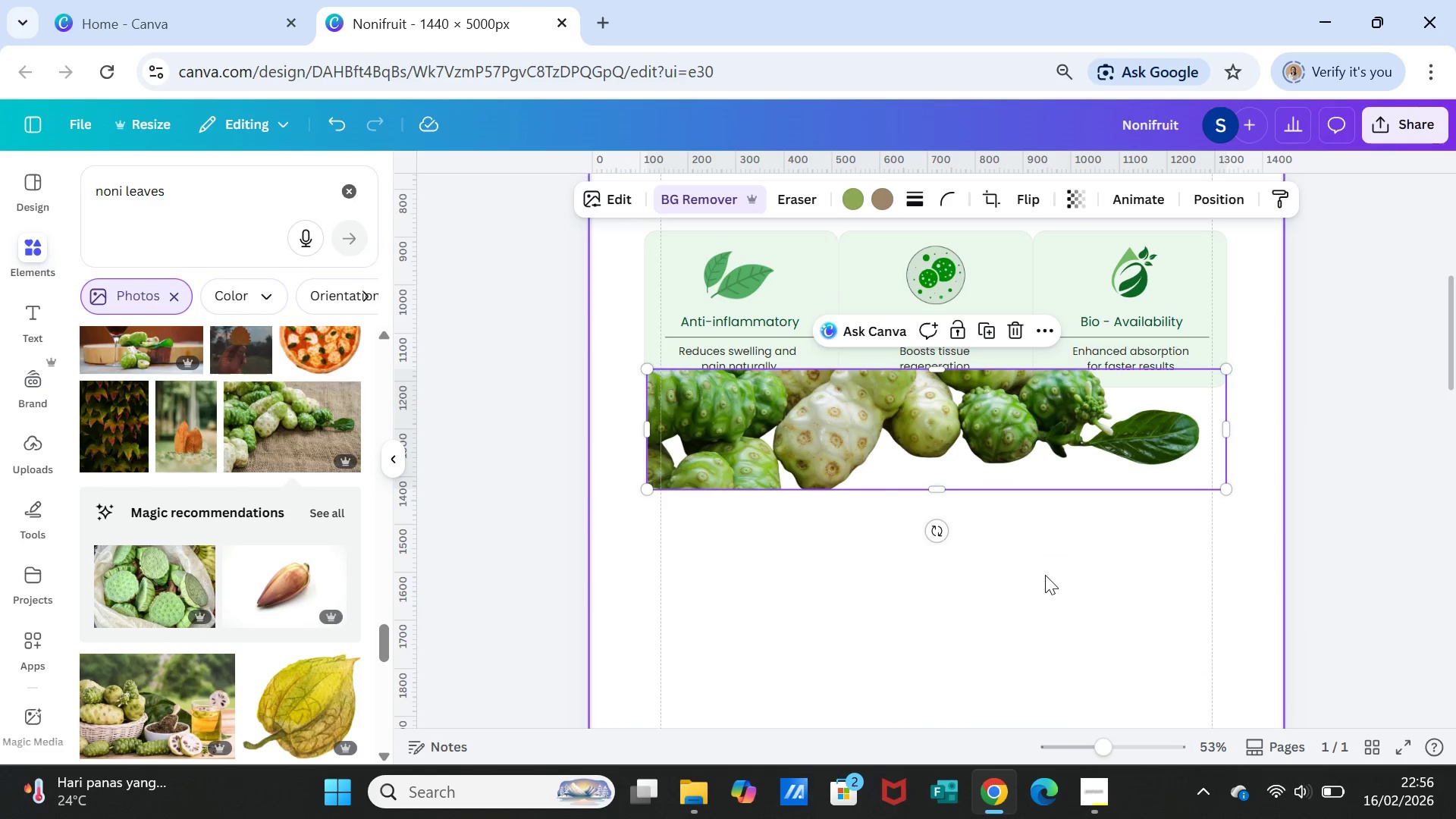 
left_click([1045, 575])
 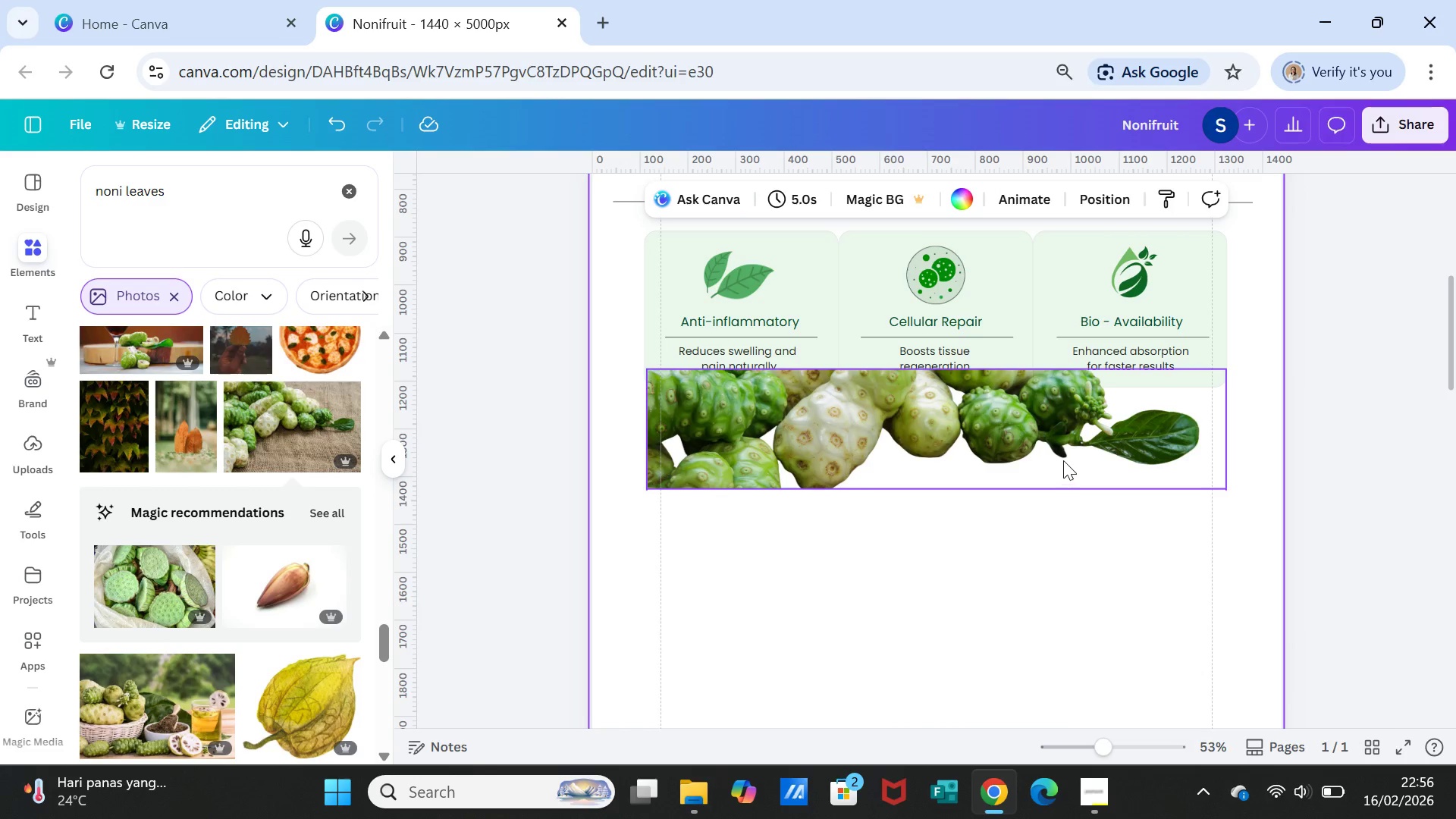 
left_click_drag(start_coordinate=[1063, 460], to_coordinate=[1062, 482])
 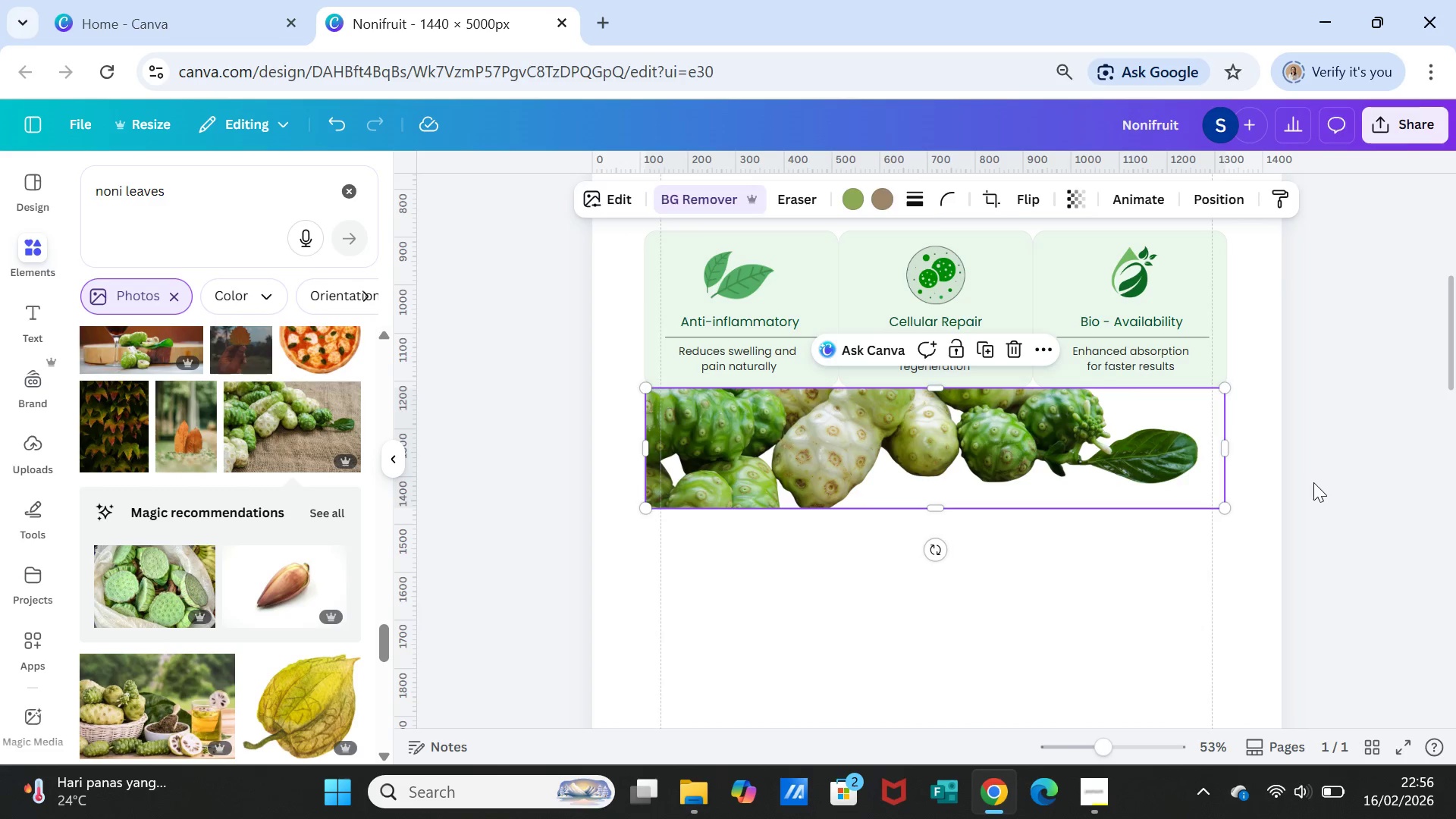 
left_click([1313, 482])
 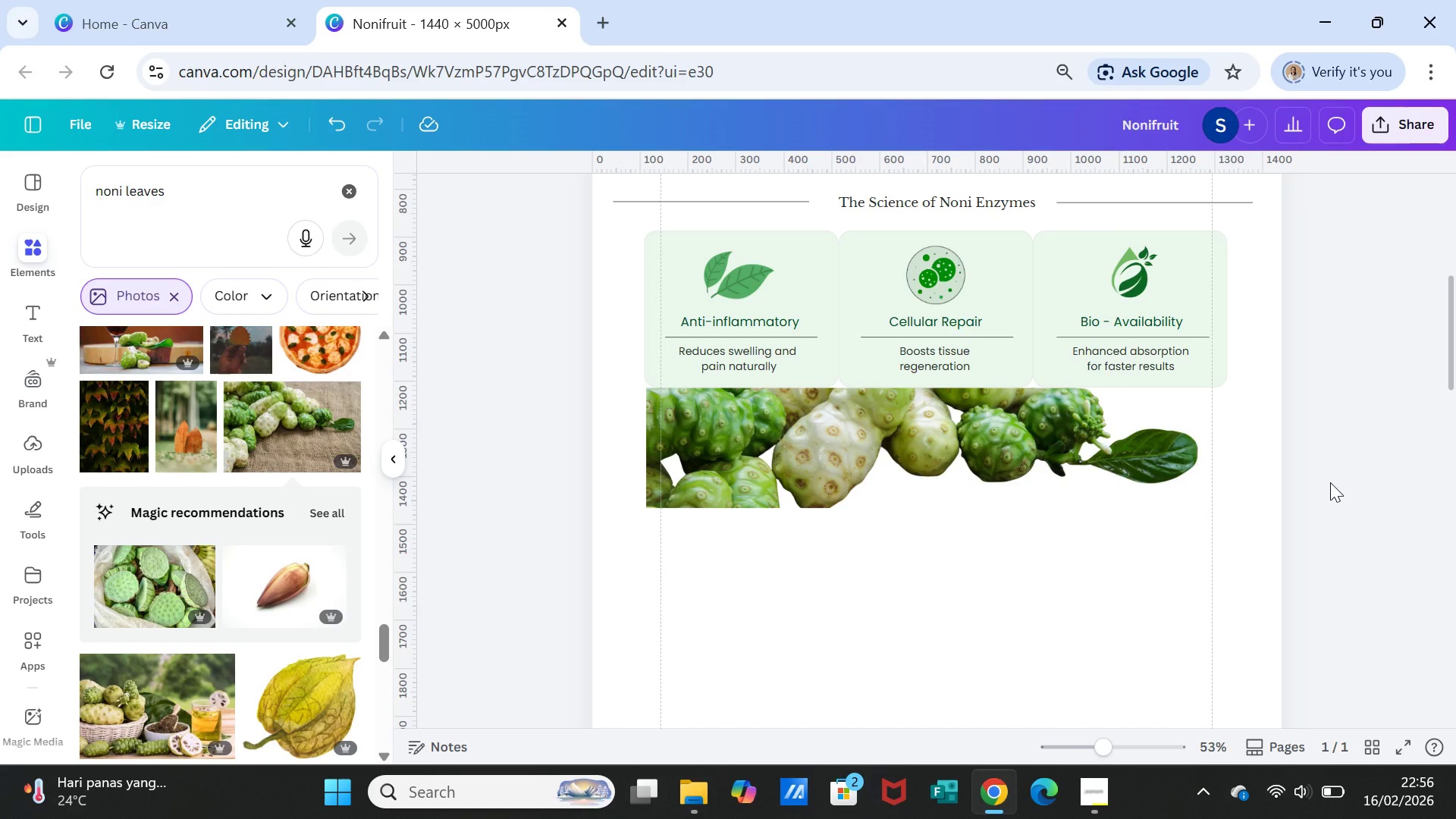 
left_click([1074, 444])
 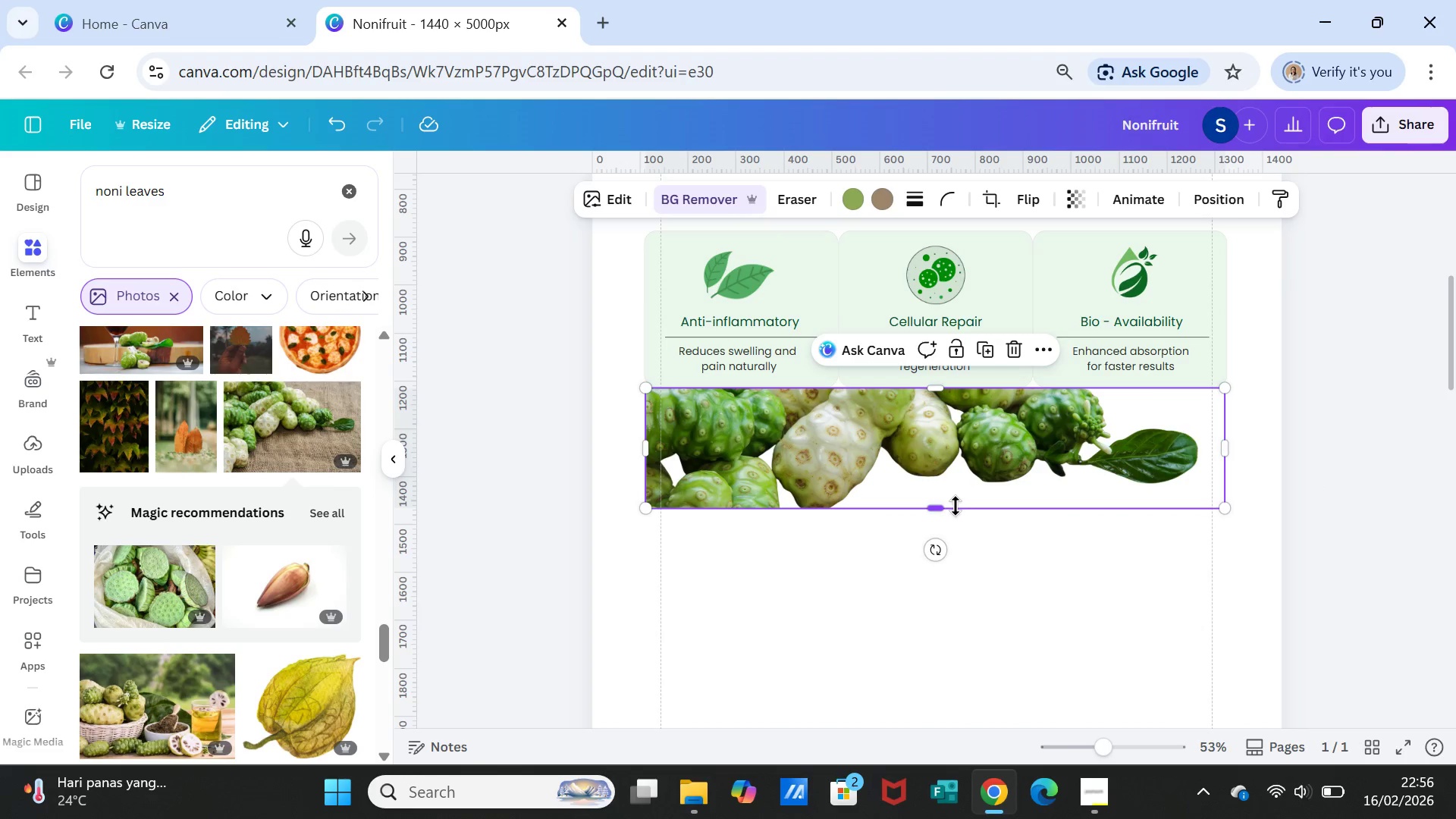 
left_click_drag(start_coordinate=[948, 504], to_coordinate=[950, 466])
 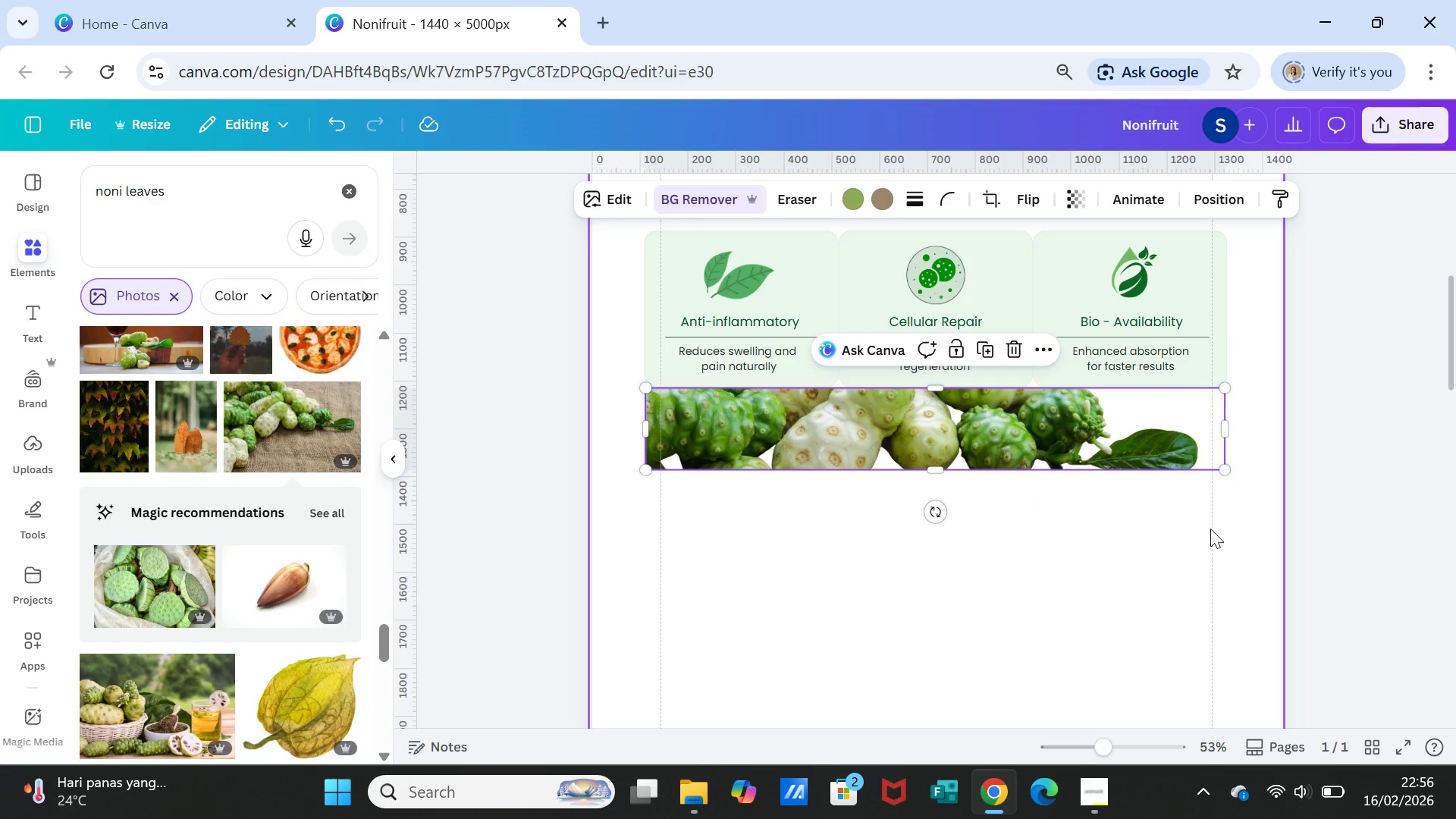 
left_click([1210, 529])
 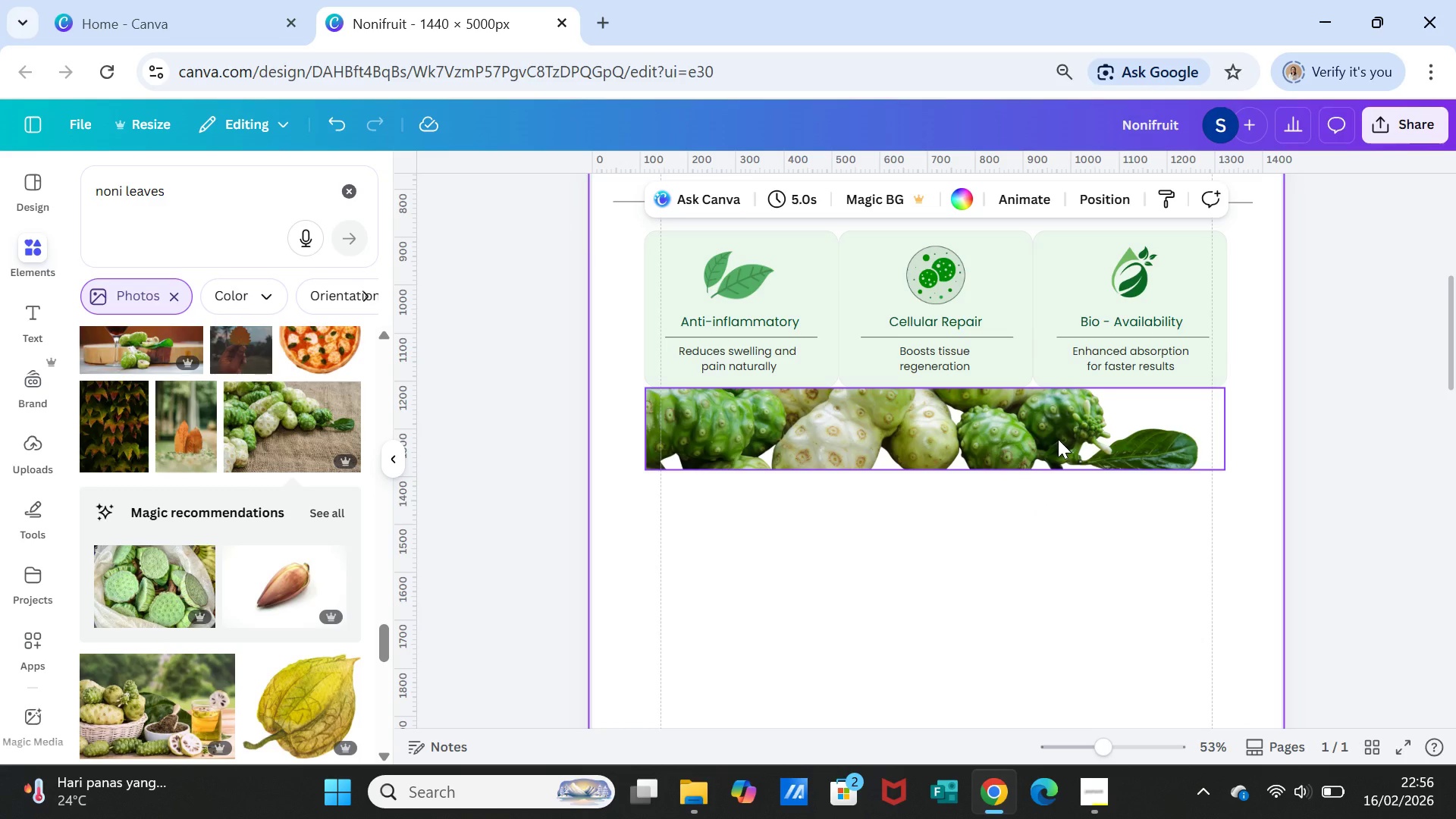 
wait(7.03)
 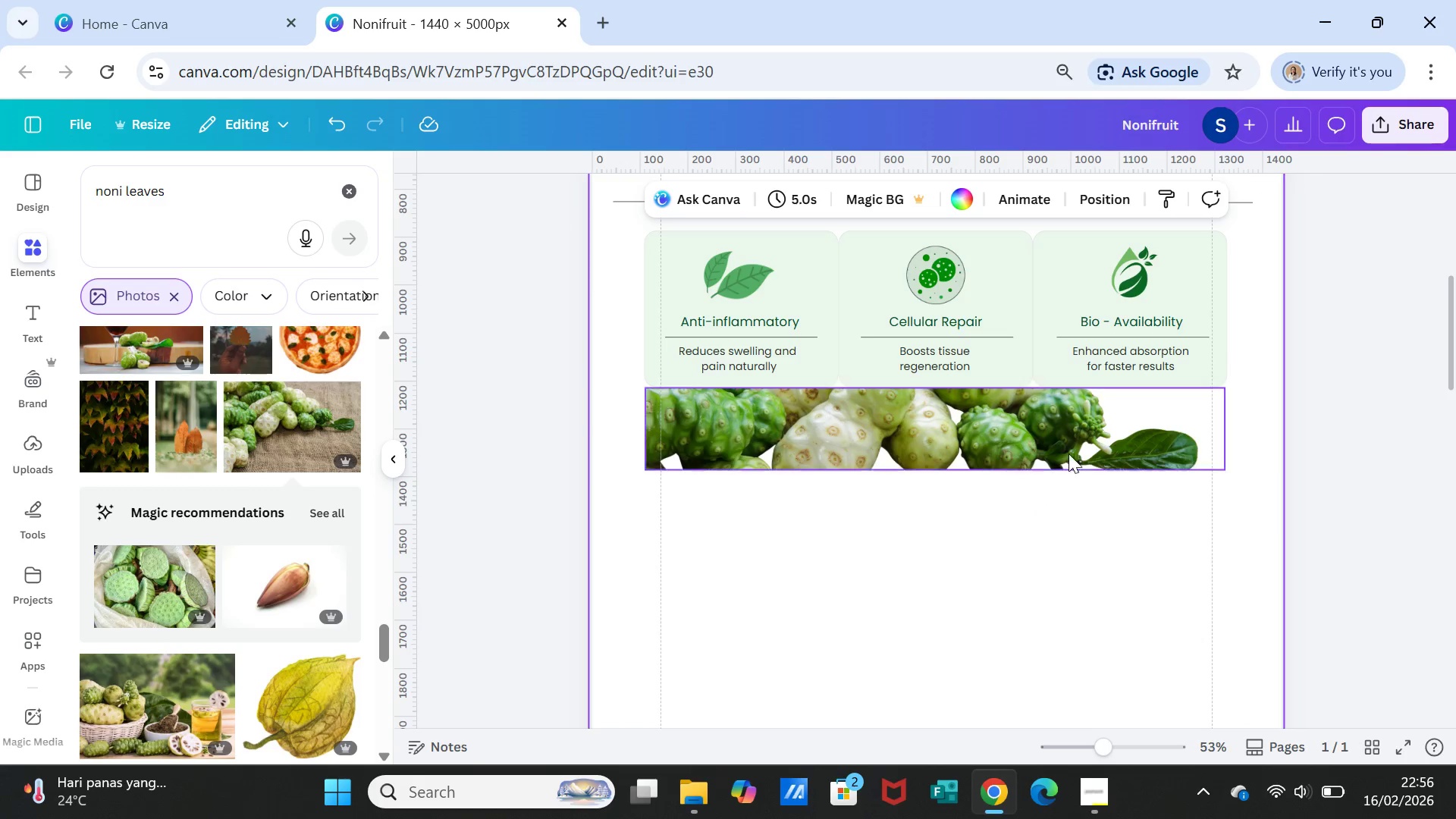 
left_click_drag(start_coordinate=[1058, 439], to_coordinate=[1067, 437])
 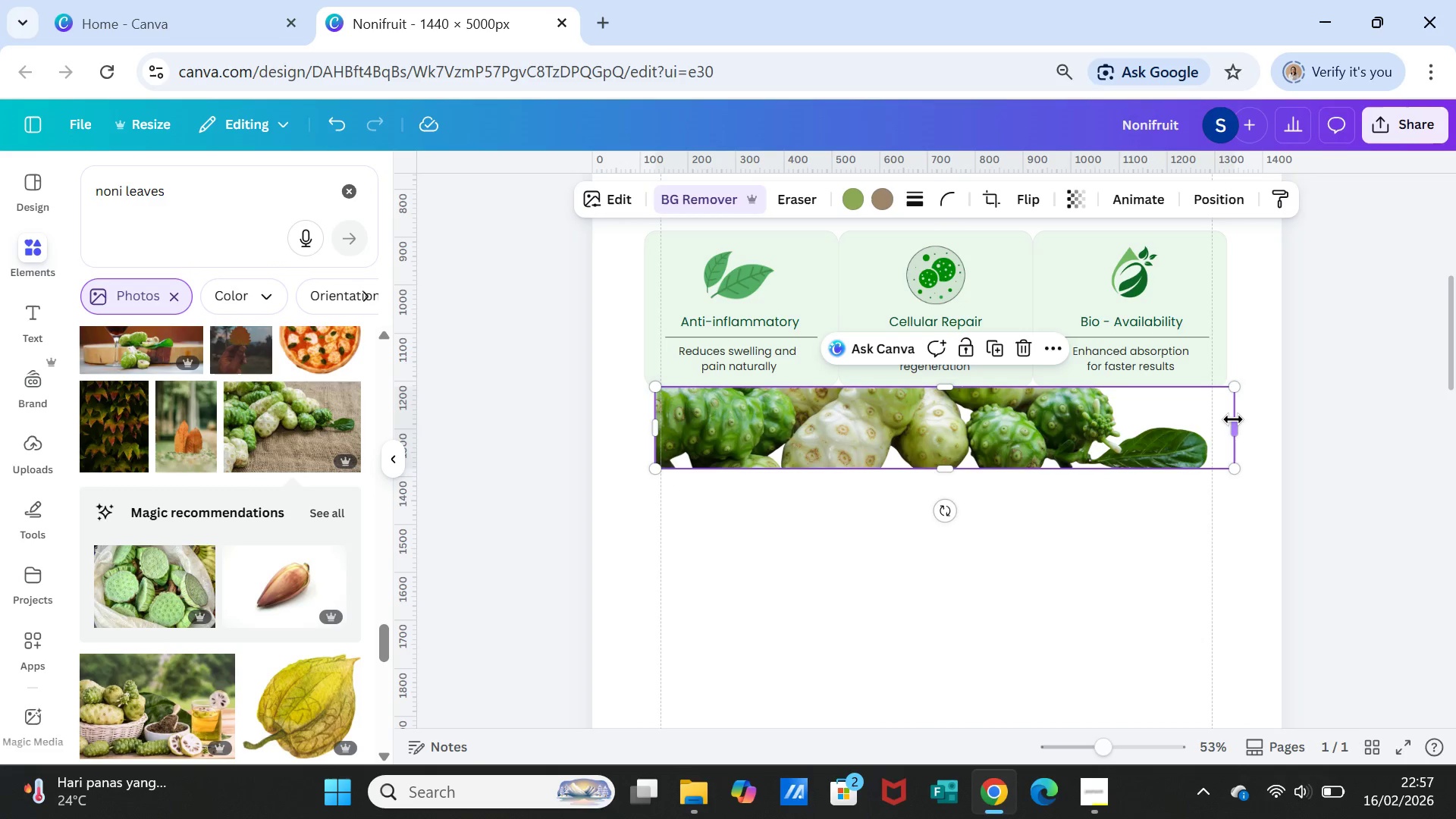 
left_click_drag(start_coordinate=[1233, 419], to_coordinate=[1224, 419])
 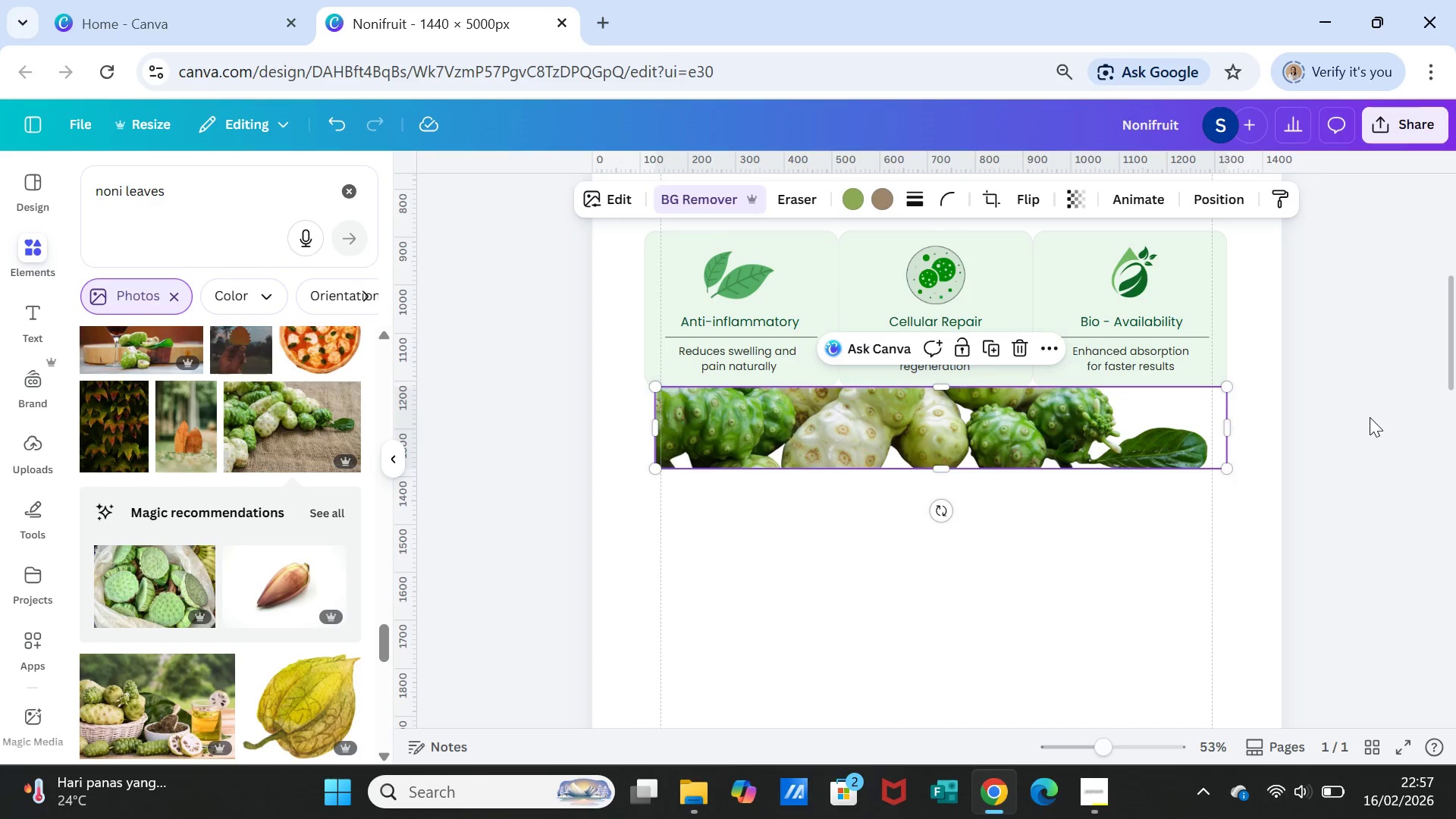 
left_click([1370, 417])
 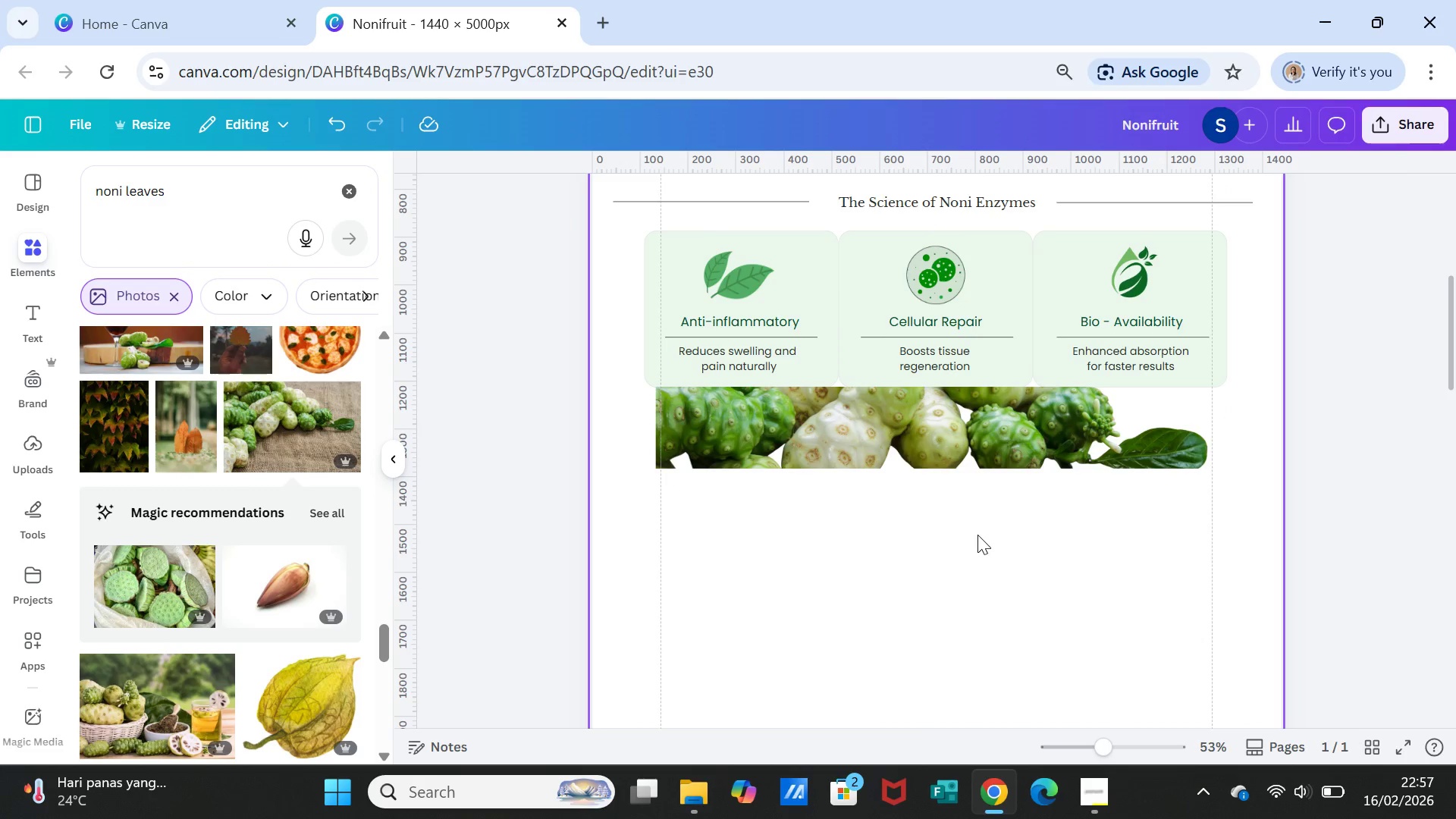 
wait(5.41)
 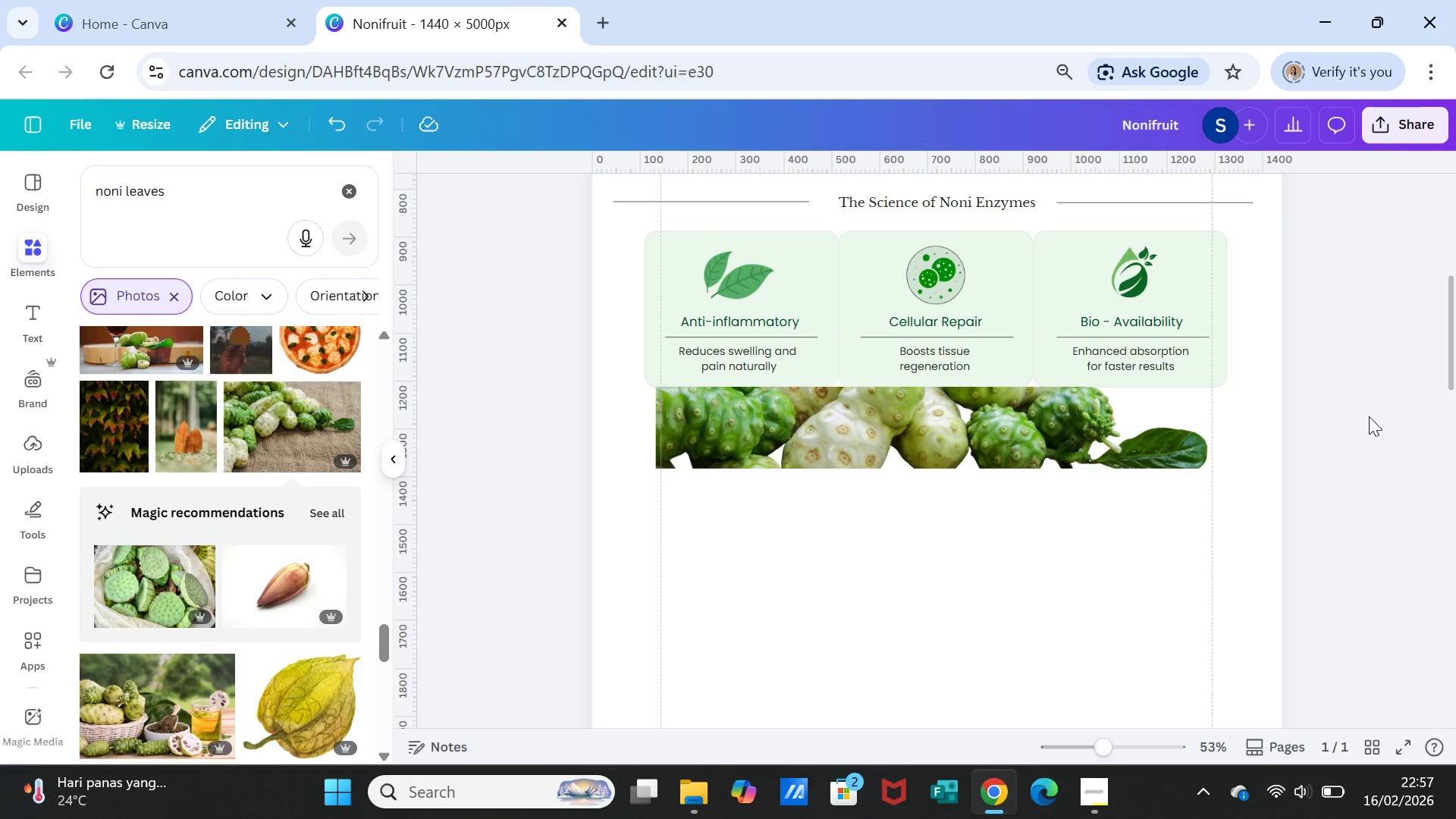 
double_click([1002, 447])
 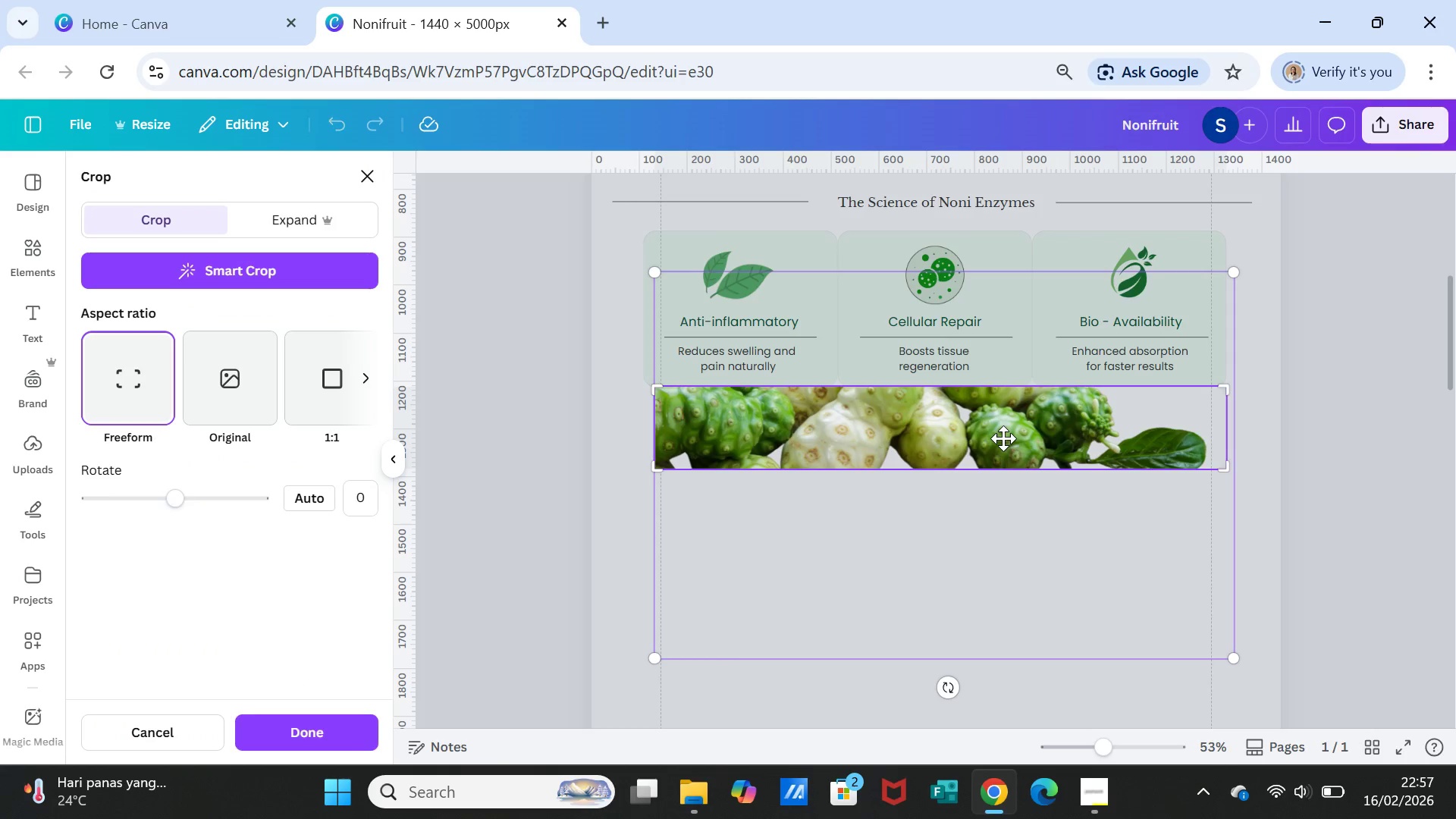 
left_click_drag(start_coordinate=[1003, 438], to_coordinate=[1031, 470])
 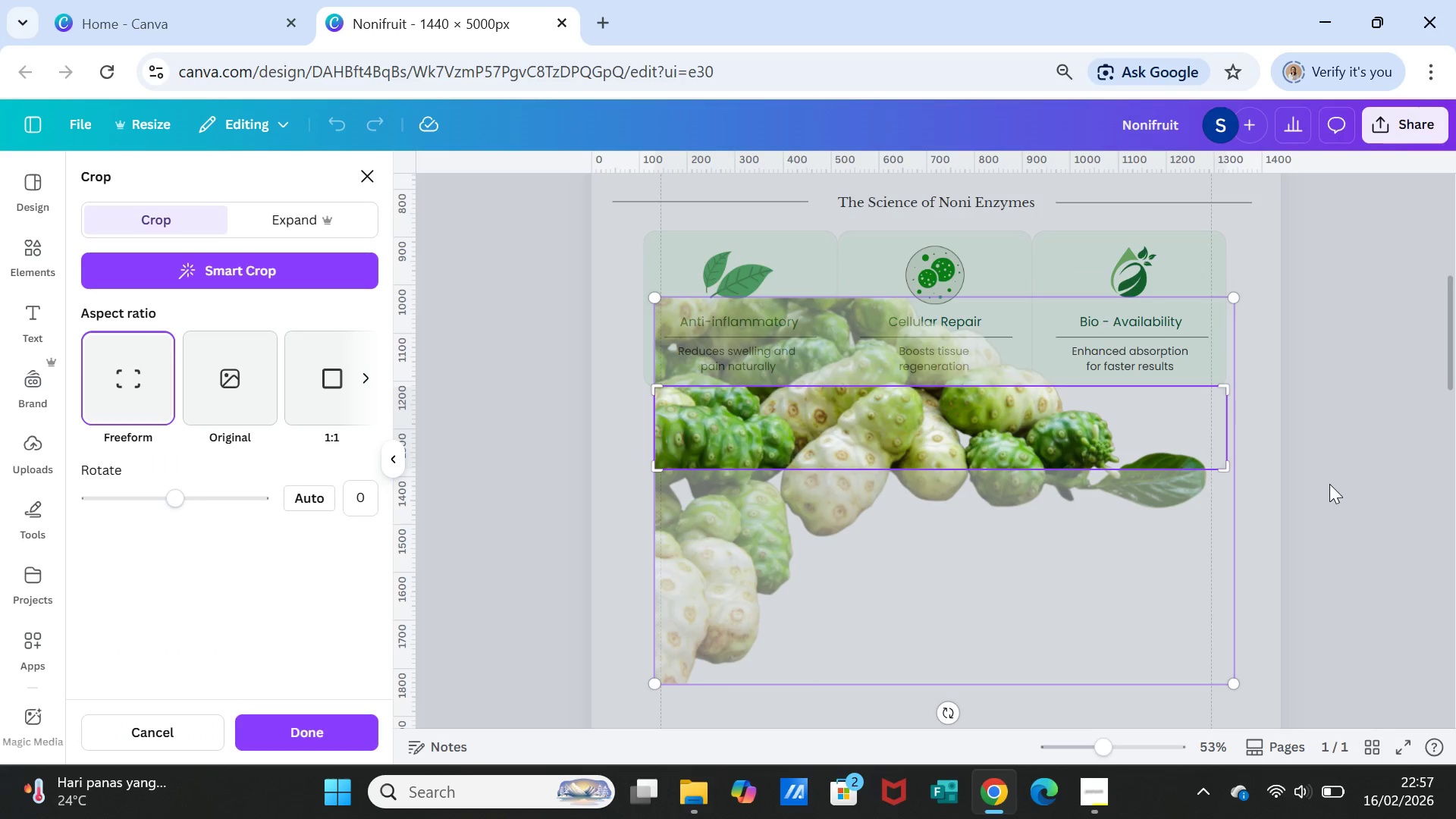 
left_click([1329, 484])
 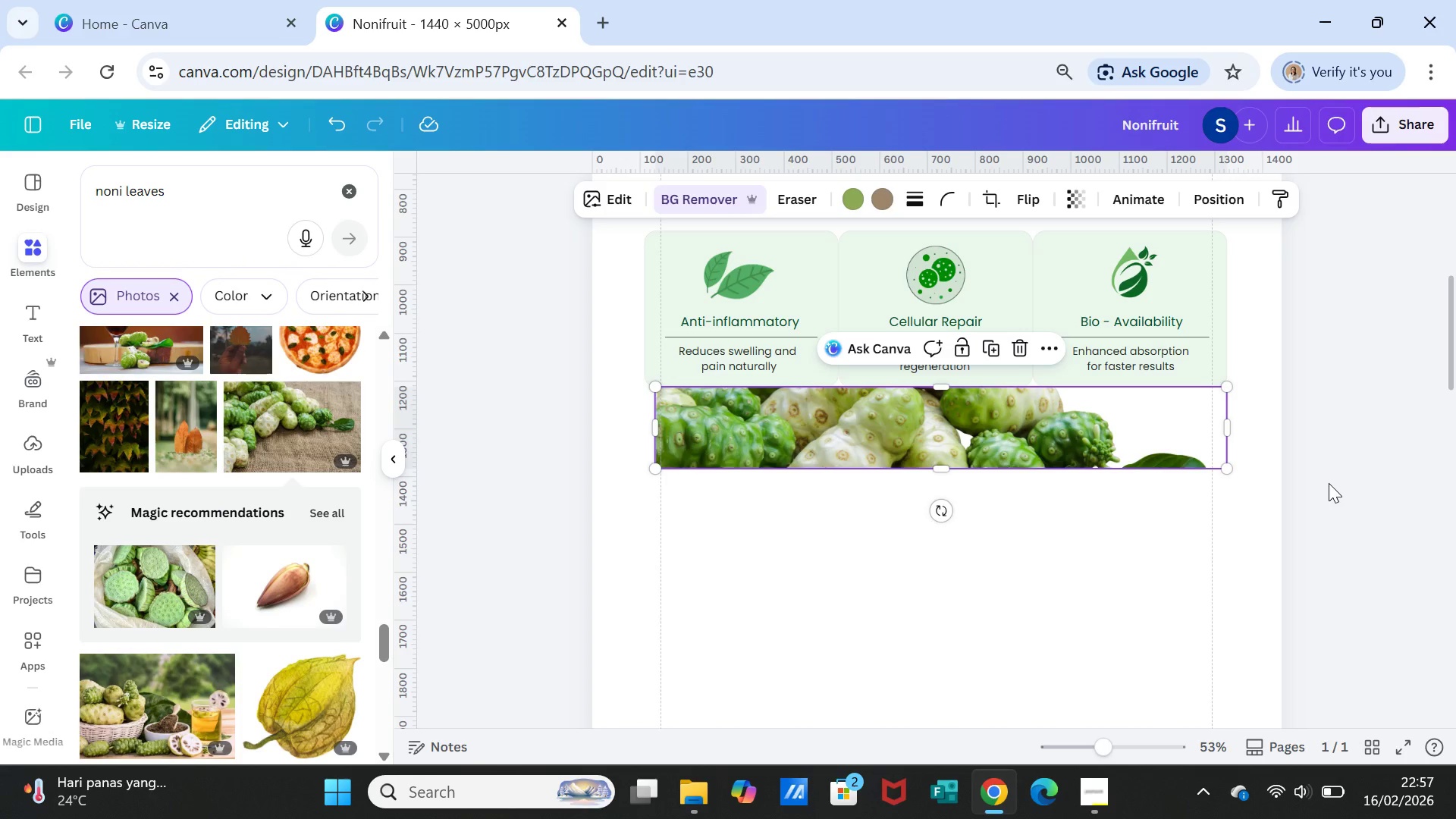 
left_click([1326, 479])
 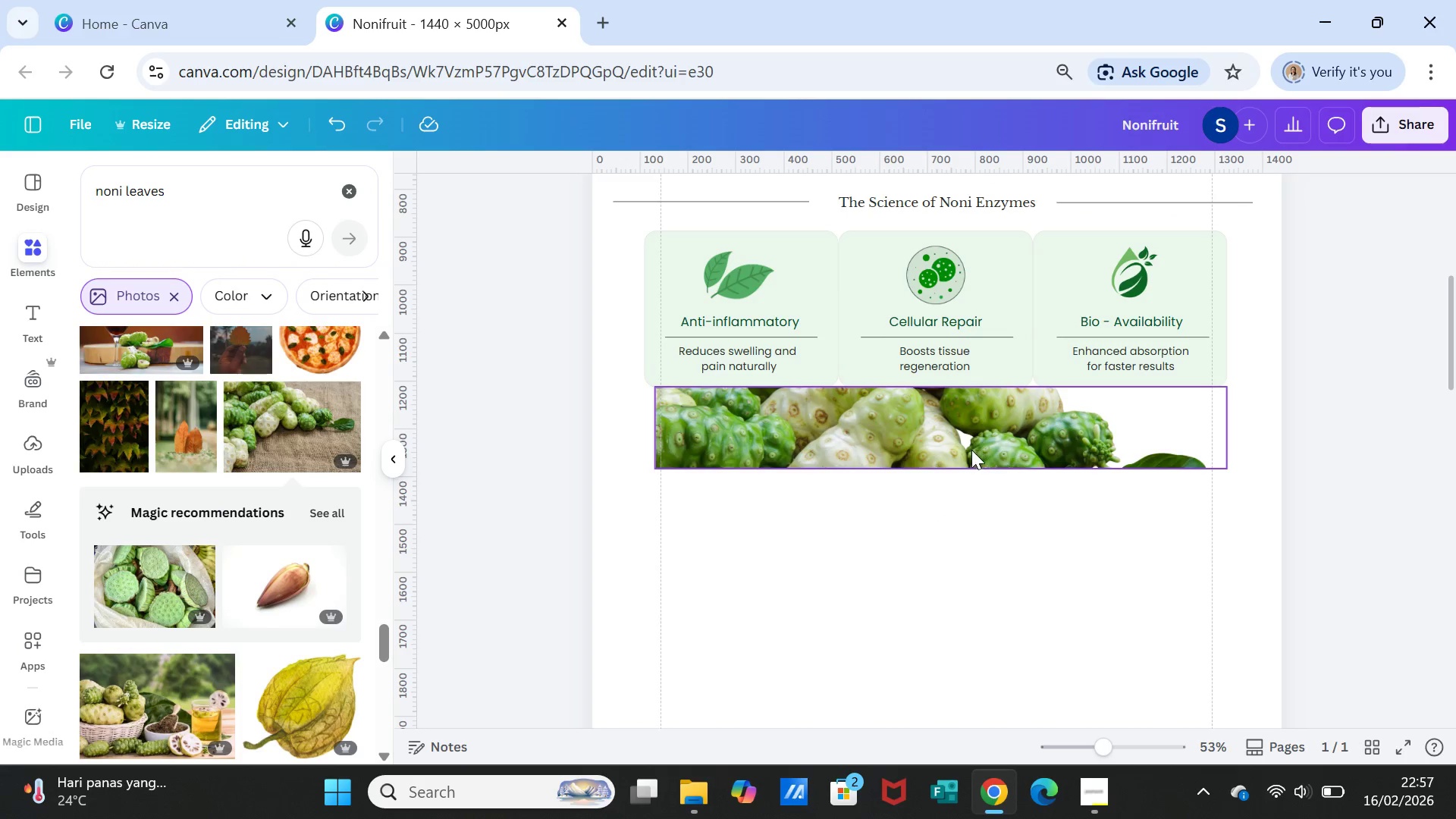 
left_click([961, 444])
 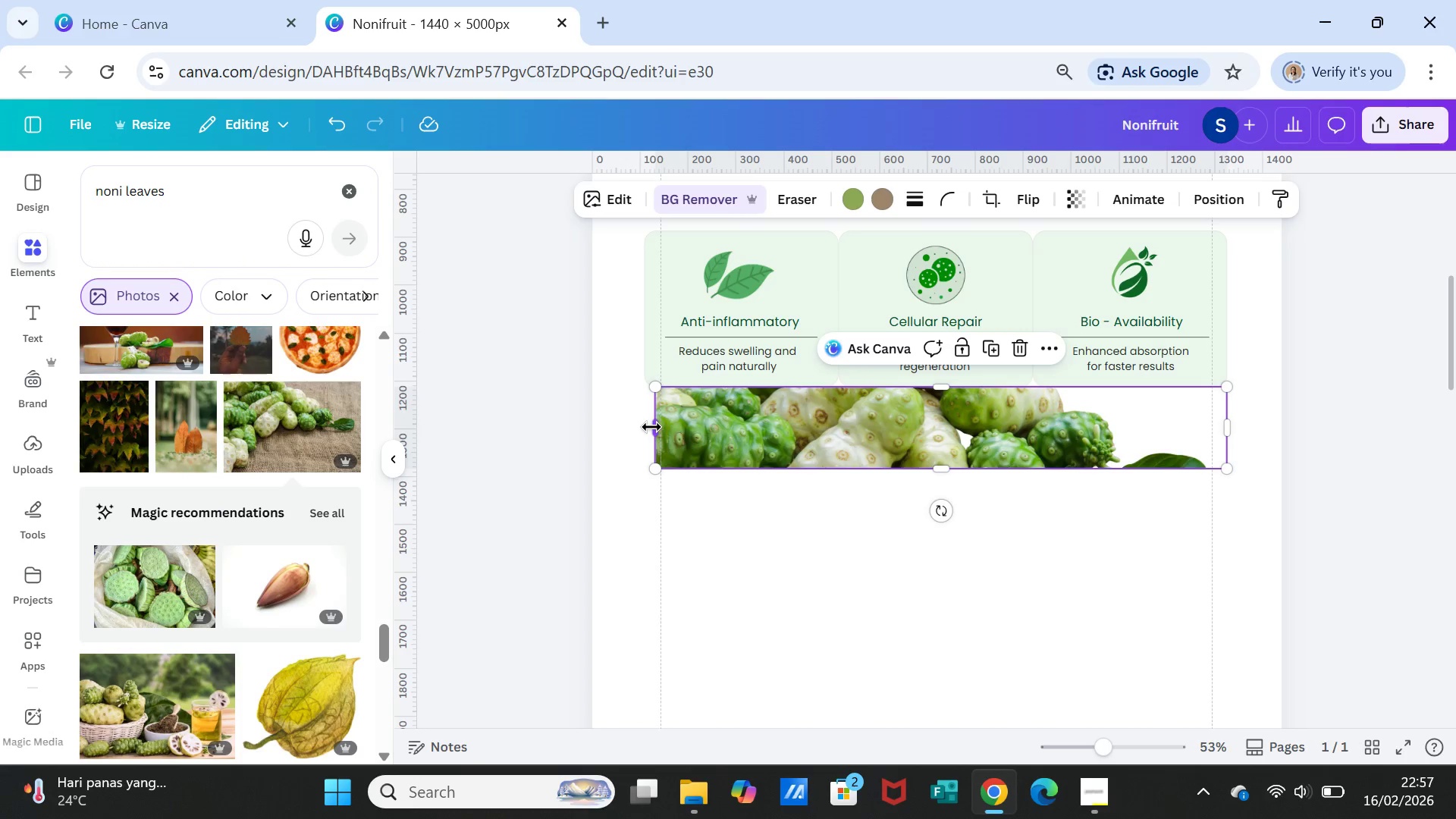 
left_click_drag(start_coordinate=[651, 427], to_coordinate=[585, 425])
 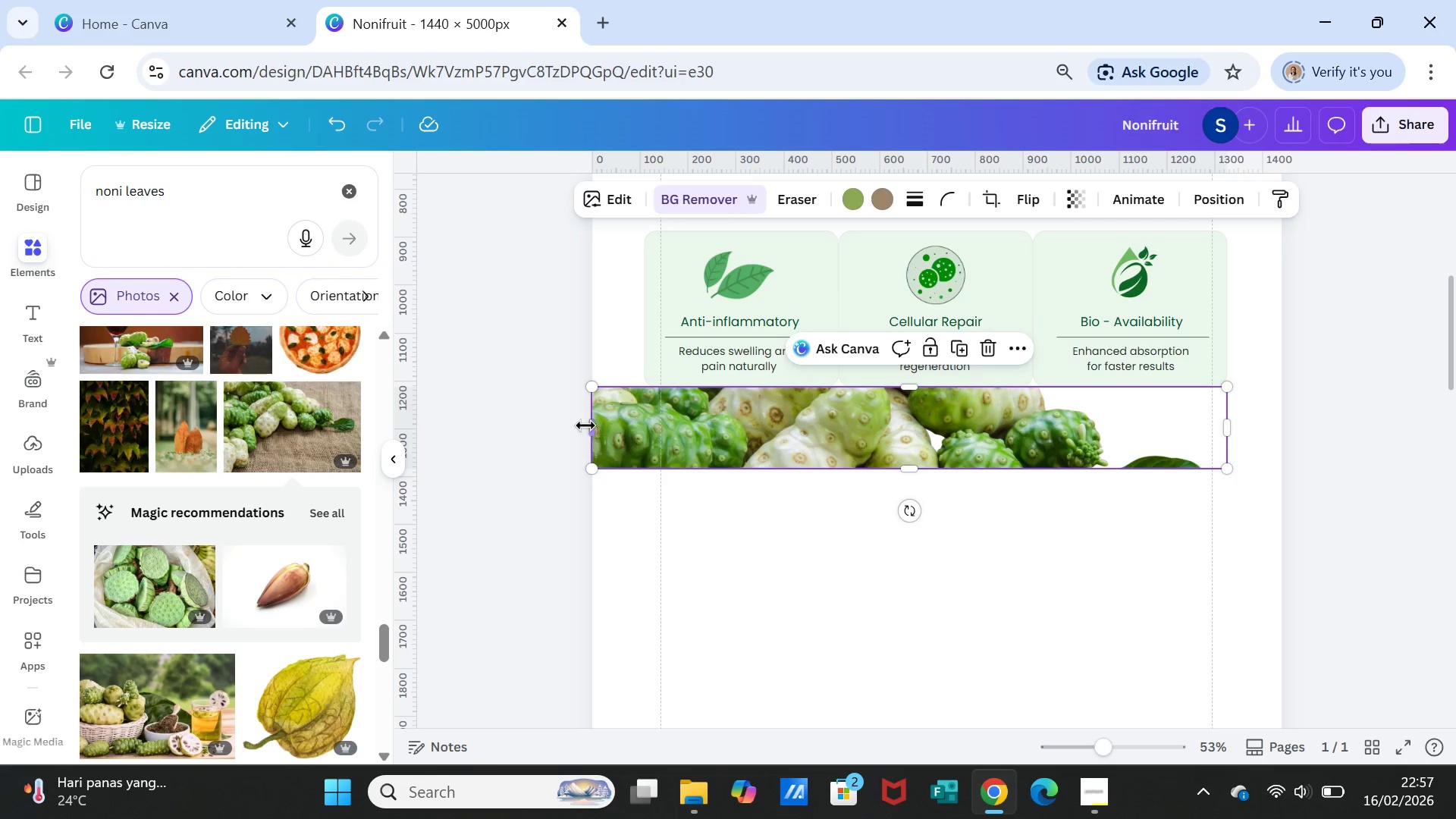 
left_click_drag(start_coordinate=[588, 425], to_coordinate=[642, 425])
 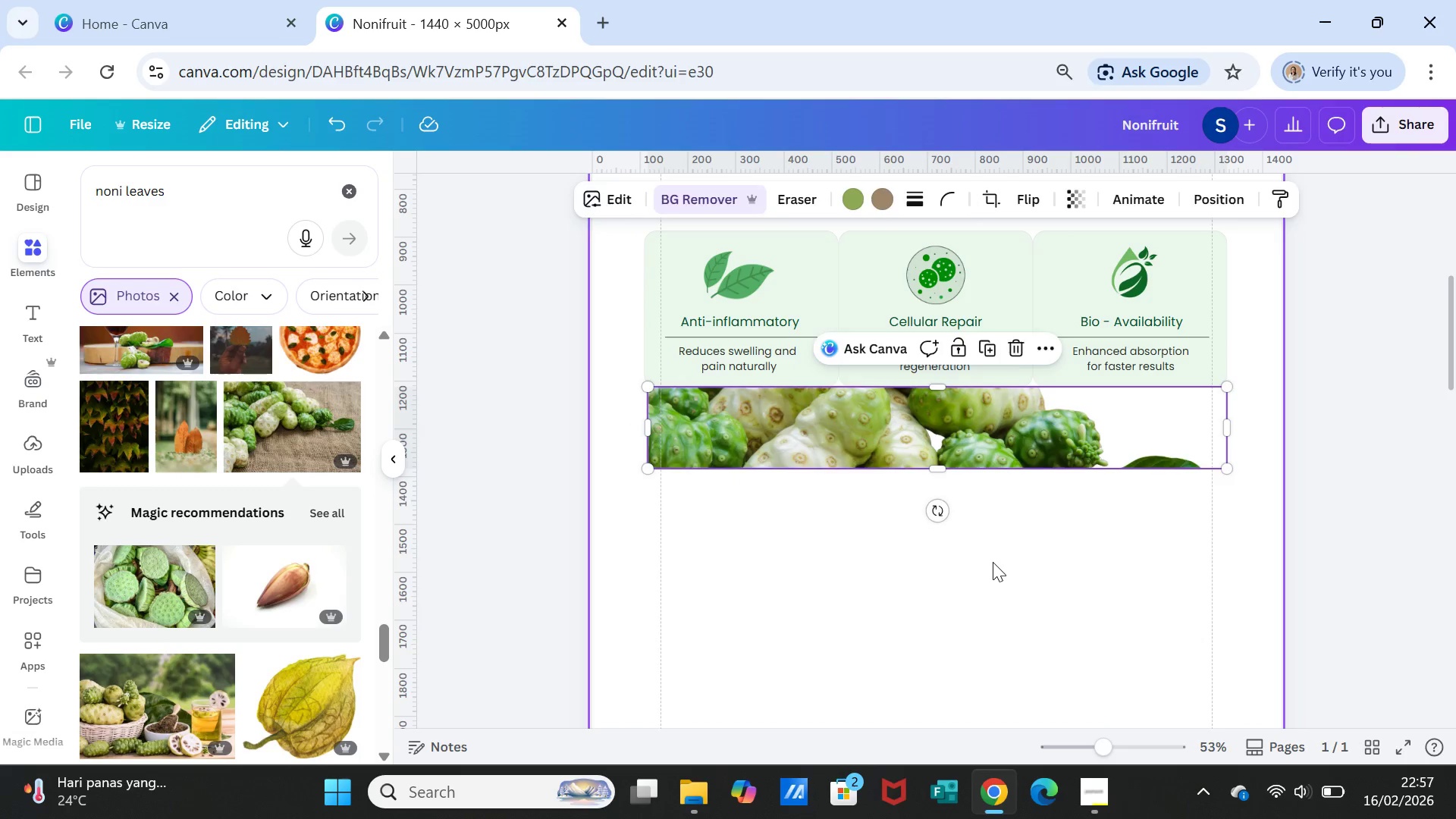 
left_click([993, 562])
 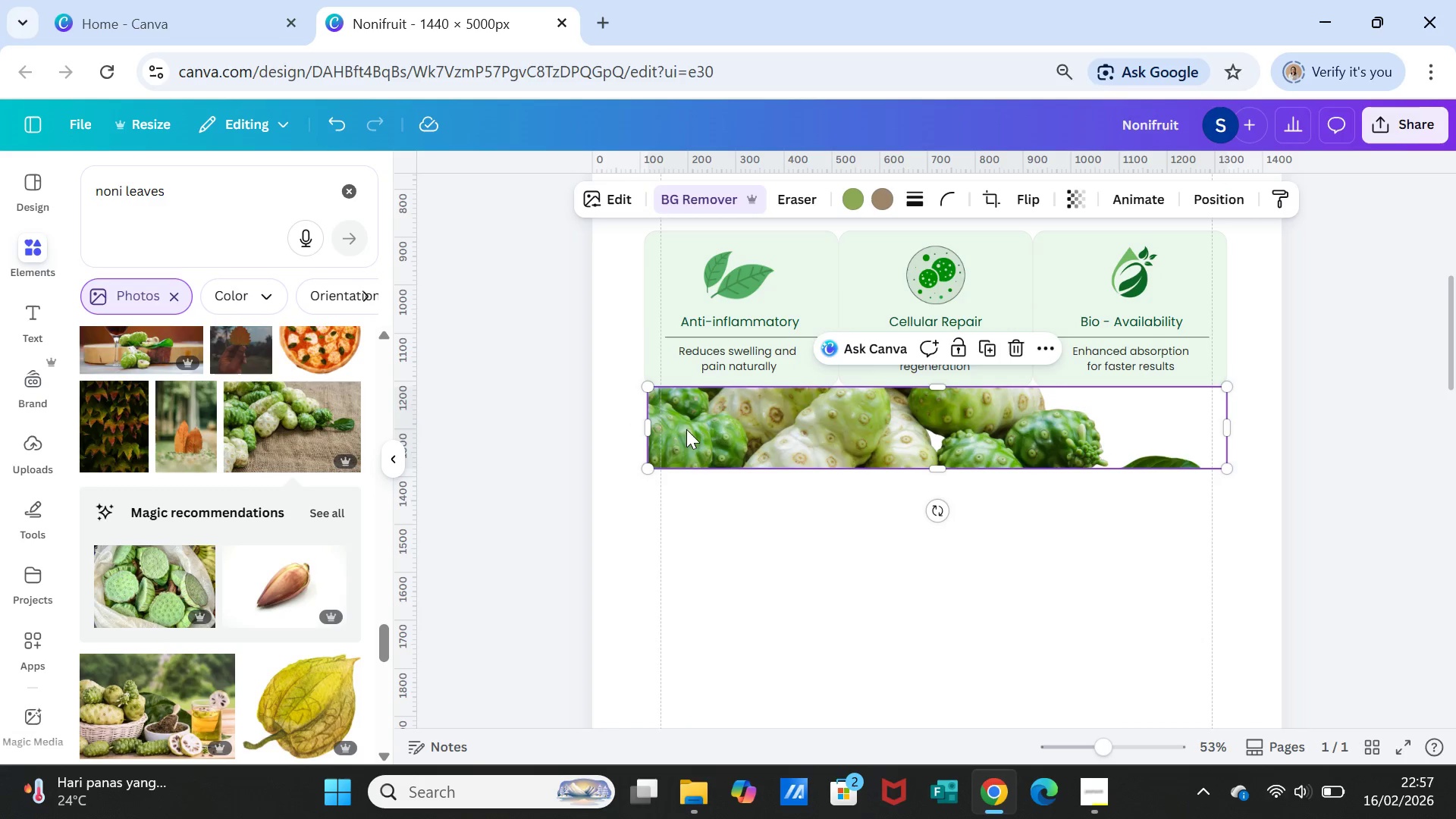 
left_click_drag(start_coordinate=[648, 428], to_coordinate=[643, 428])
 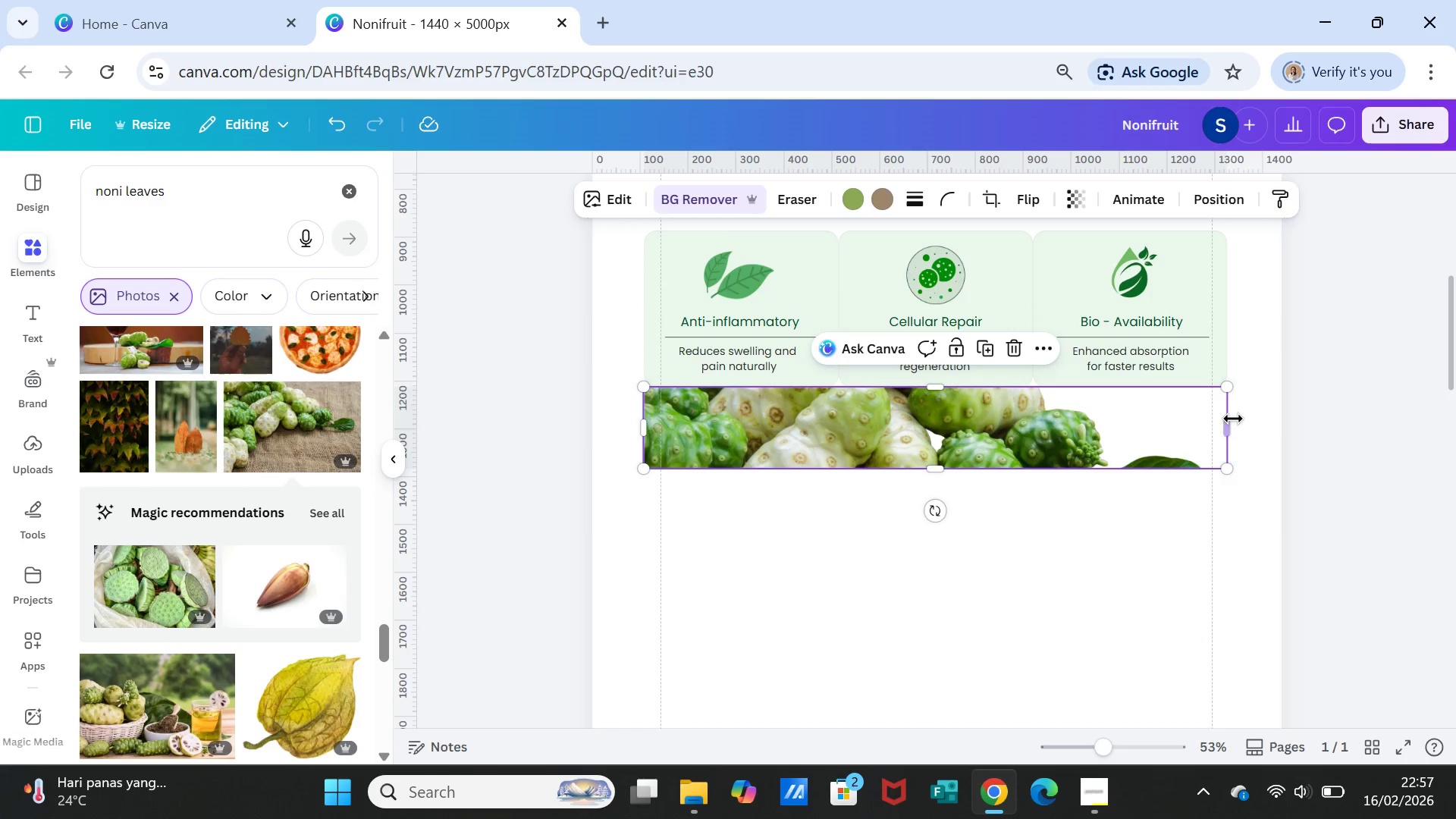 
left_click_drag(start_coordinate=[1231, 419], to_coordinate=[1226, 419])
 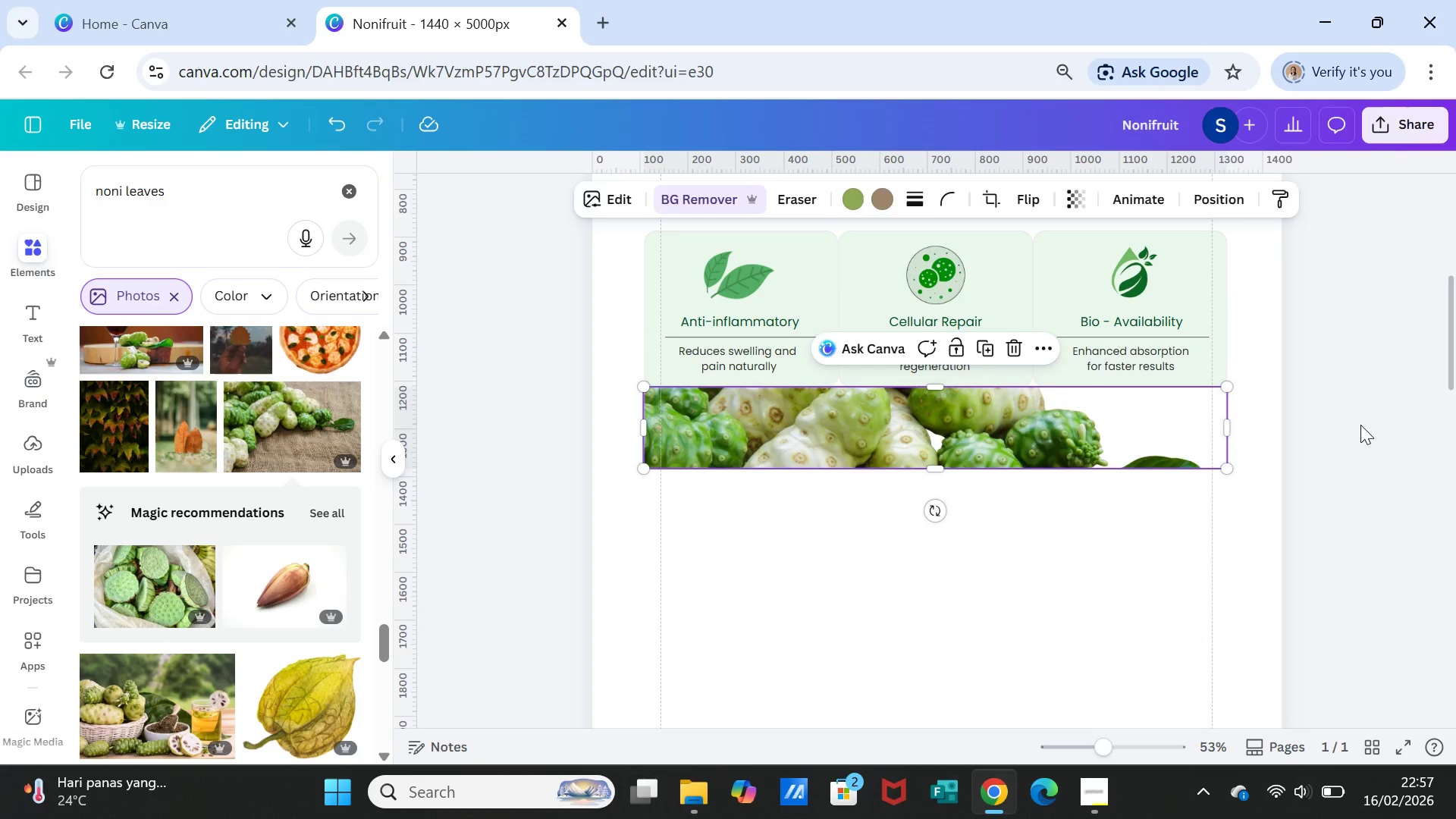 
left_click([1360, 425])
 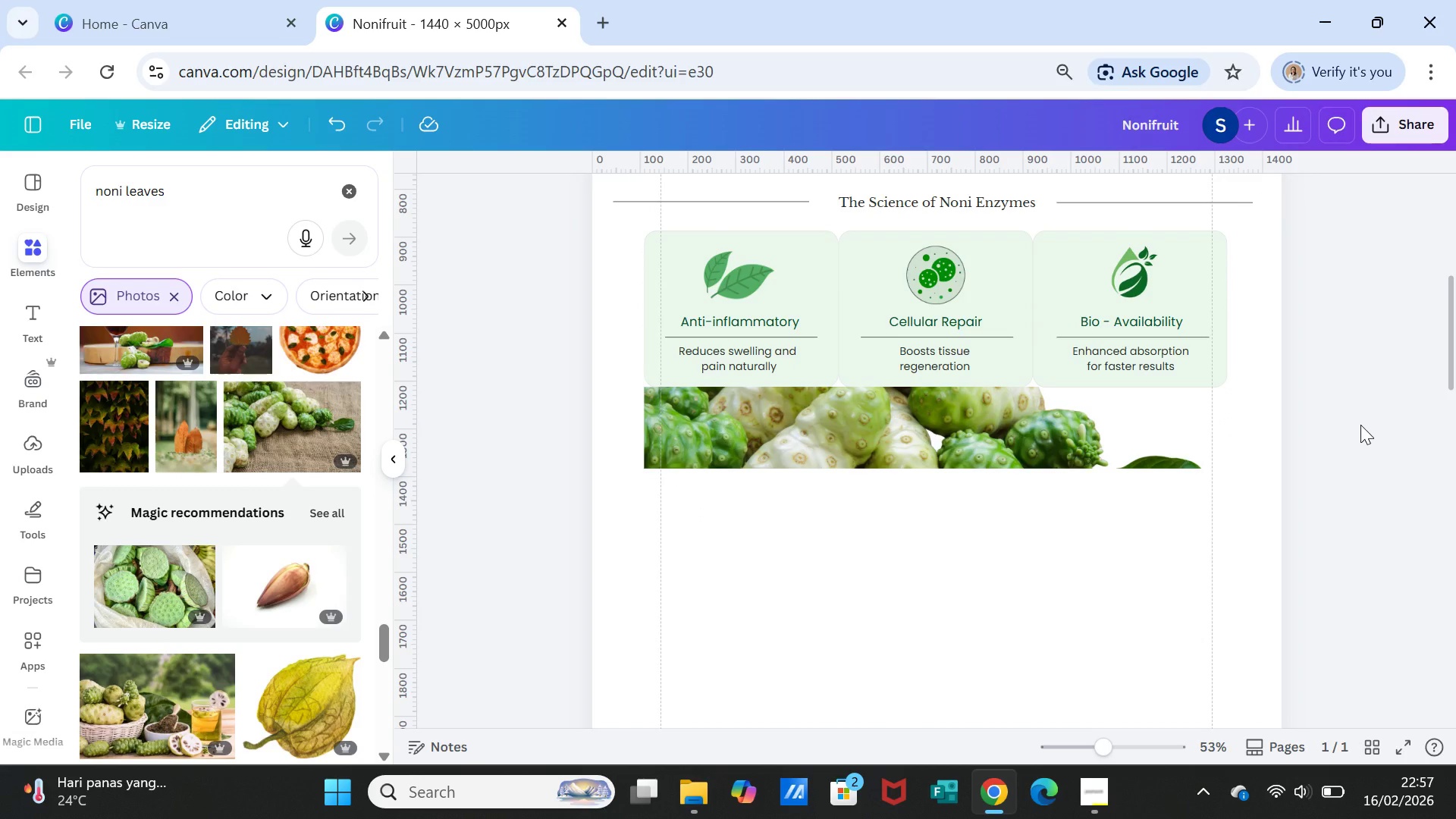 
wait(7.16)
 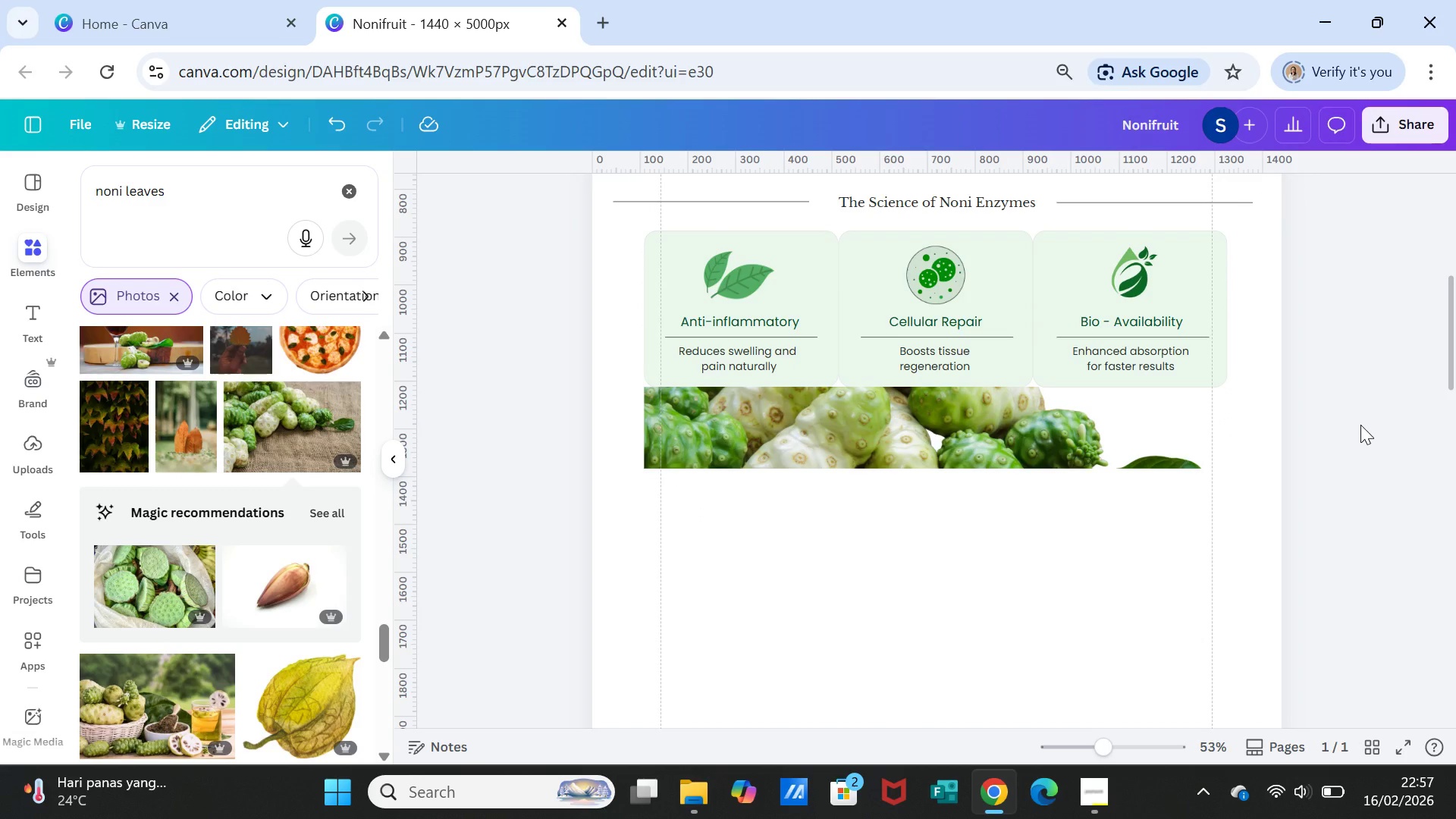 
left_click([1034, 458])
 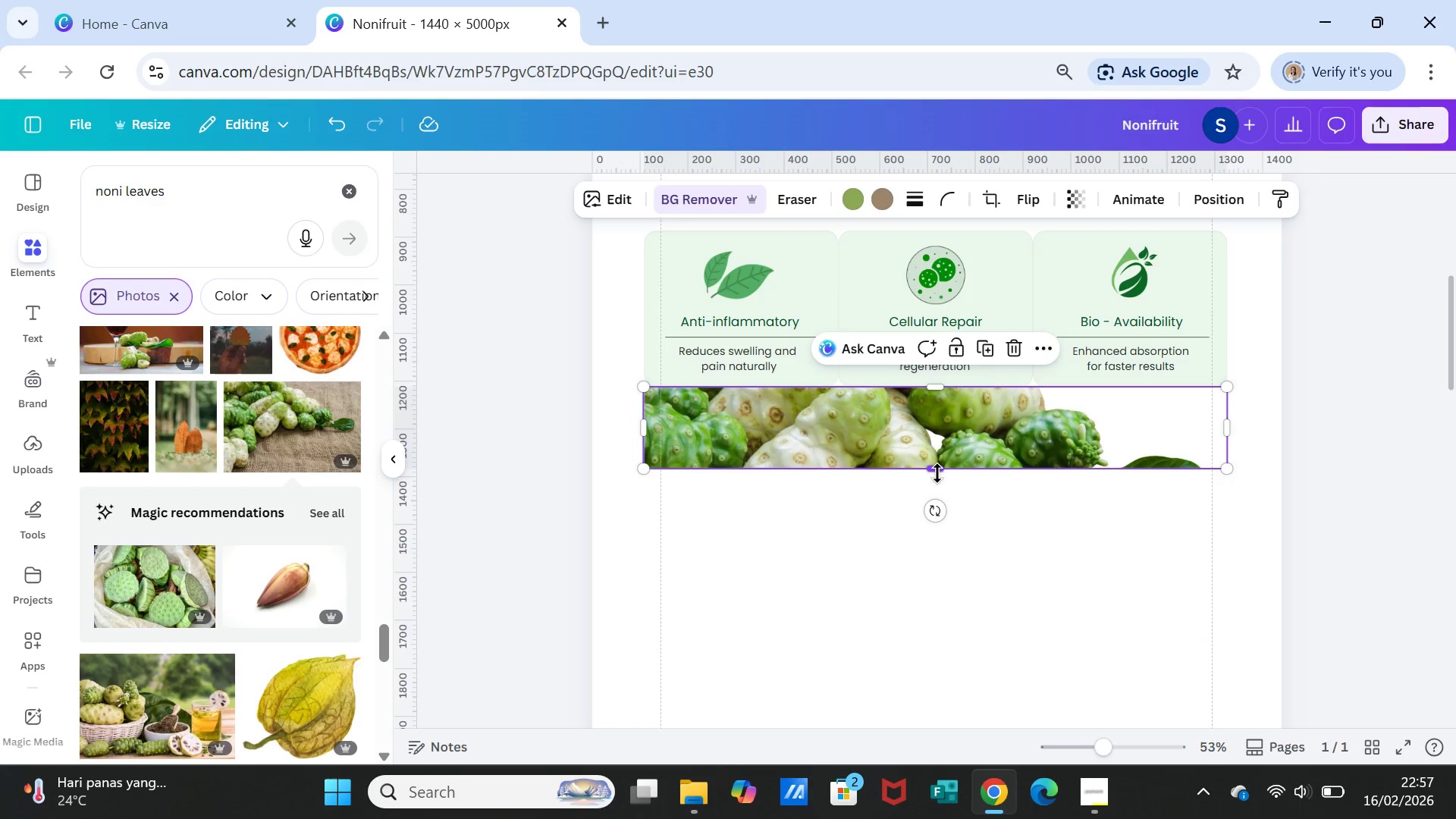 
left_click_drag(start_coordinate=[937, 469], to_coordinate=[940, 453])
 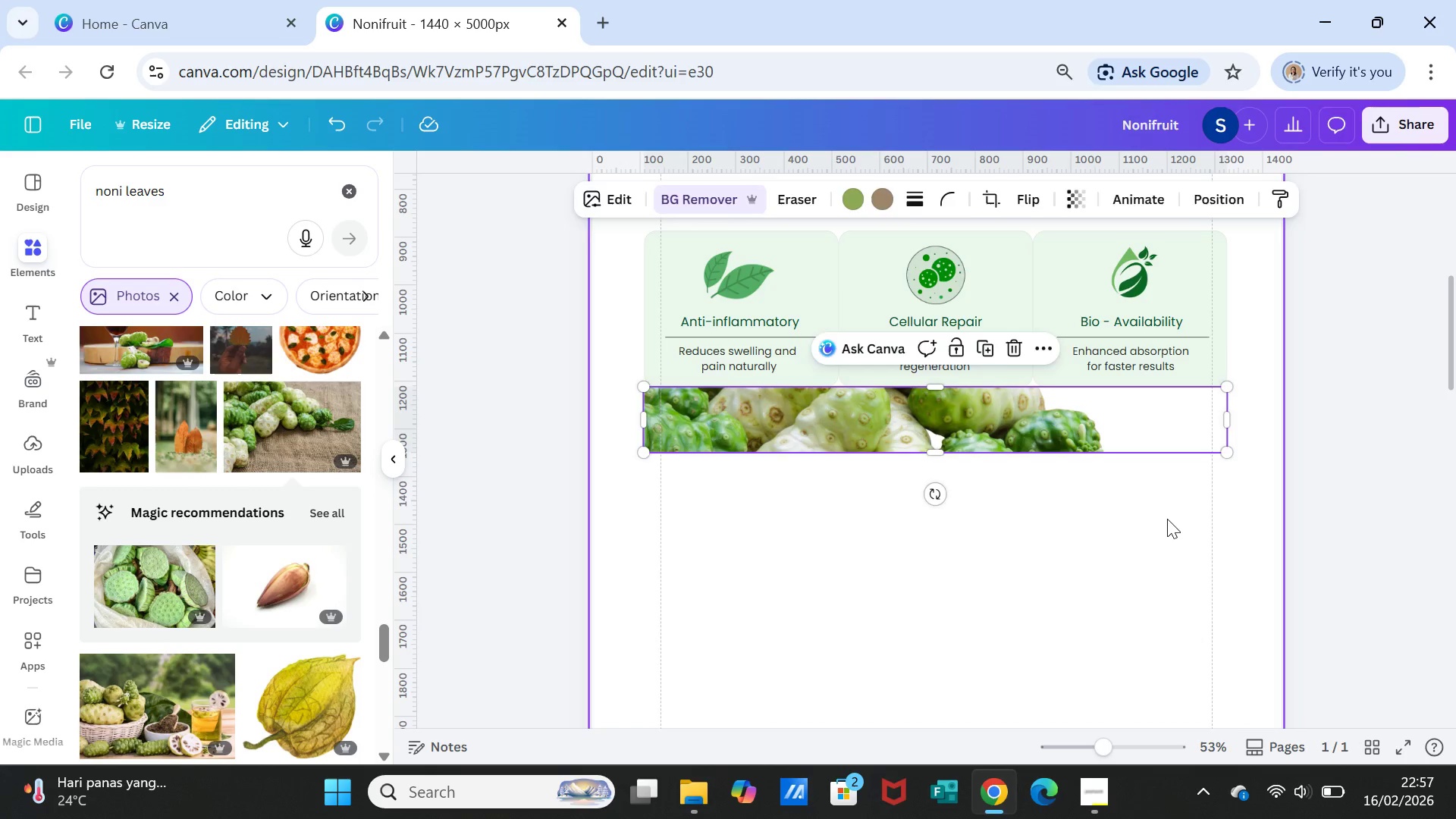 
left_click([1167, 519])
 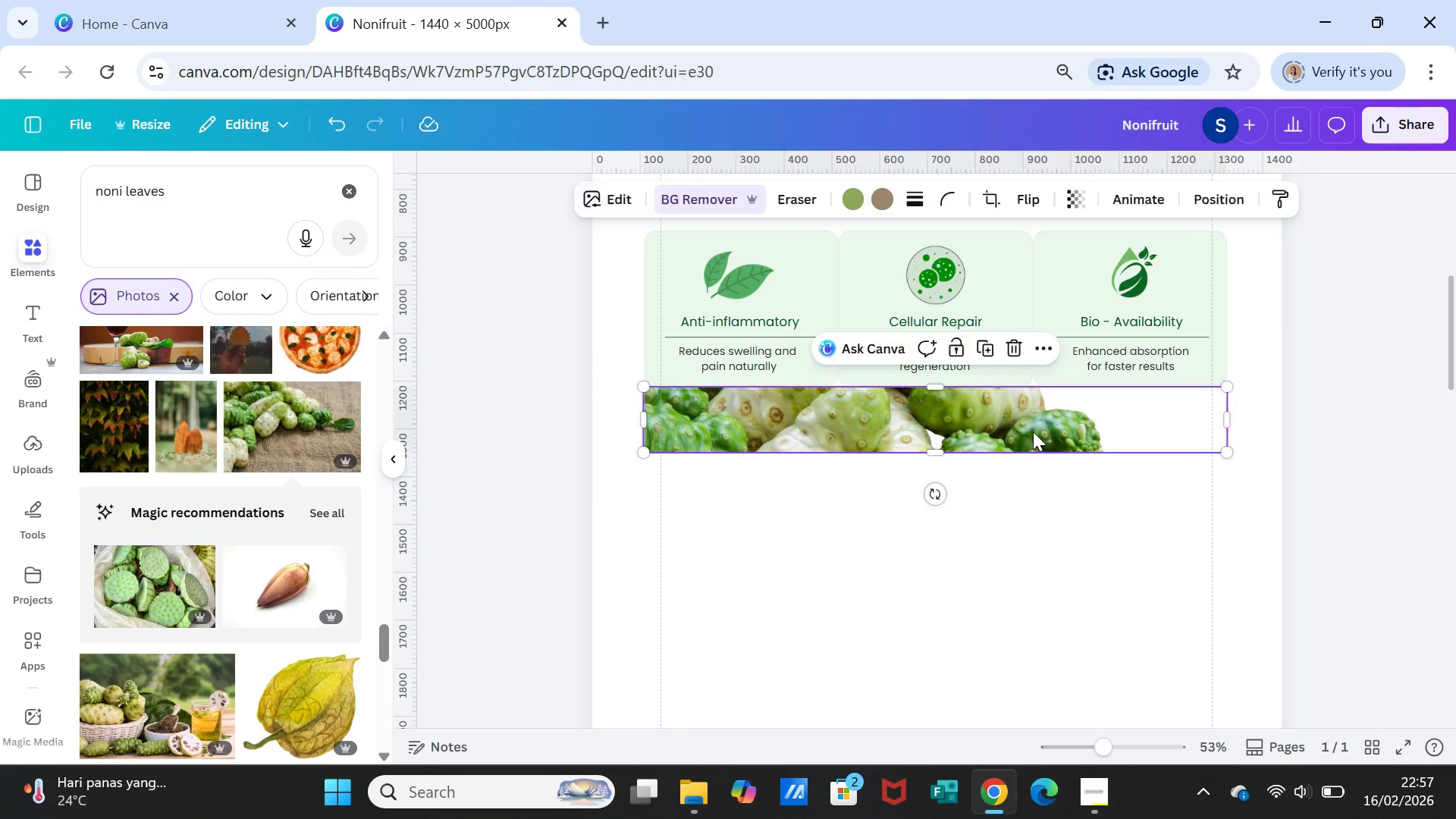 
double_click([1033, 431])
 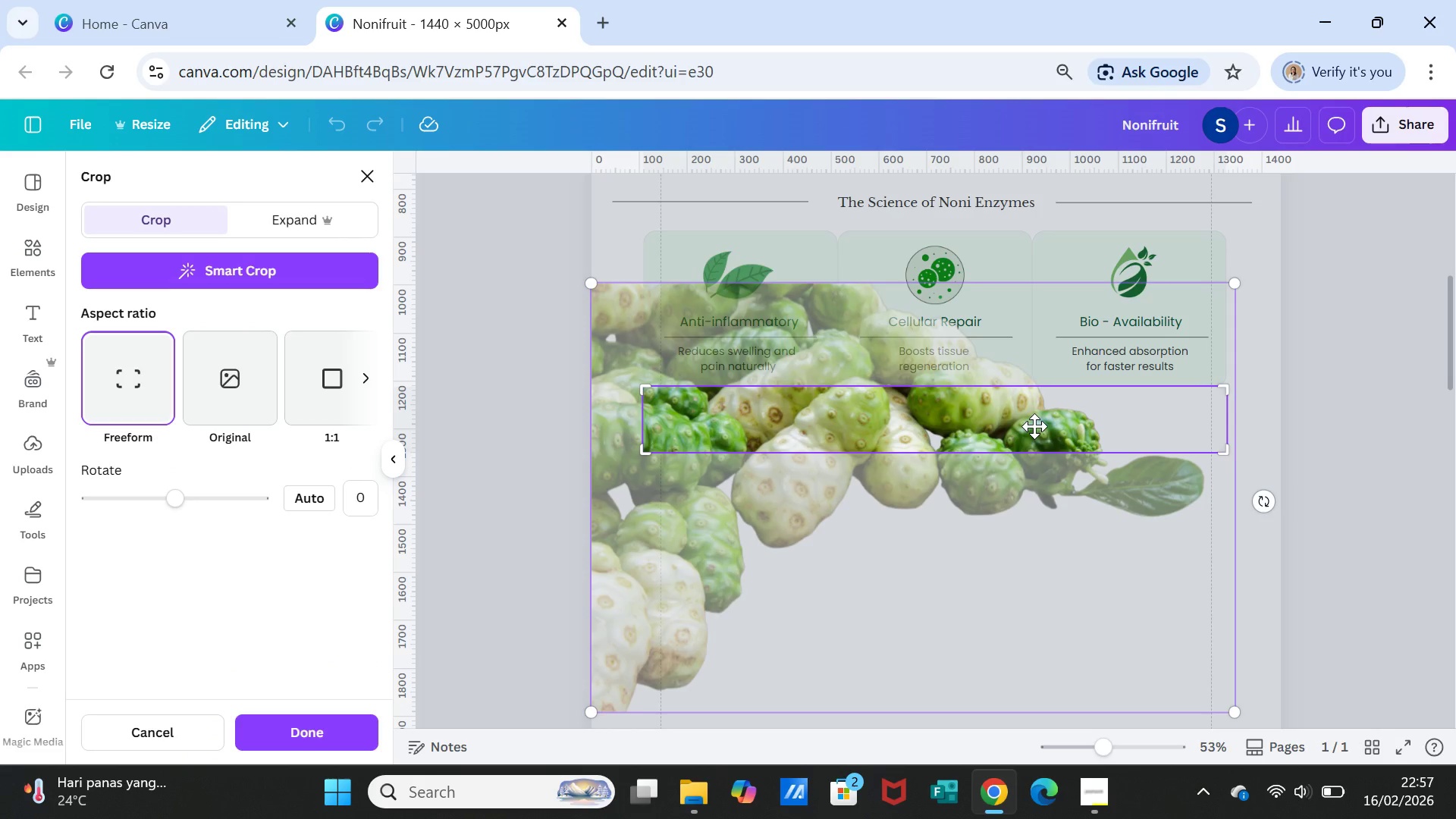 
left_click_drag(start_coordinate=[1034, 426], to_coordinate=[1058, 384])
 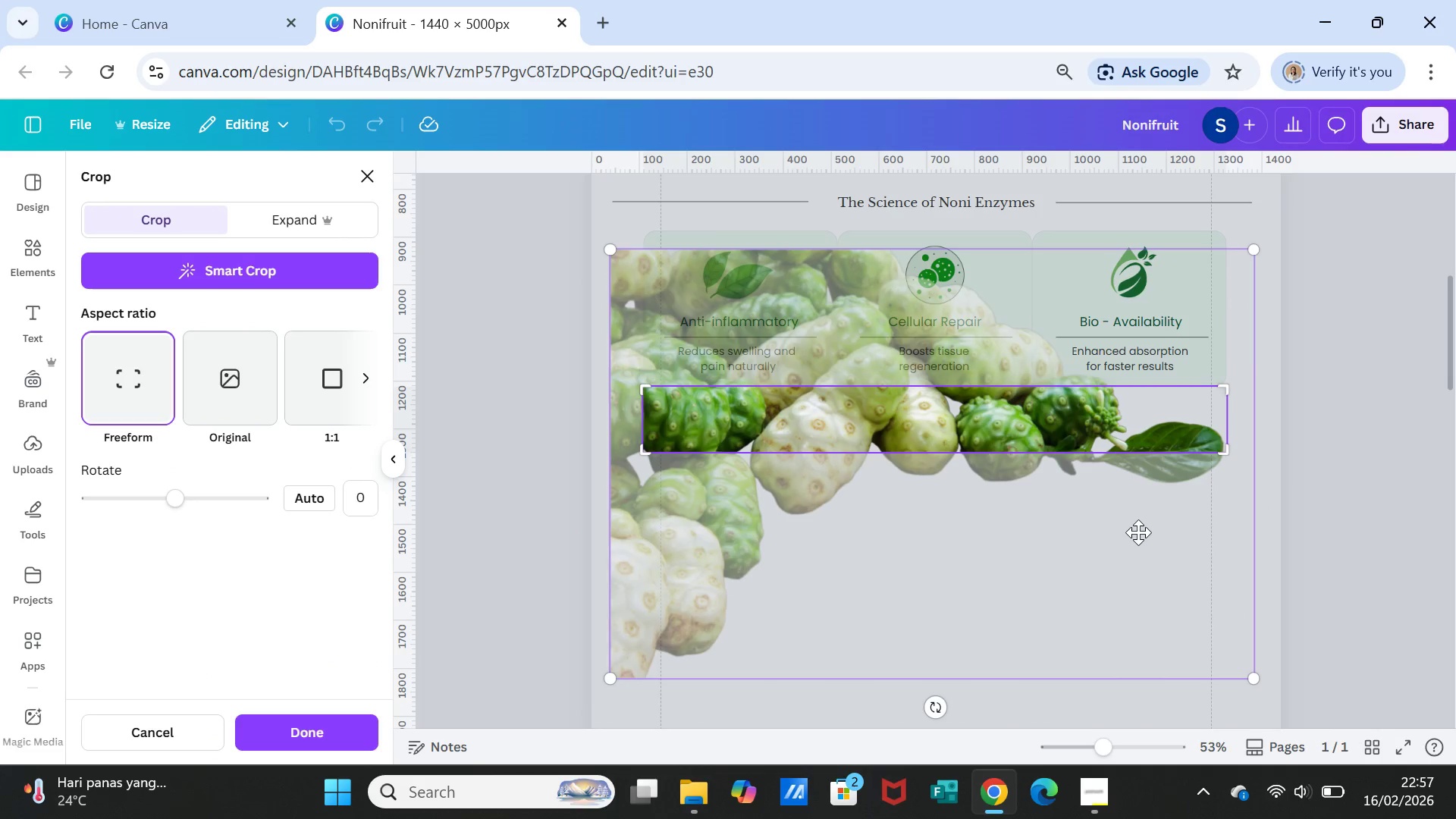 
left_click([1138, 532])
 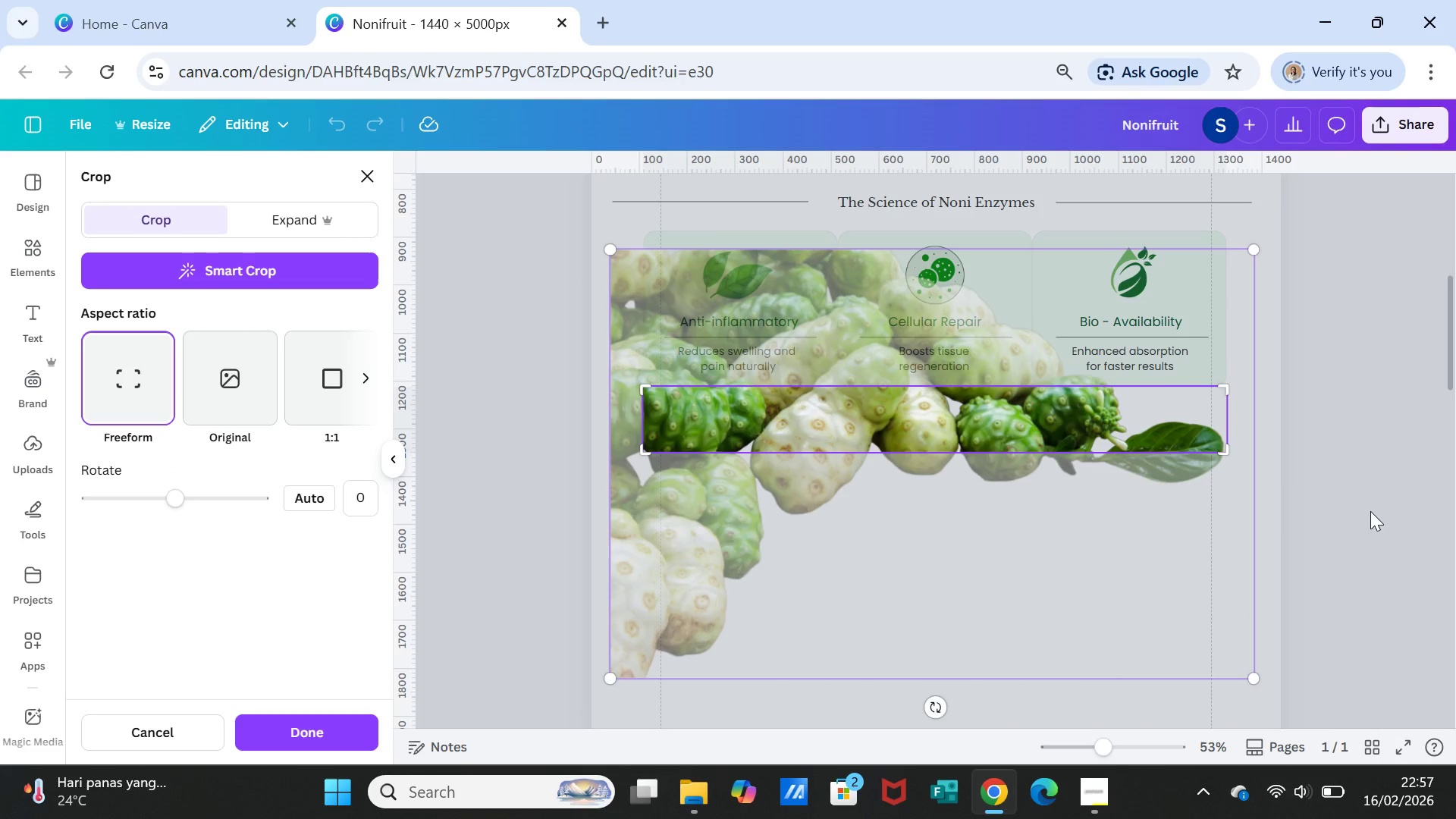 
left_click([1370, 511])
 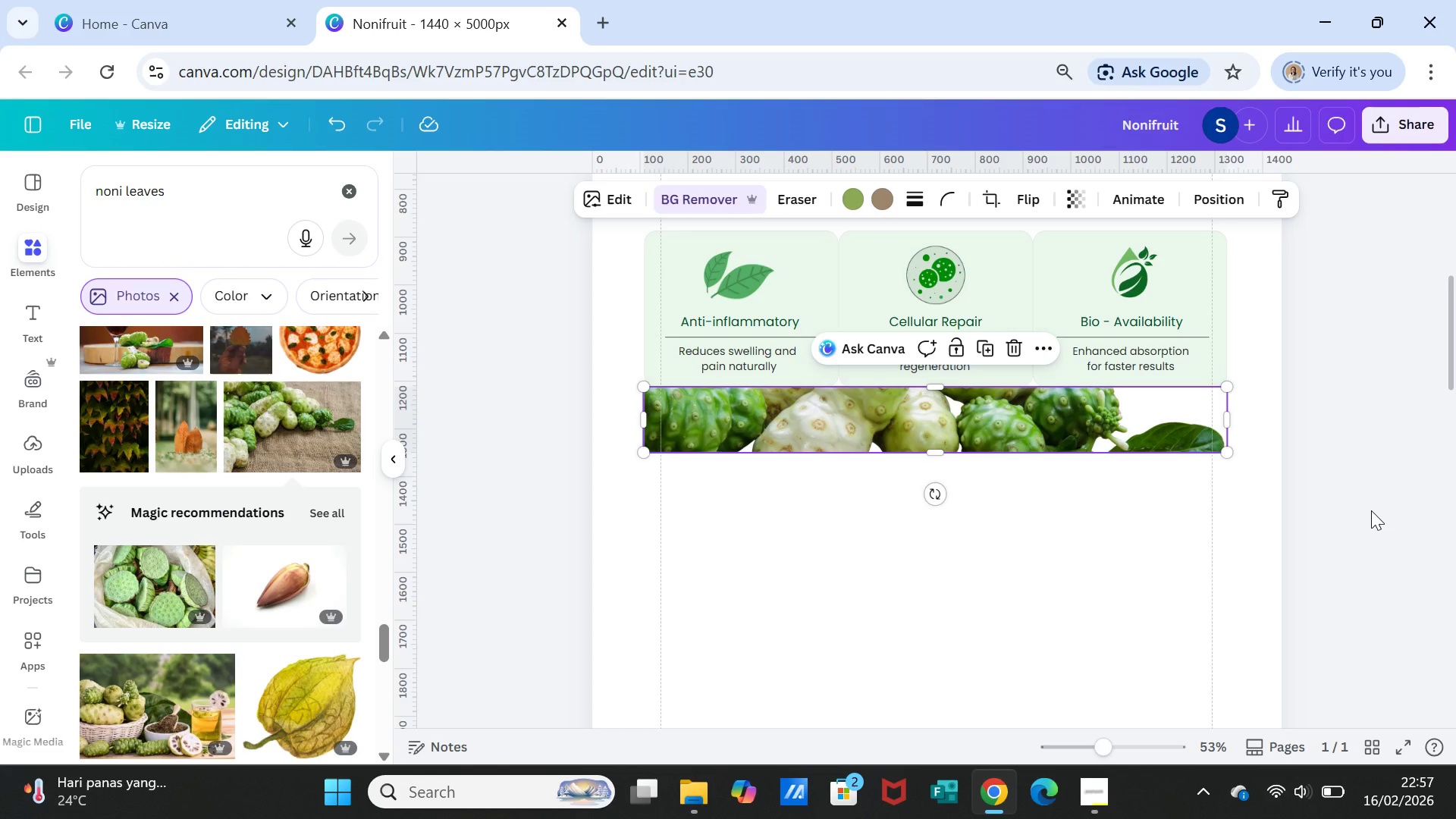 
left_click([1371, 510])
 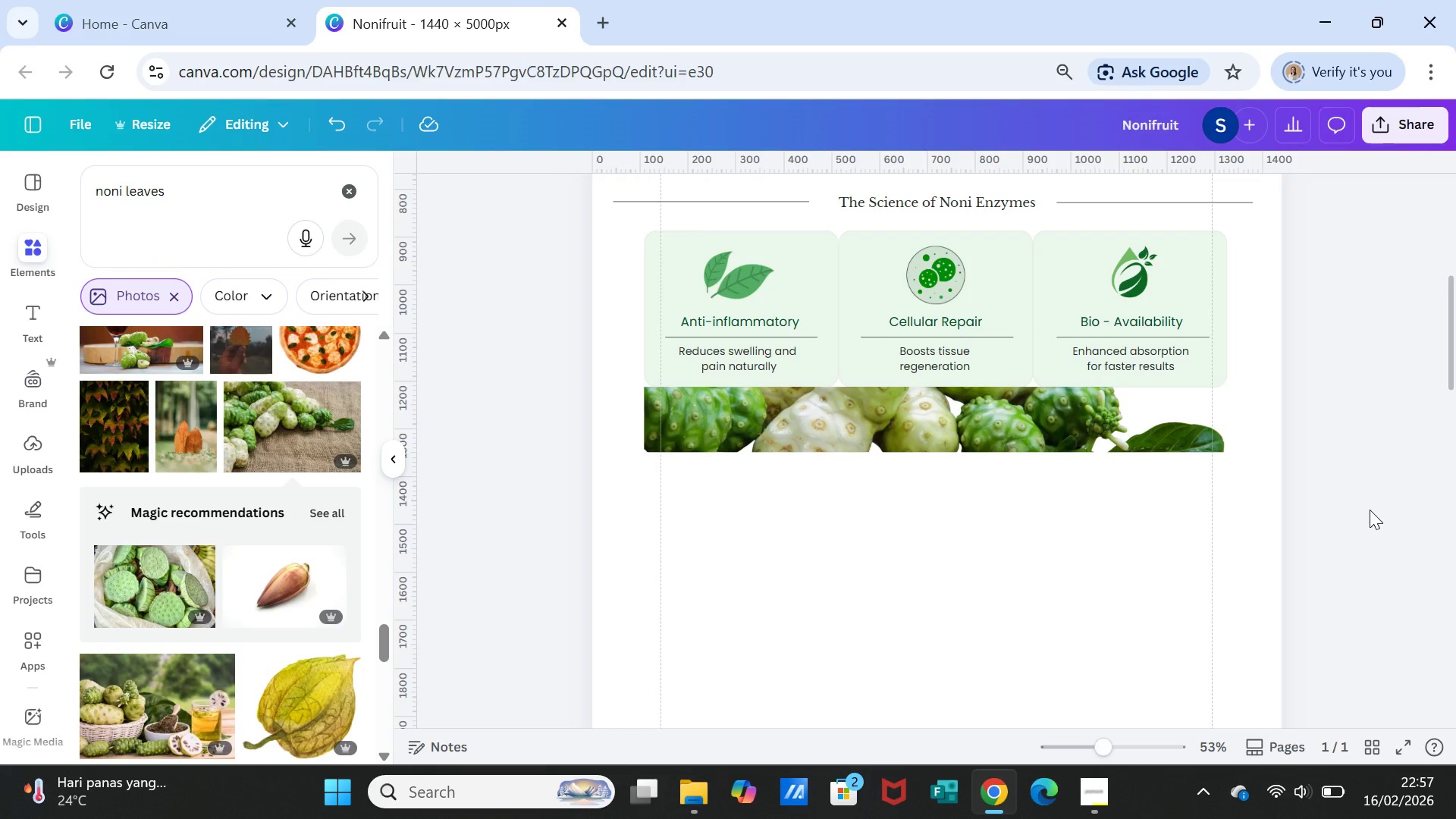 
wait(8.86)
 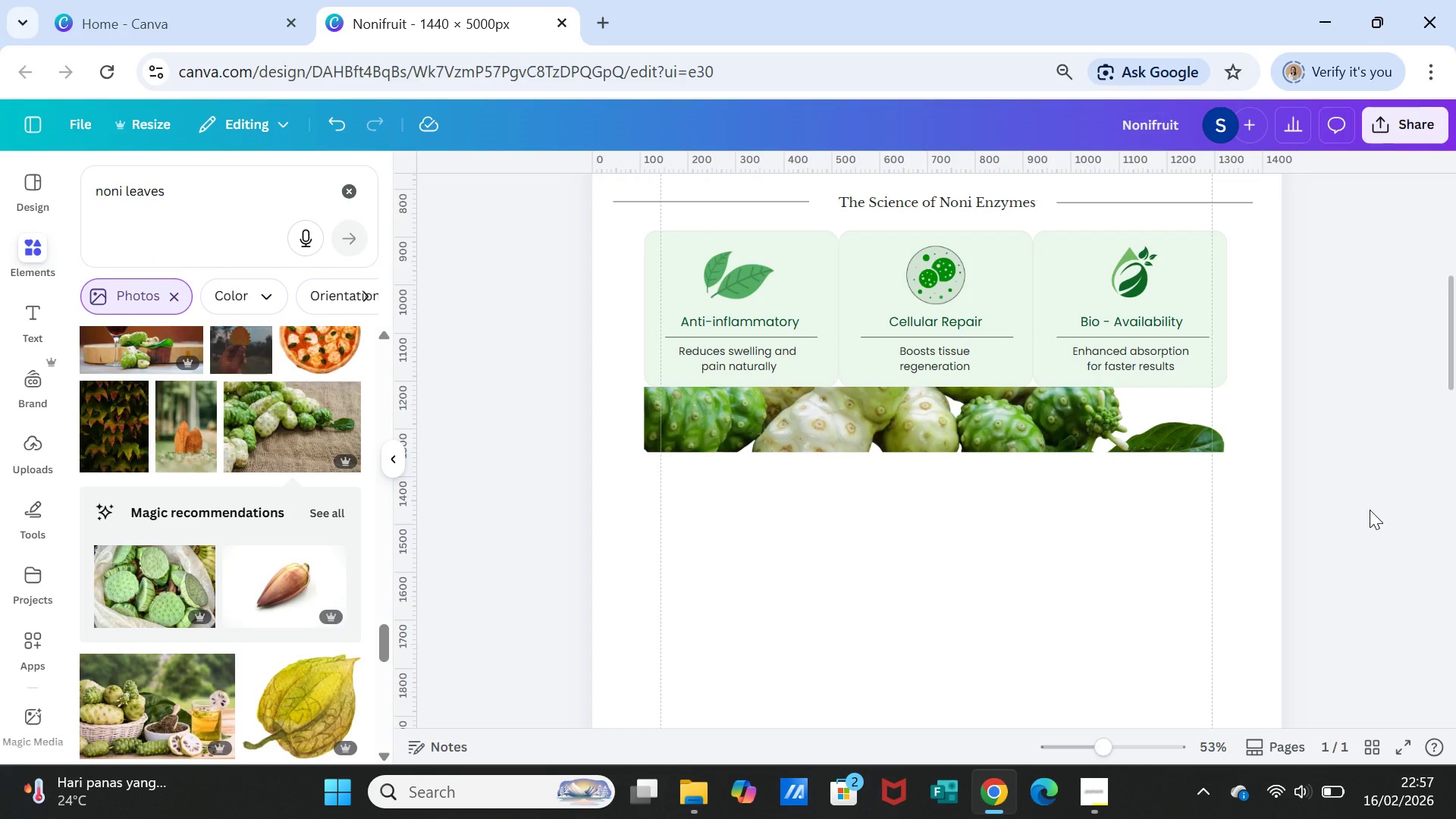 
left_click([971, 425])
 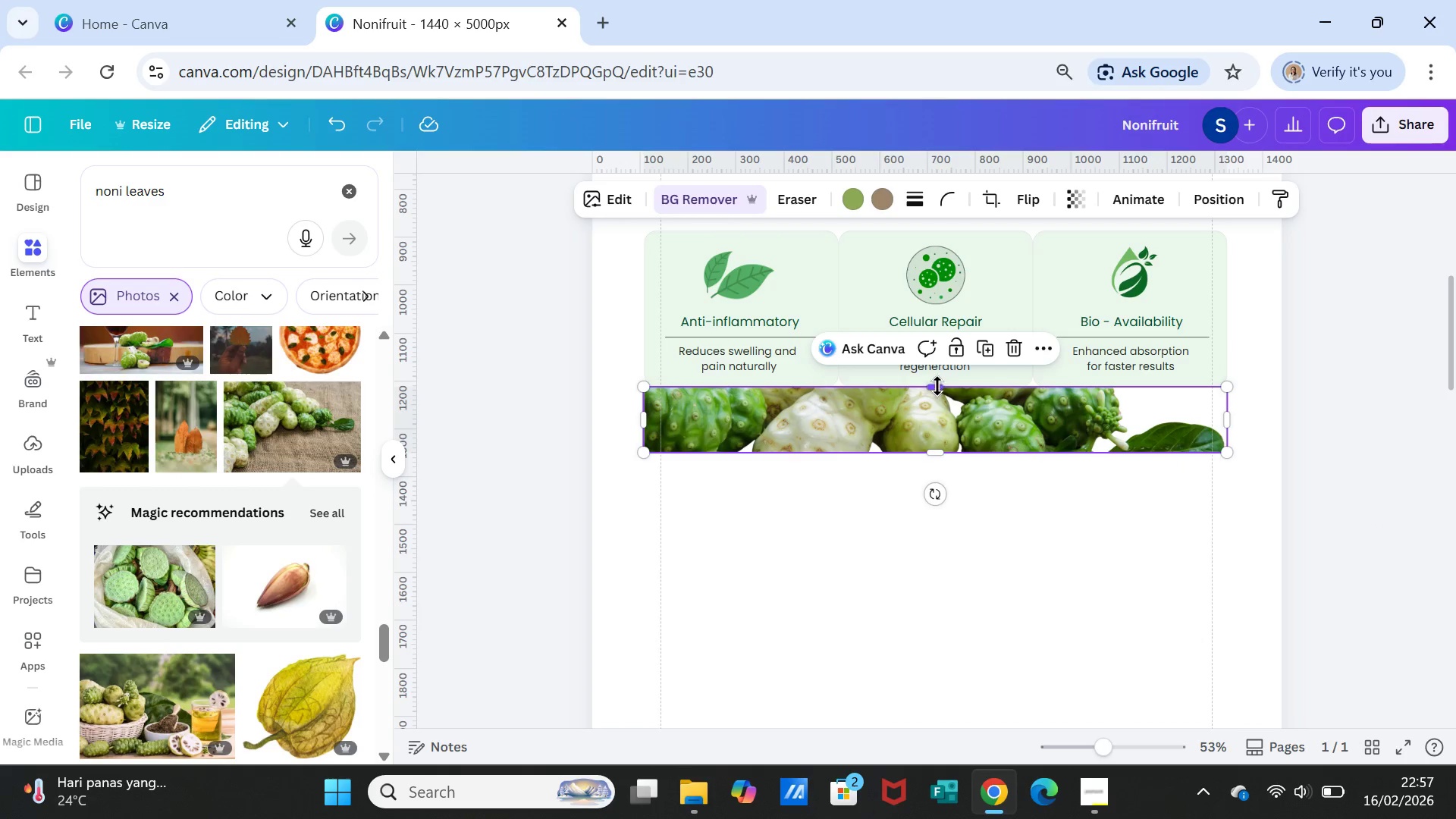 
left_click_drag(start_coordinate=[934, 381], to_coordinate=[984, 236])
 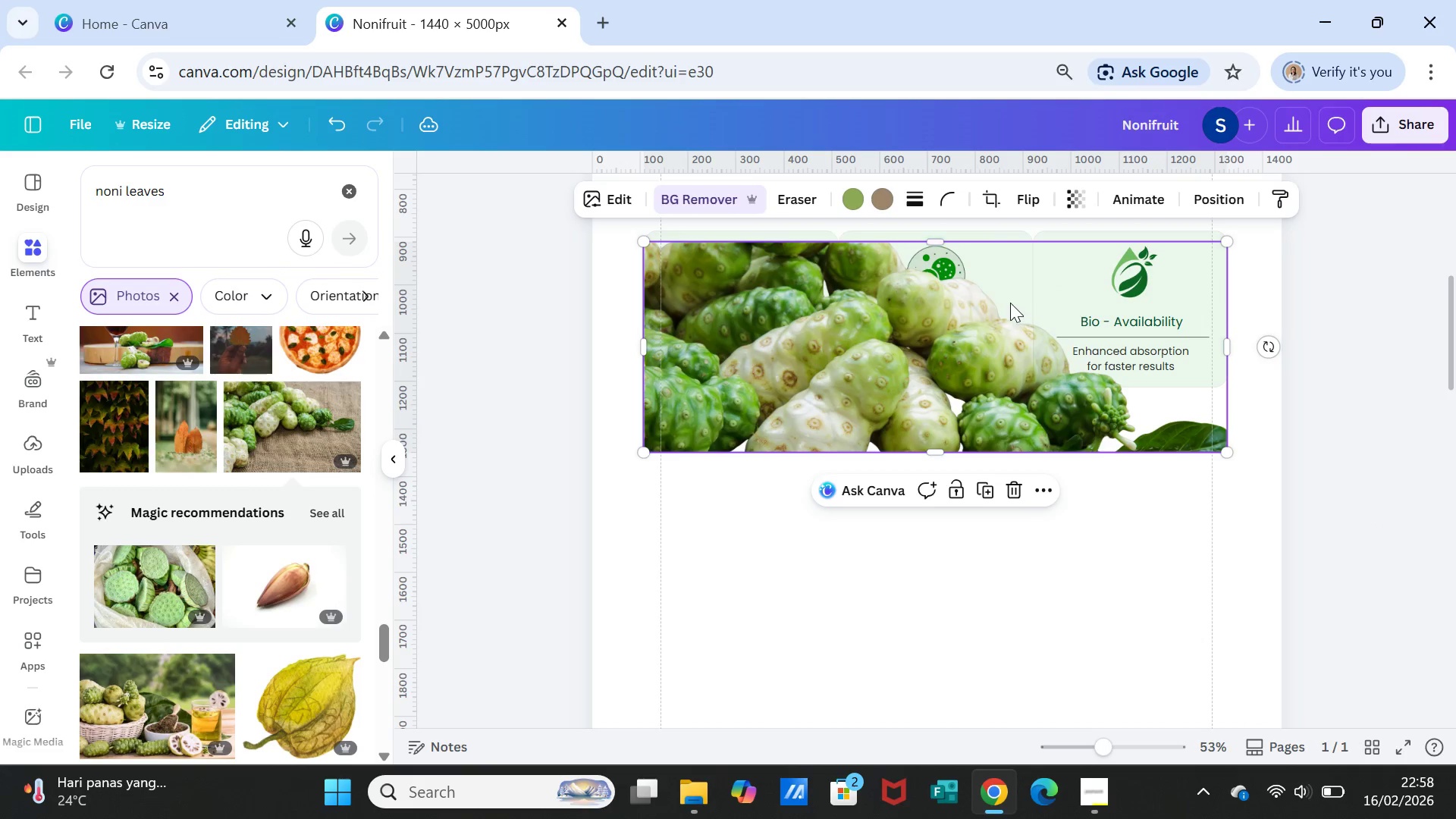 
scroll: coordinate [1010, 303], scroll_direction: up, amount: 1.0
 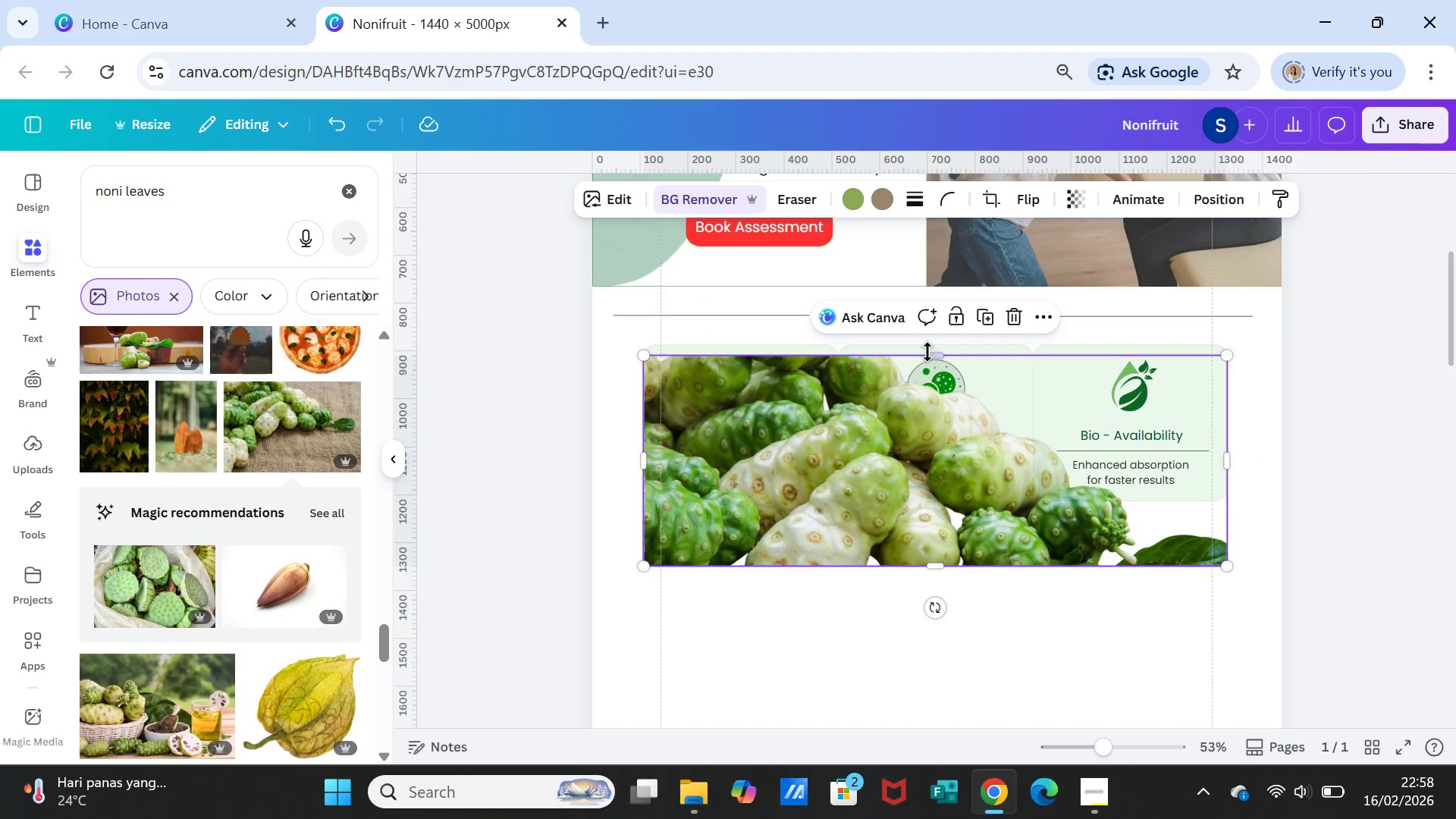 
left_click_drag(start_coordinate=[927, 352], to_coordinate=[920, 283])
 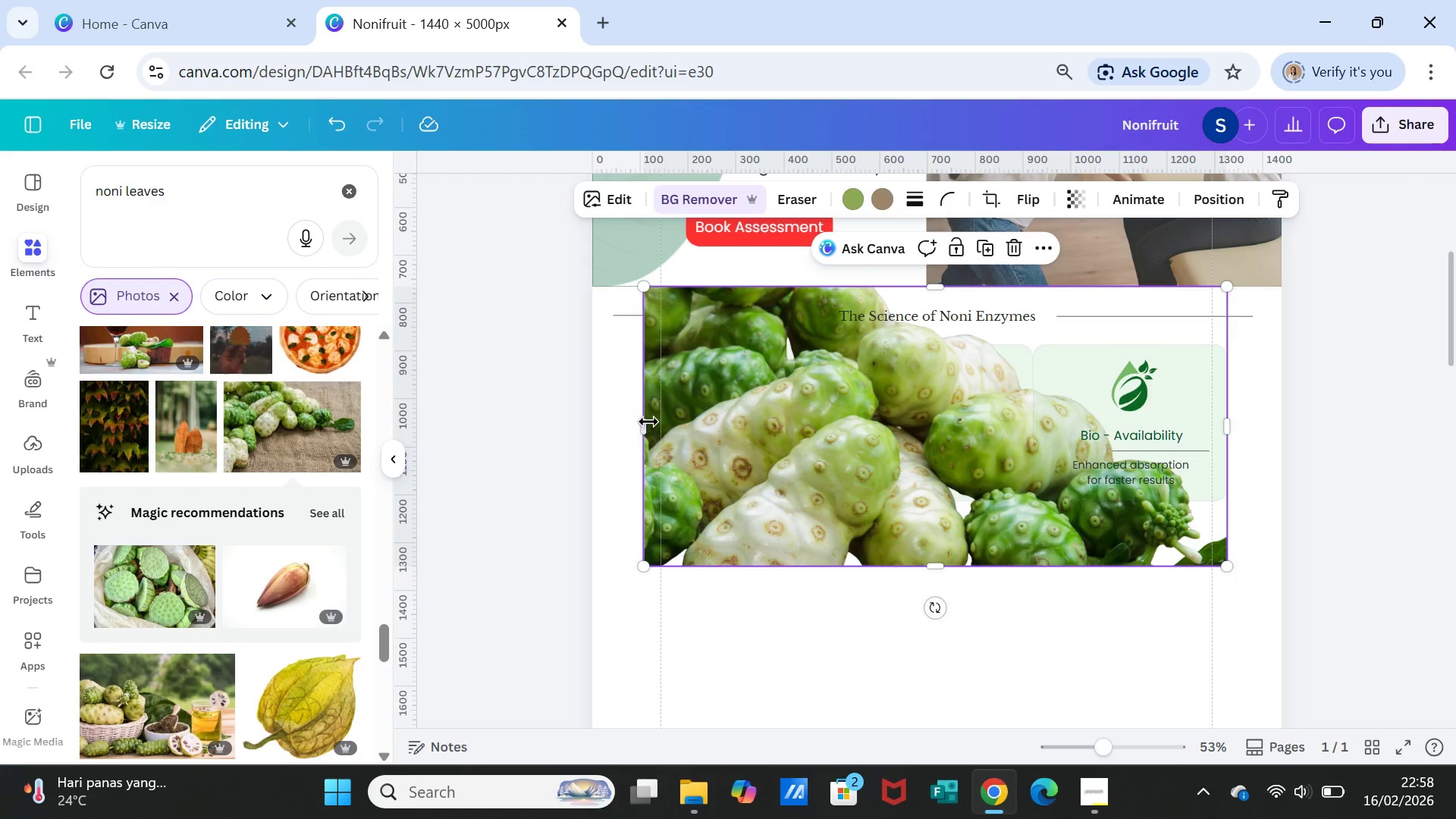 
left_click_drag(start_coordinate=[641, 423], to_coordinate=[593, 415])
 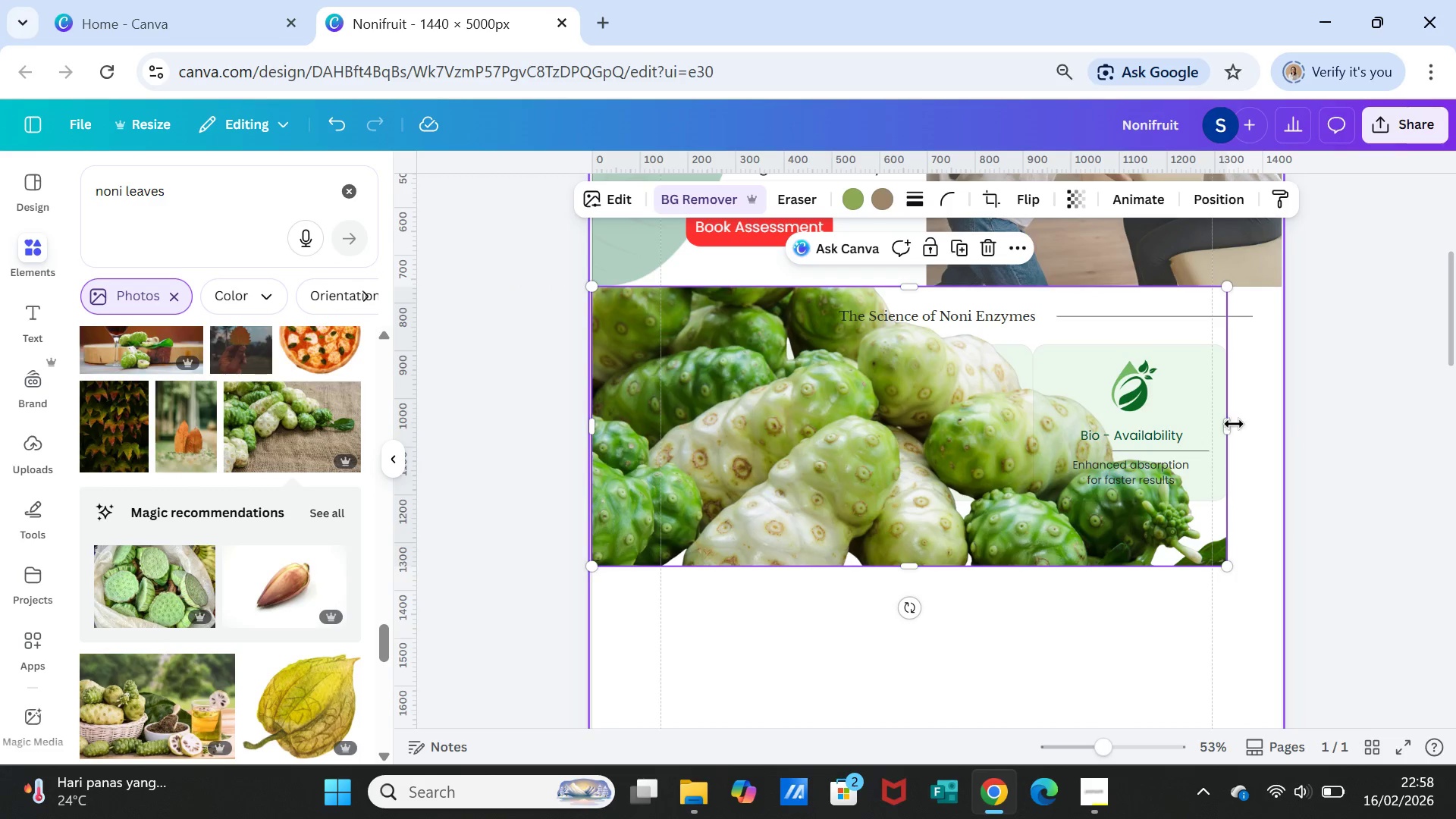 
left_click_drag(start_coordinate=[1229, 425], to_coordinate=[1282, 419])
 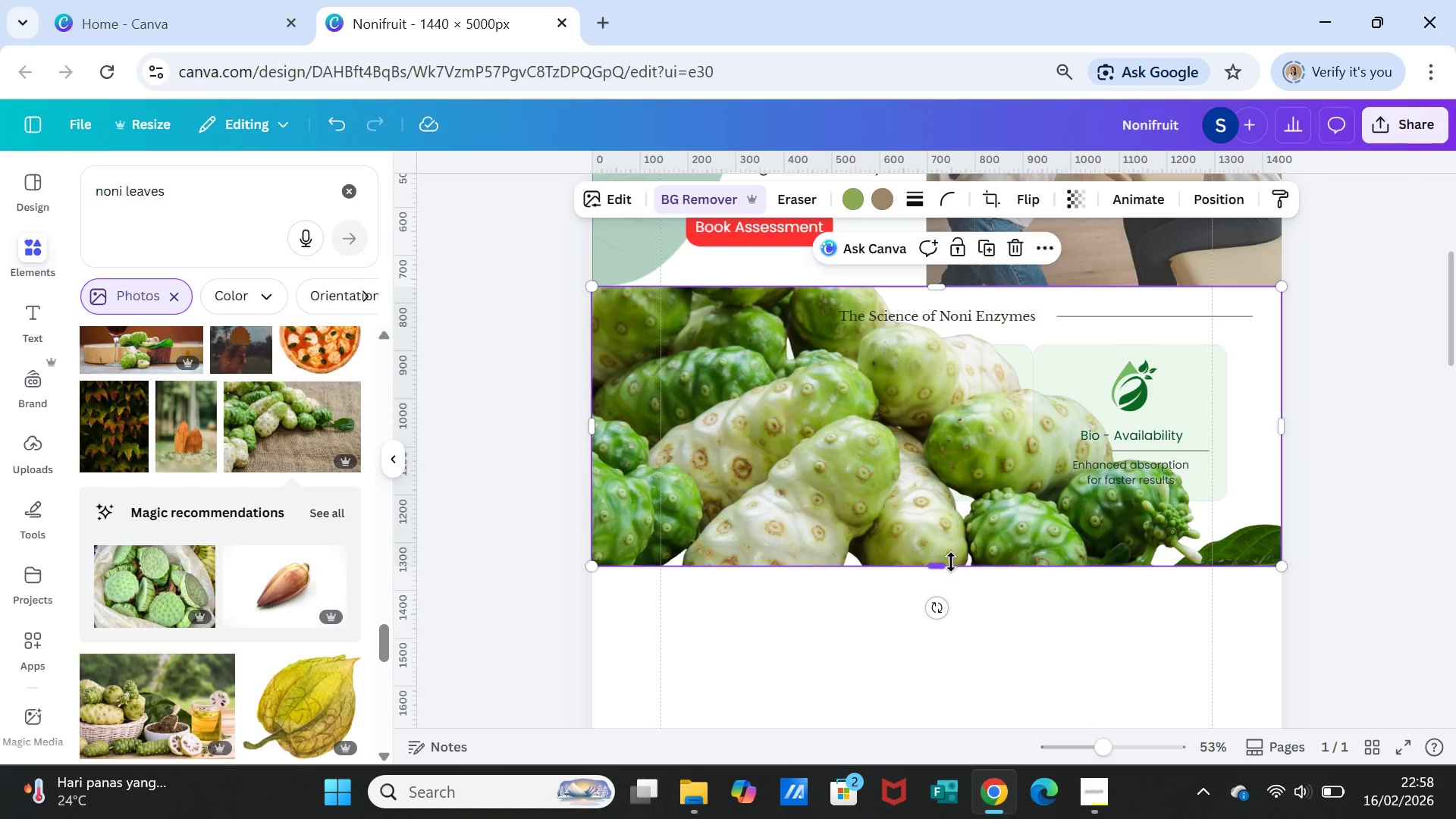 
left_click_drag(start_coordinate=[948, 562], to_coordinate=[952, 595])
 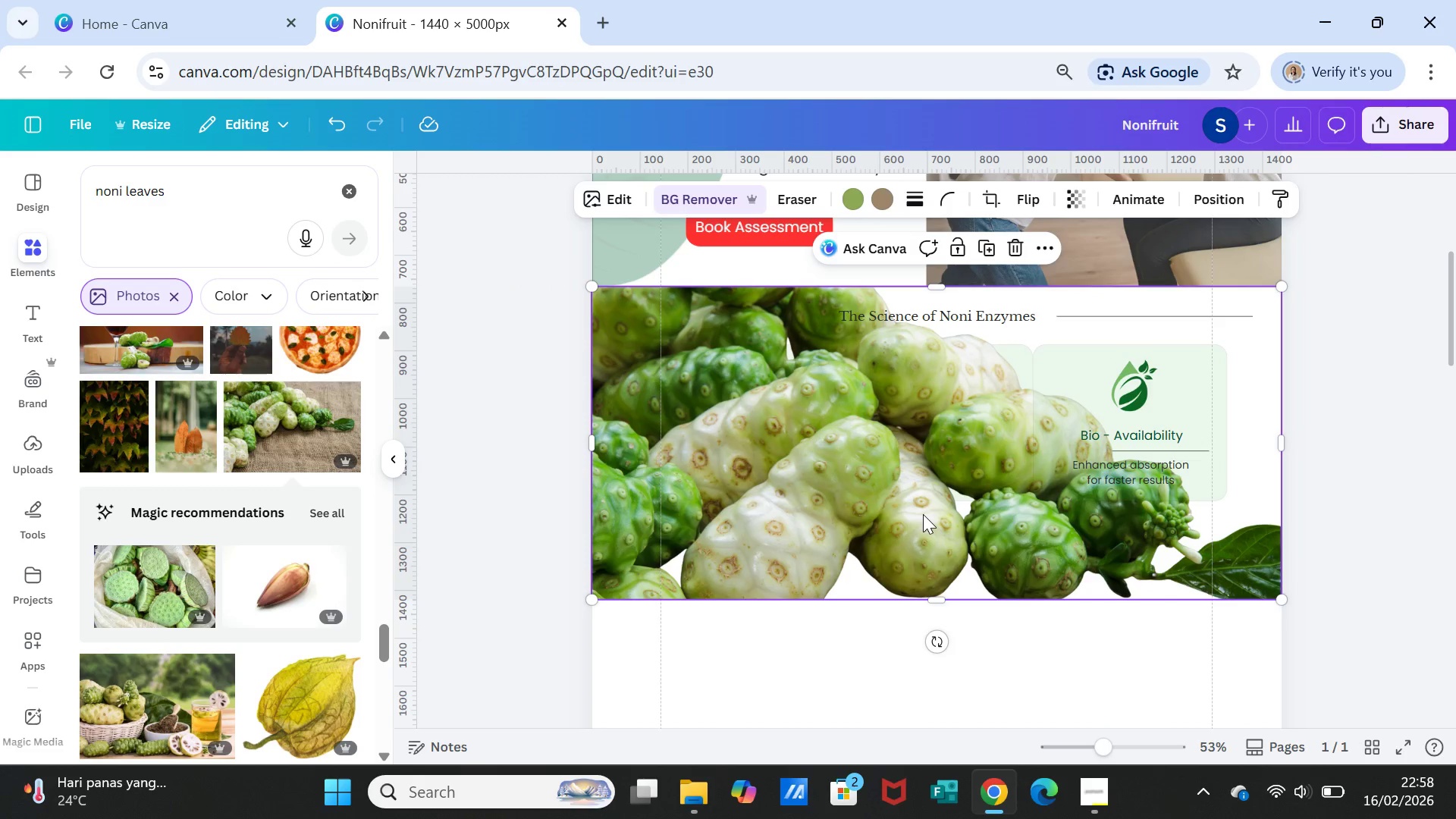 
right_click([923, 514])
 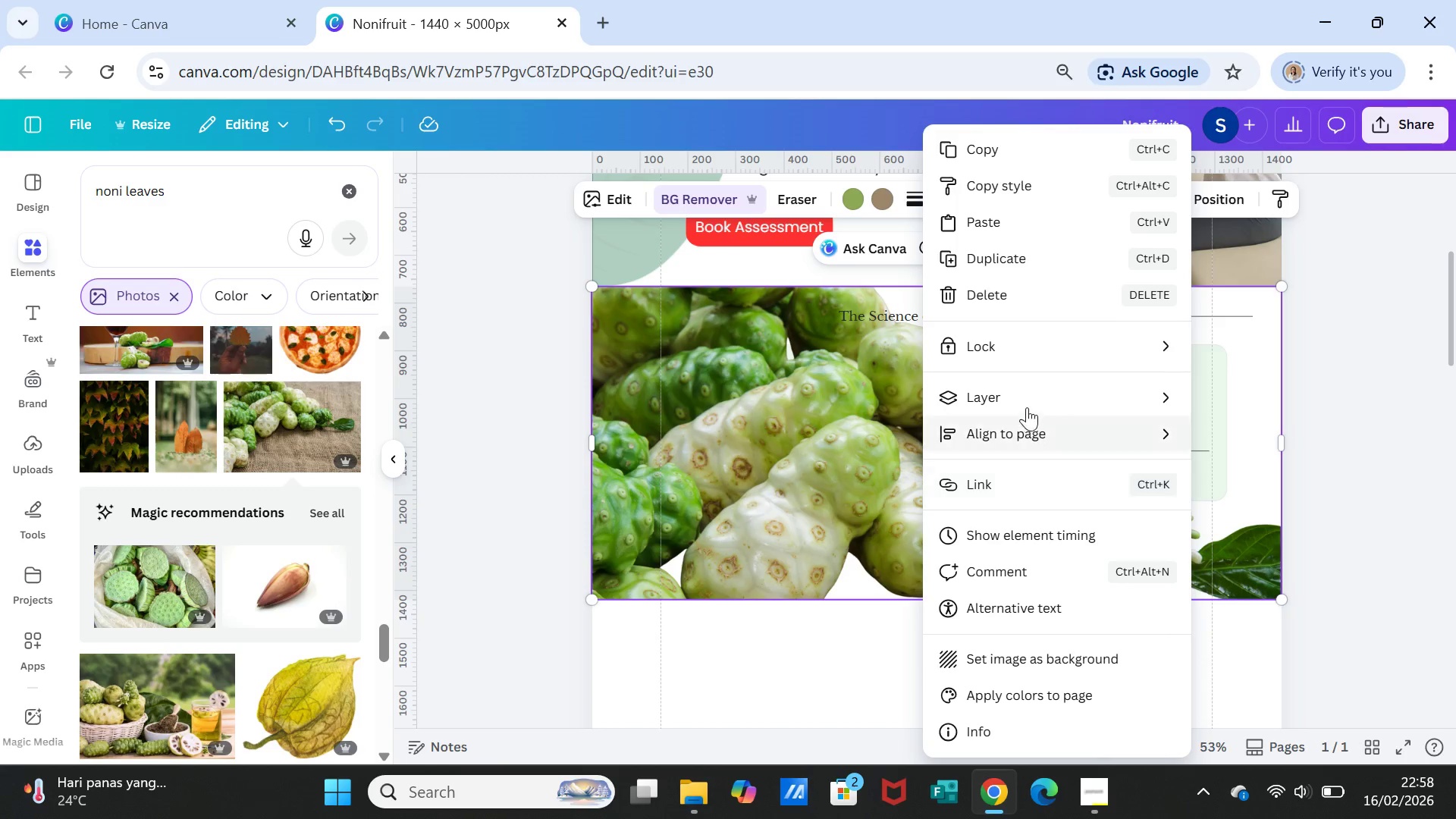 
left_click([1025, 389])
 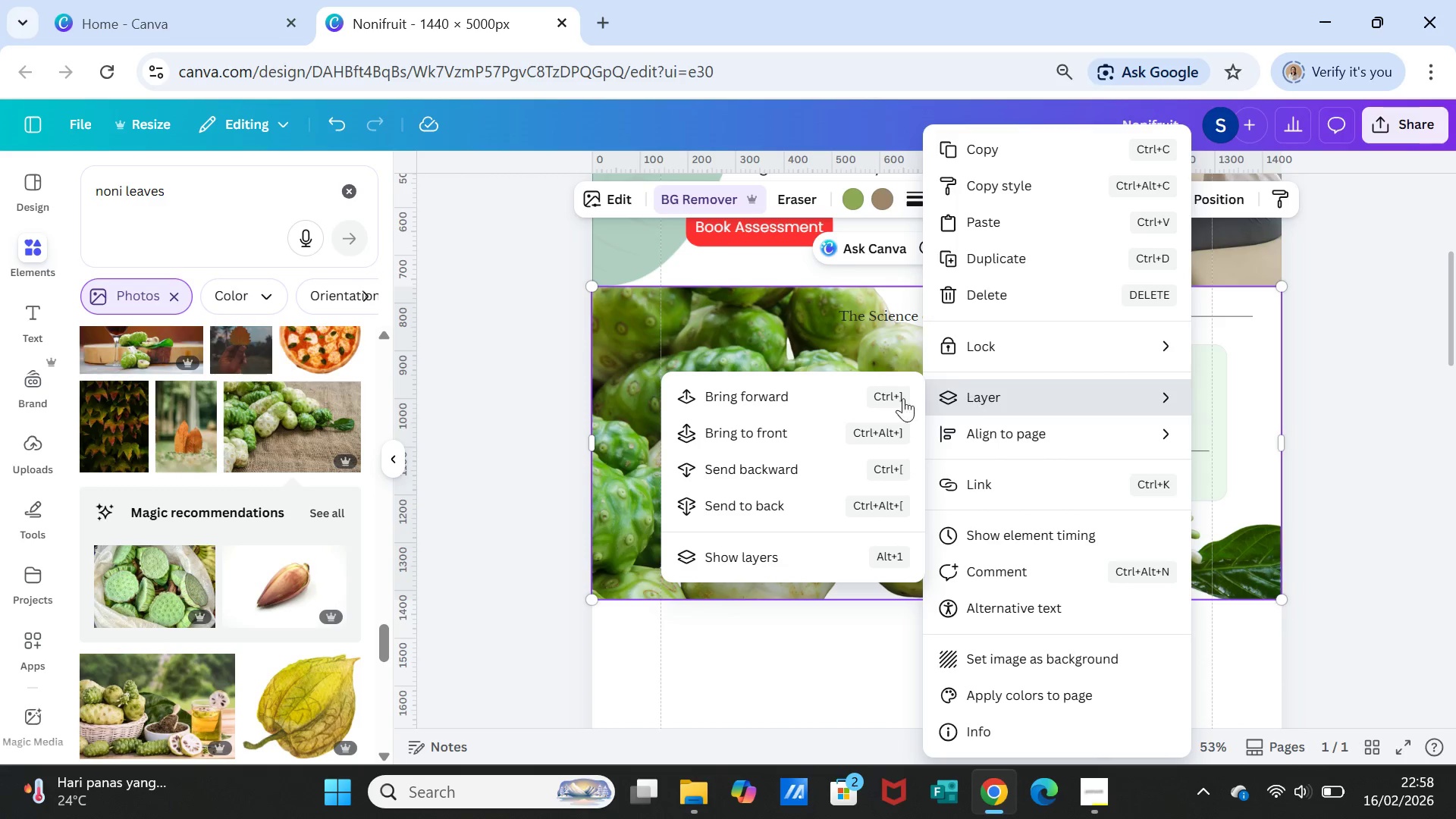 
left_click([798, 464])
 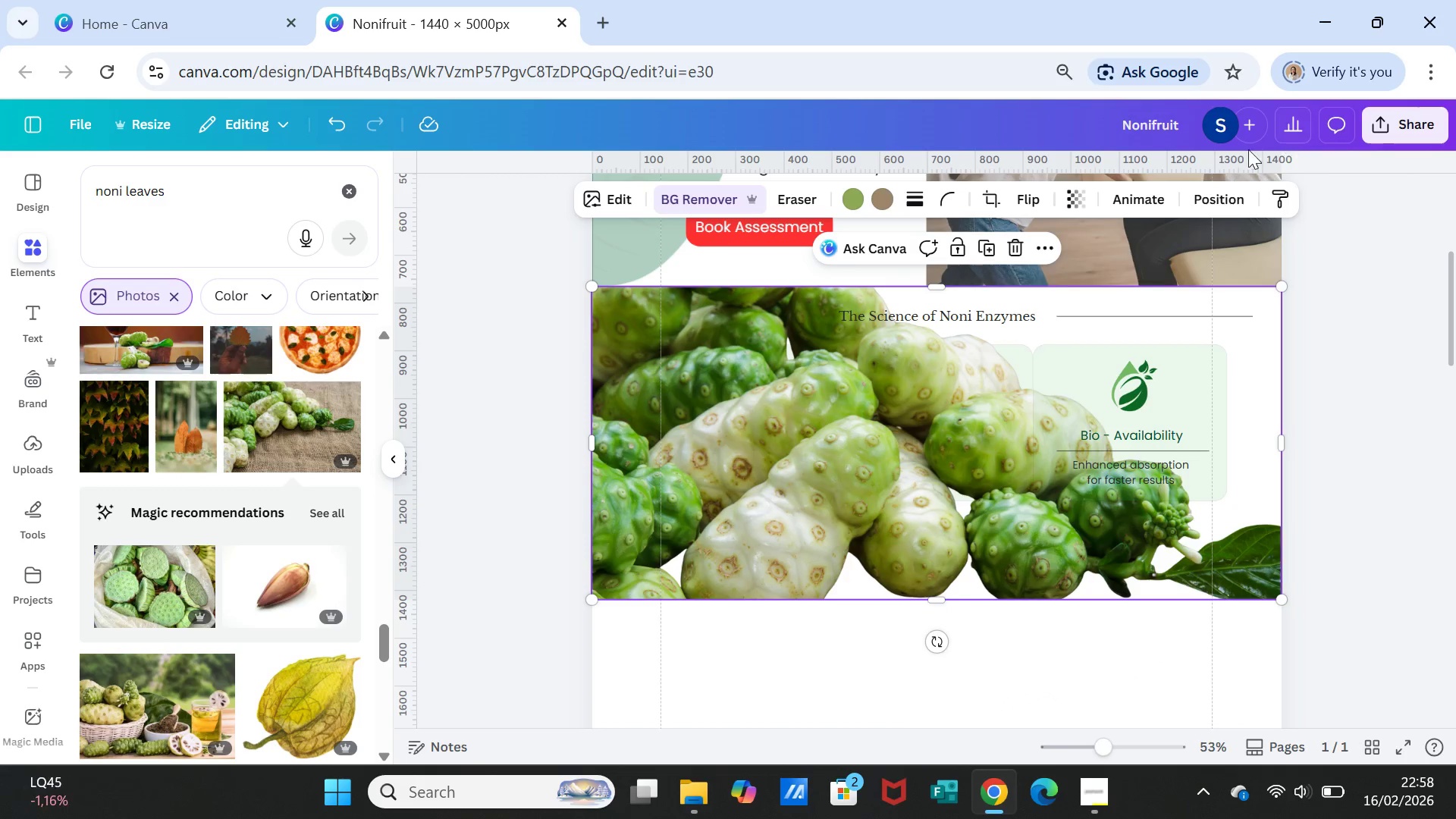 
left_click([1197, 315])
 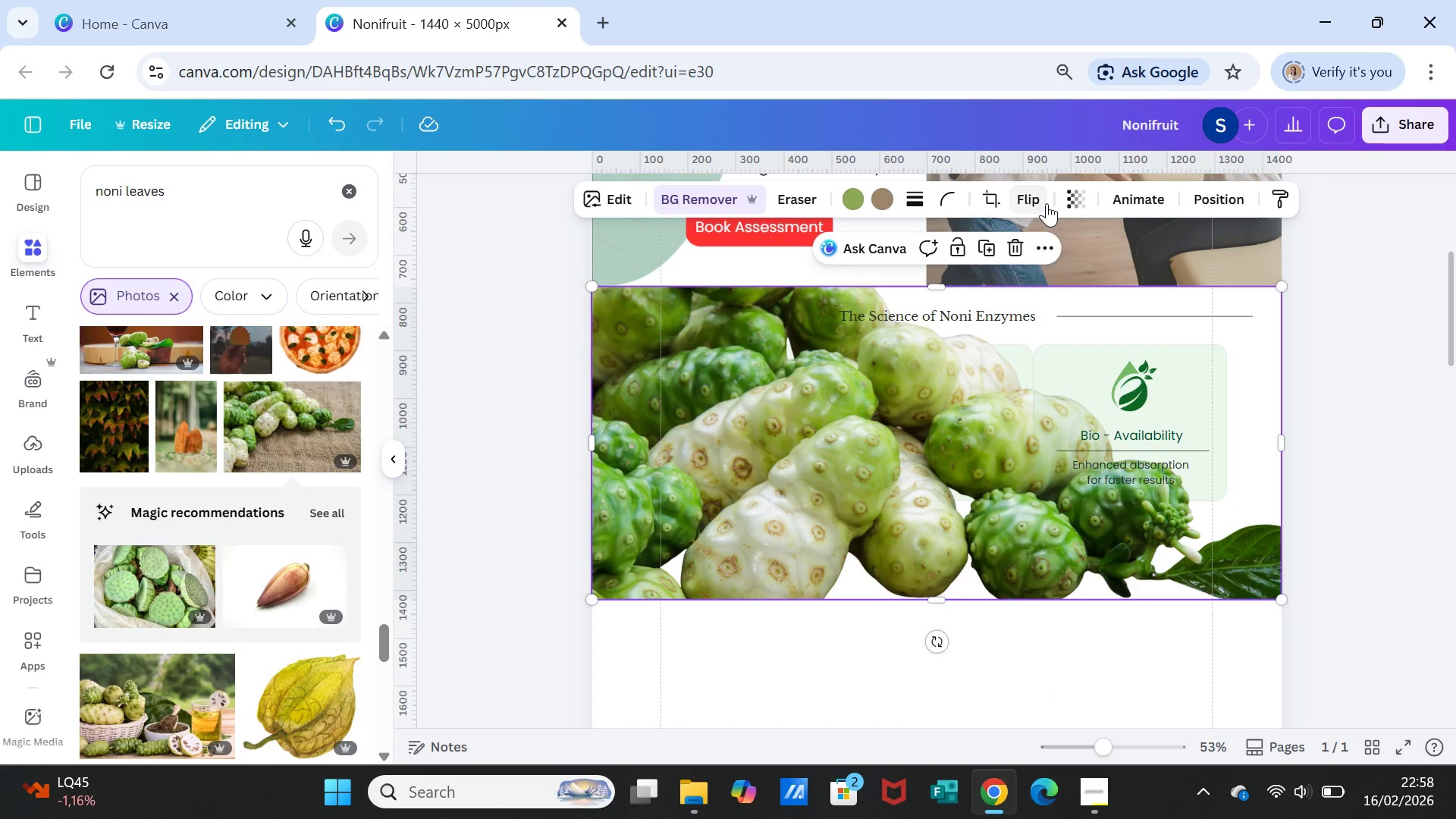 
left_click([1065, 196])
 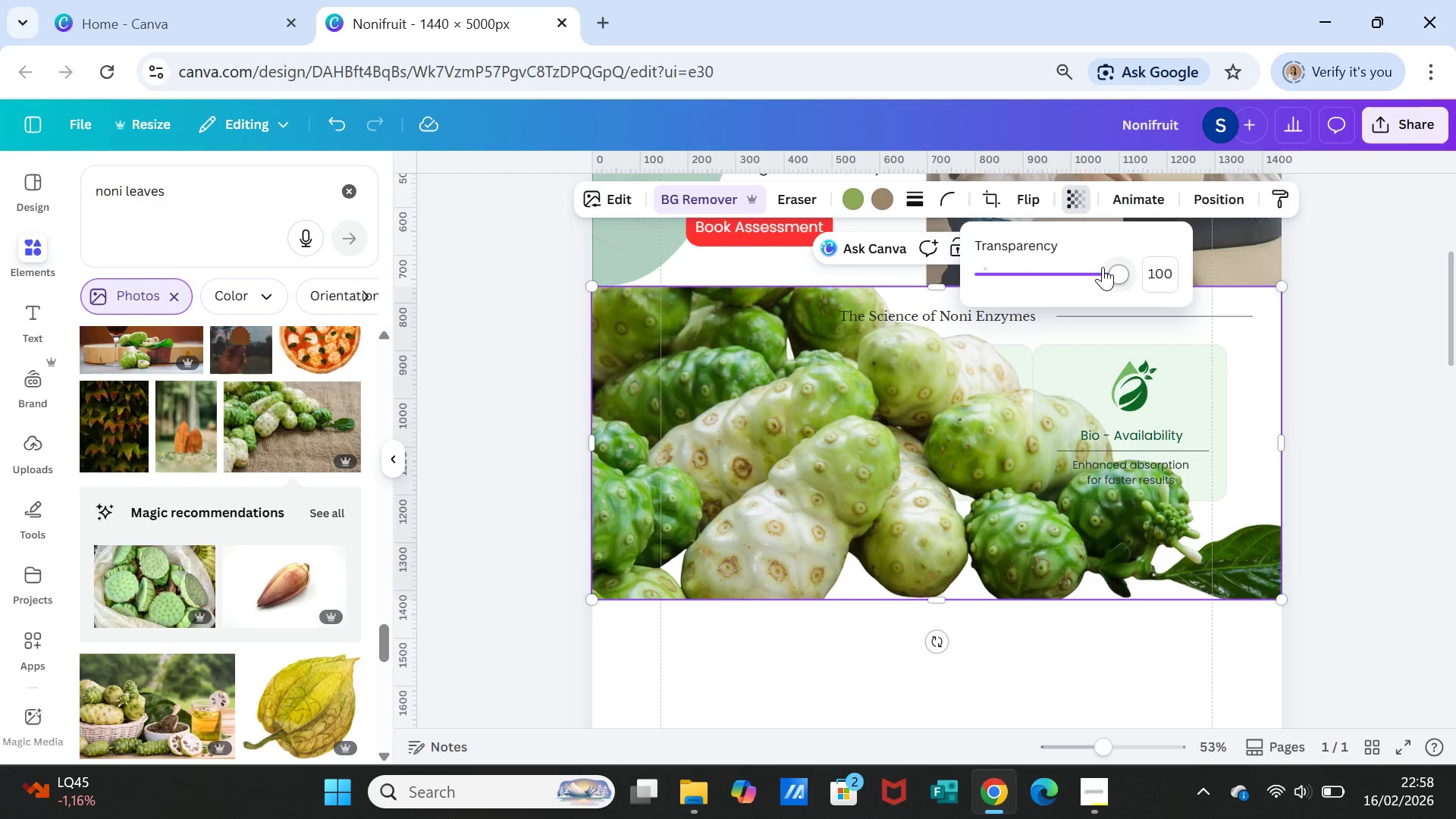 
left_click_drag(start_coordinate=[1105, 267], to_coordinate=[999, 262])
 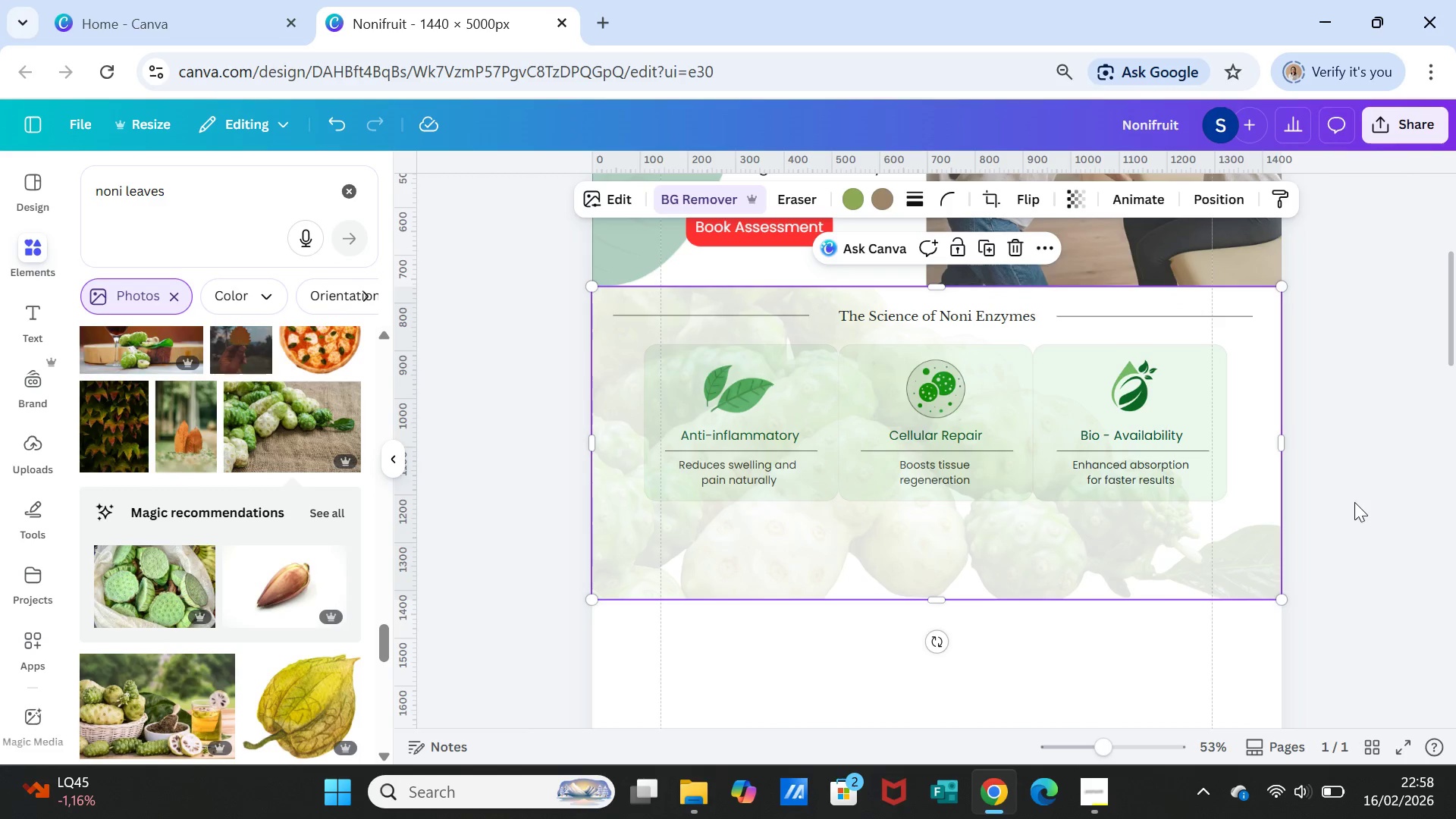 
left_click([1362, 510])
 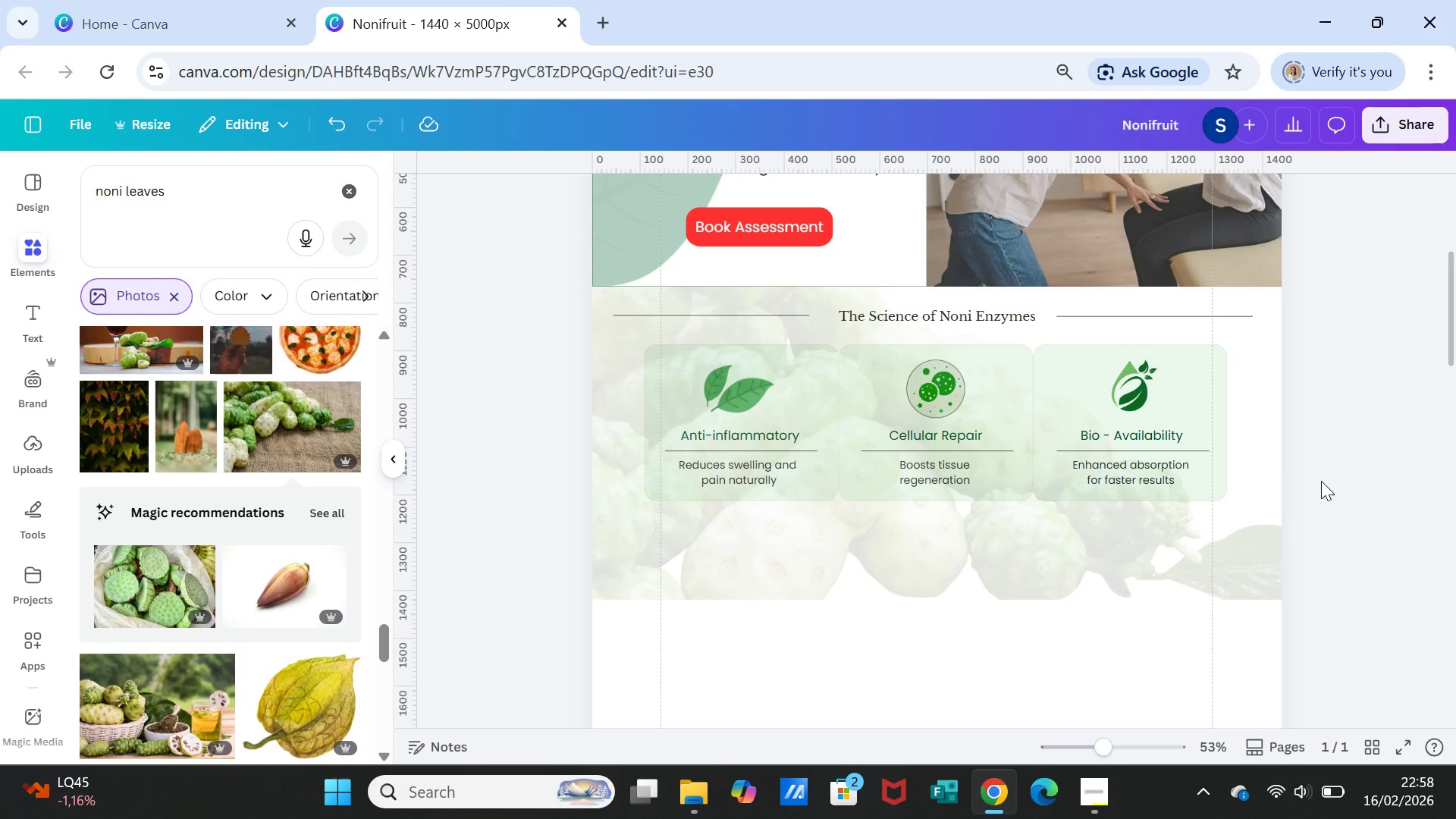 
wait(7.72)
 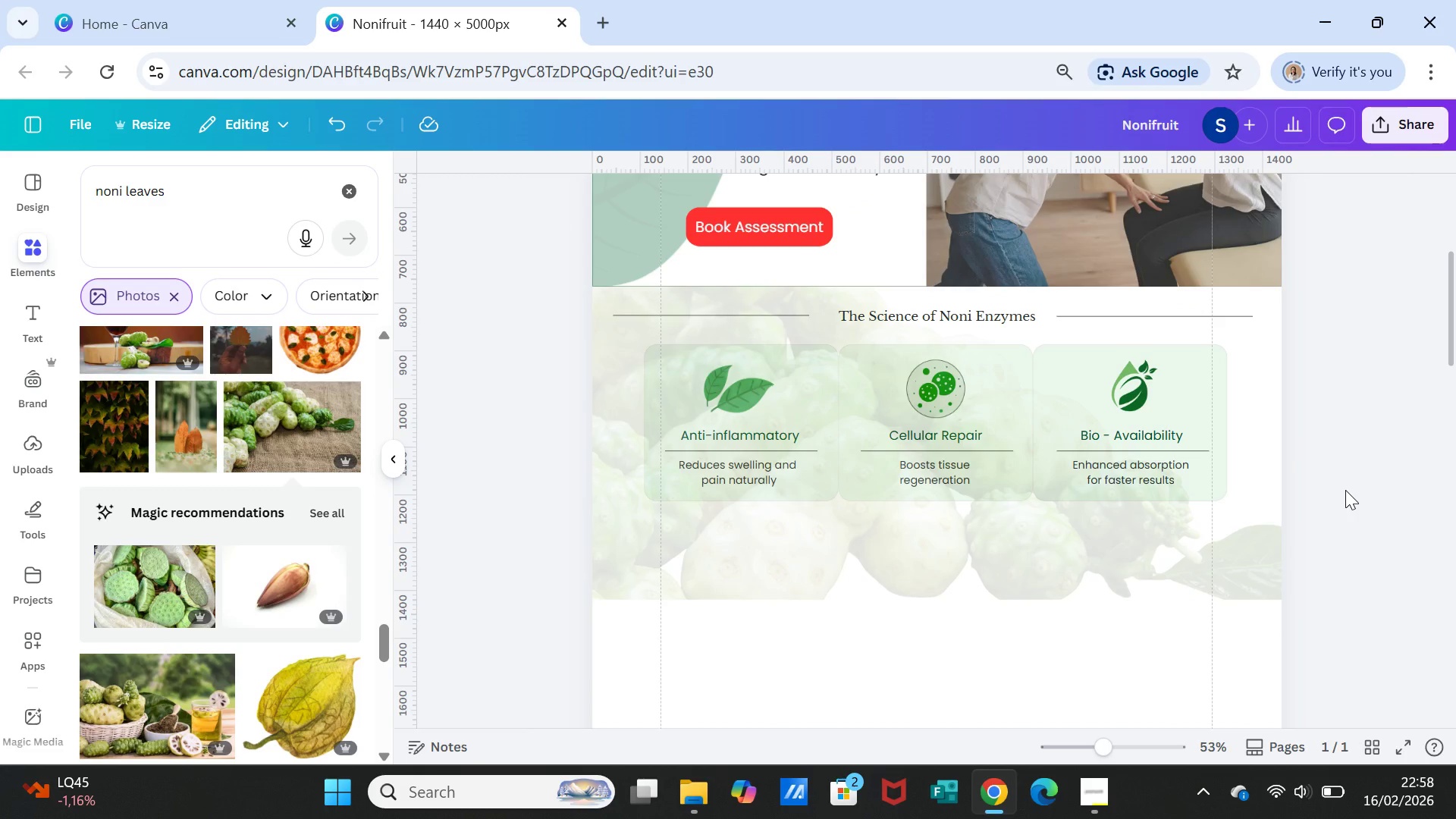 
left_click([851, 533])
 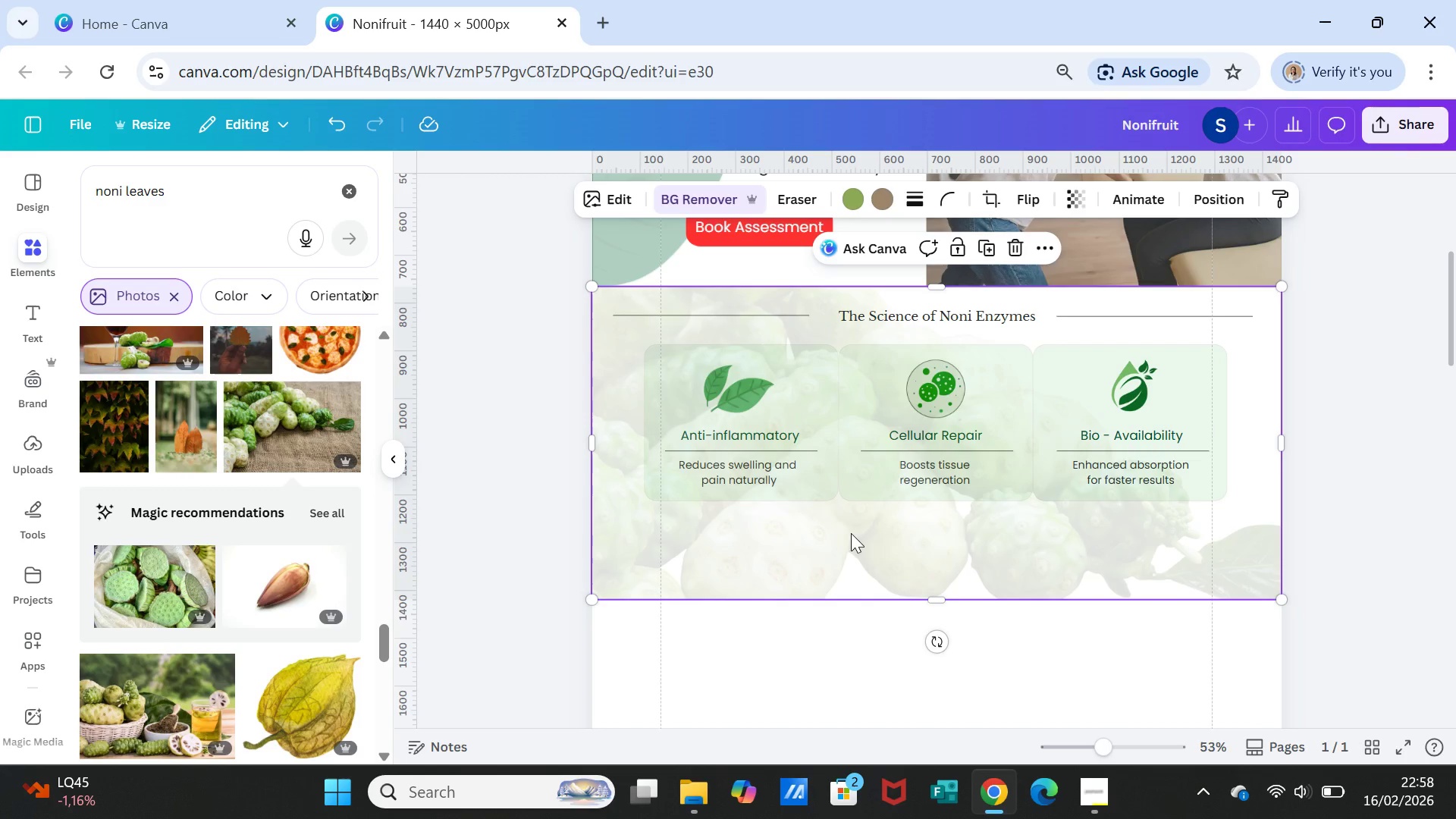 
right_click([851, 533])
 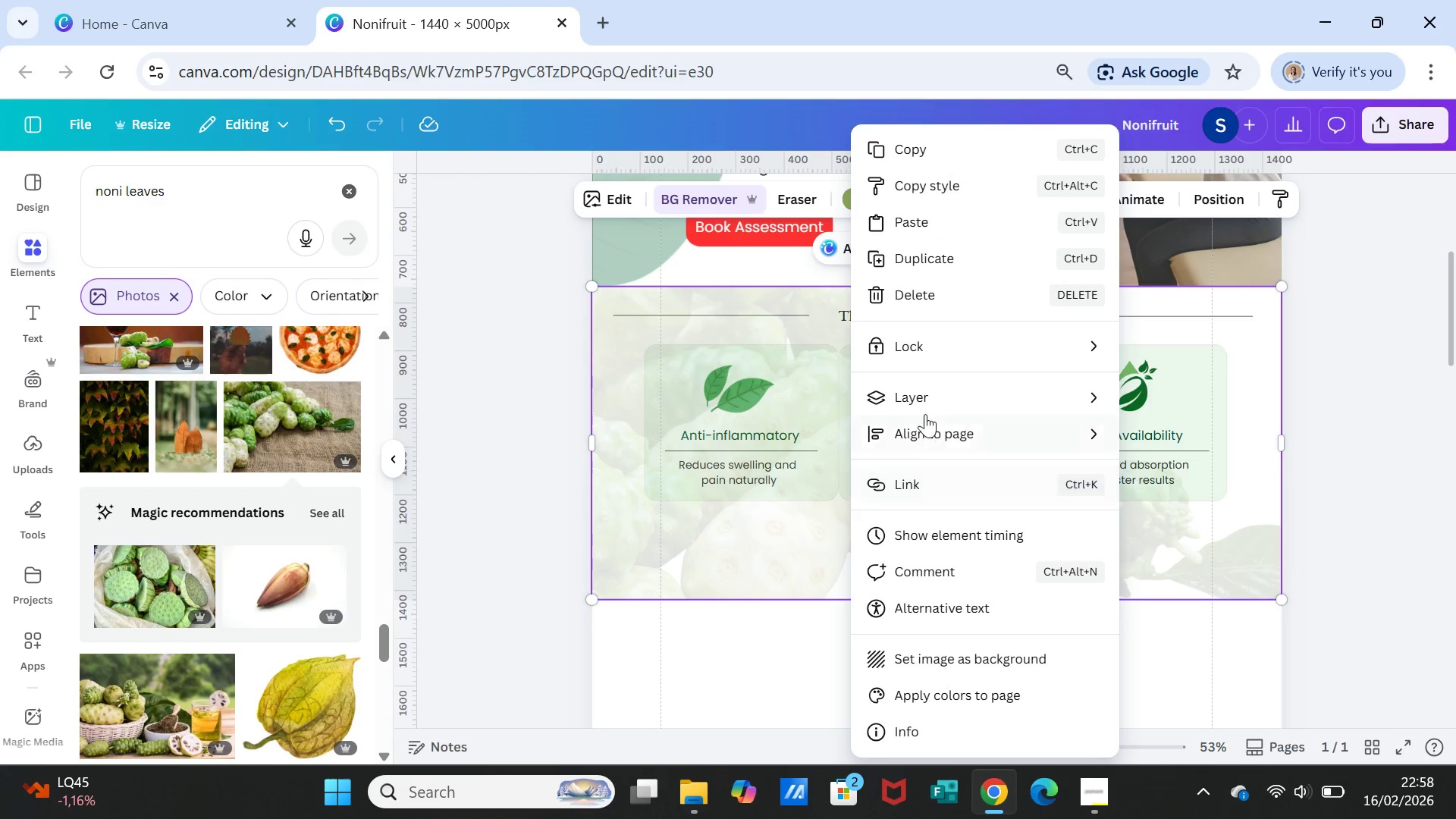 
left_click([925, 396])
 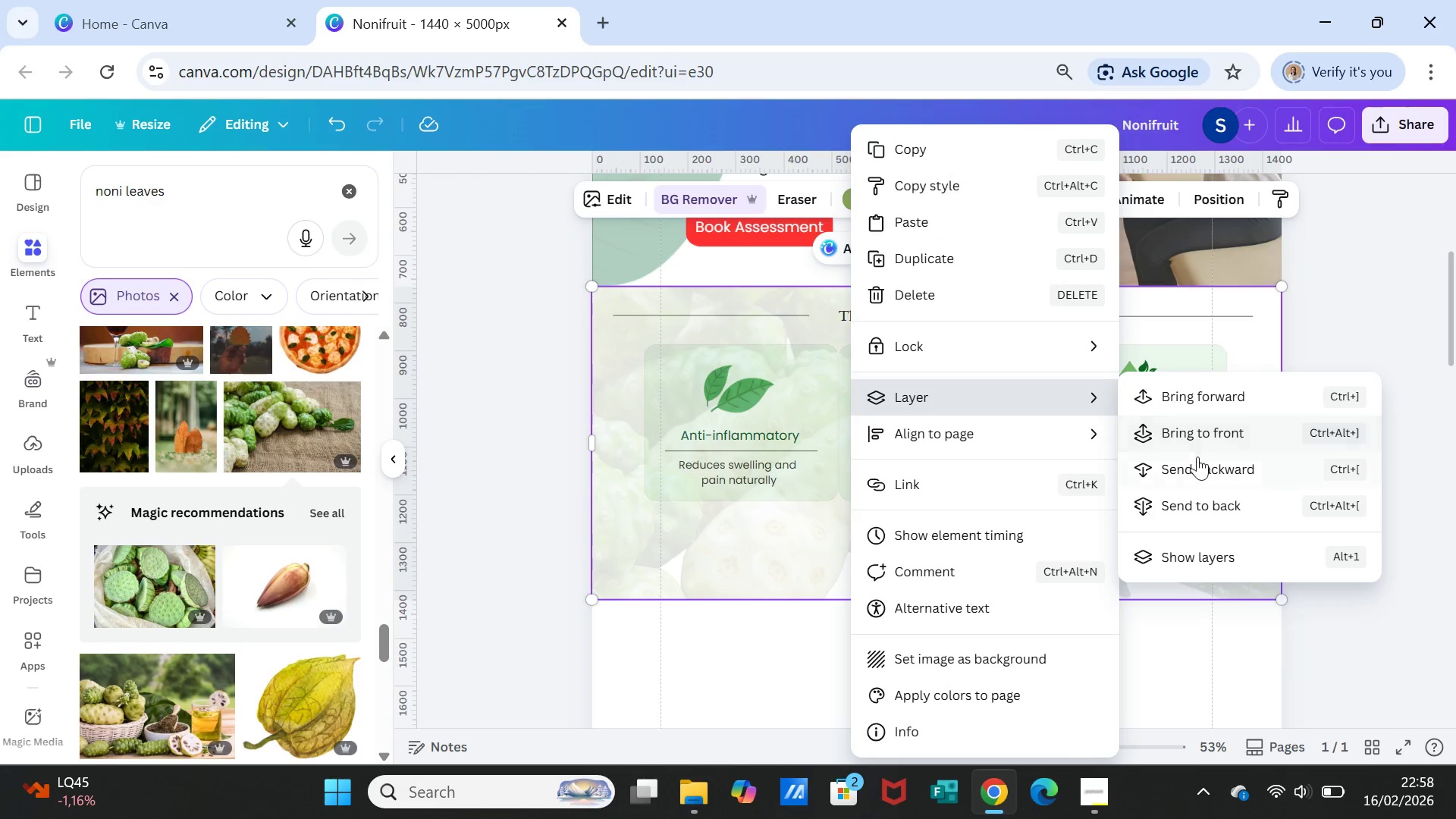 
left_click([1197, 466])
 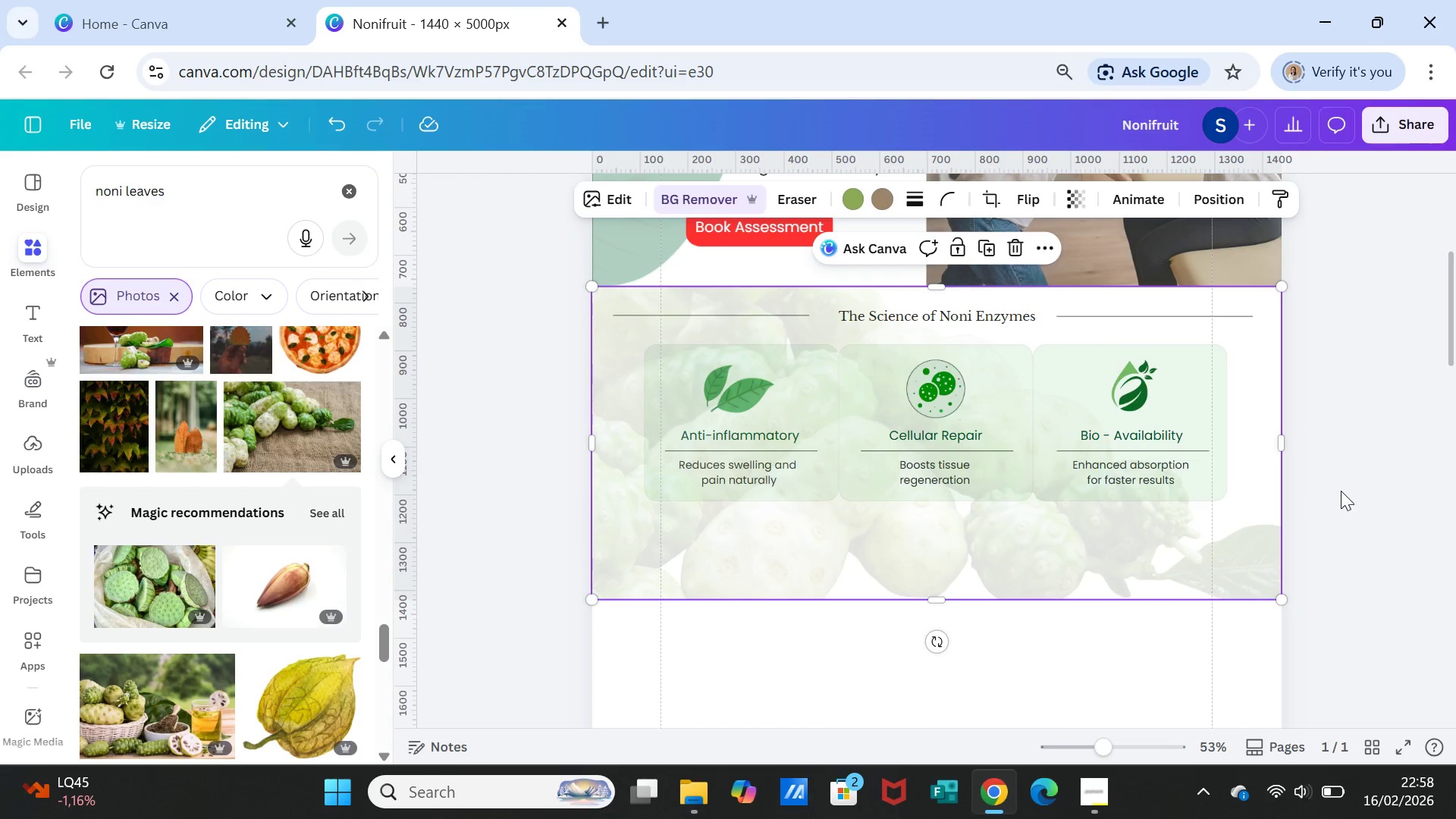 
left_click([1349, 503])
 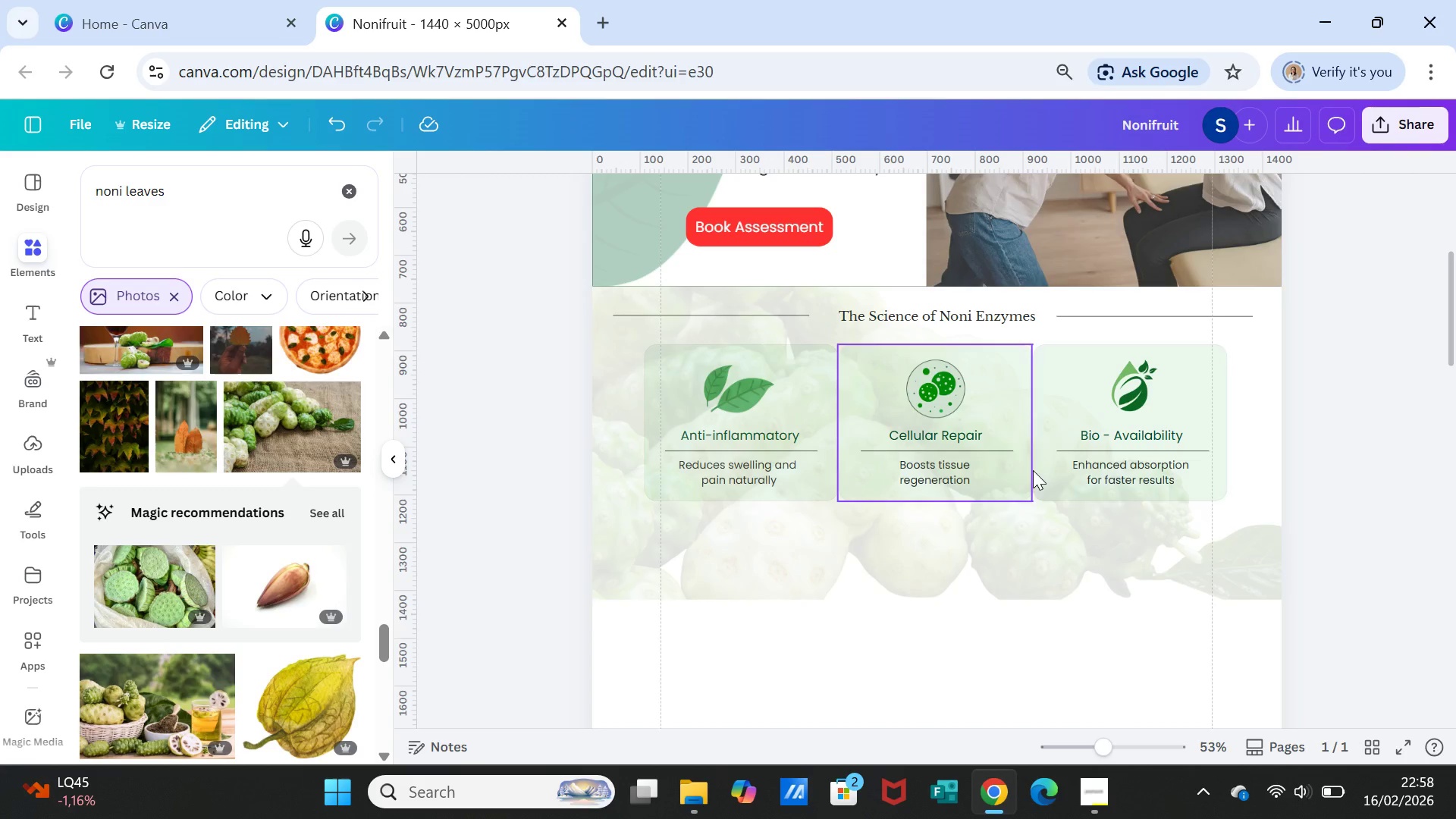 
left_click([933, 636])
 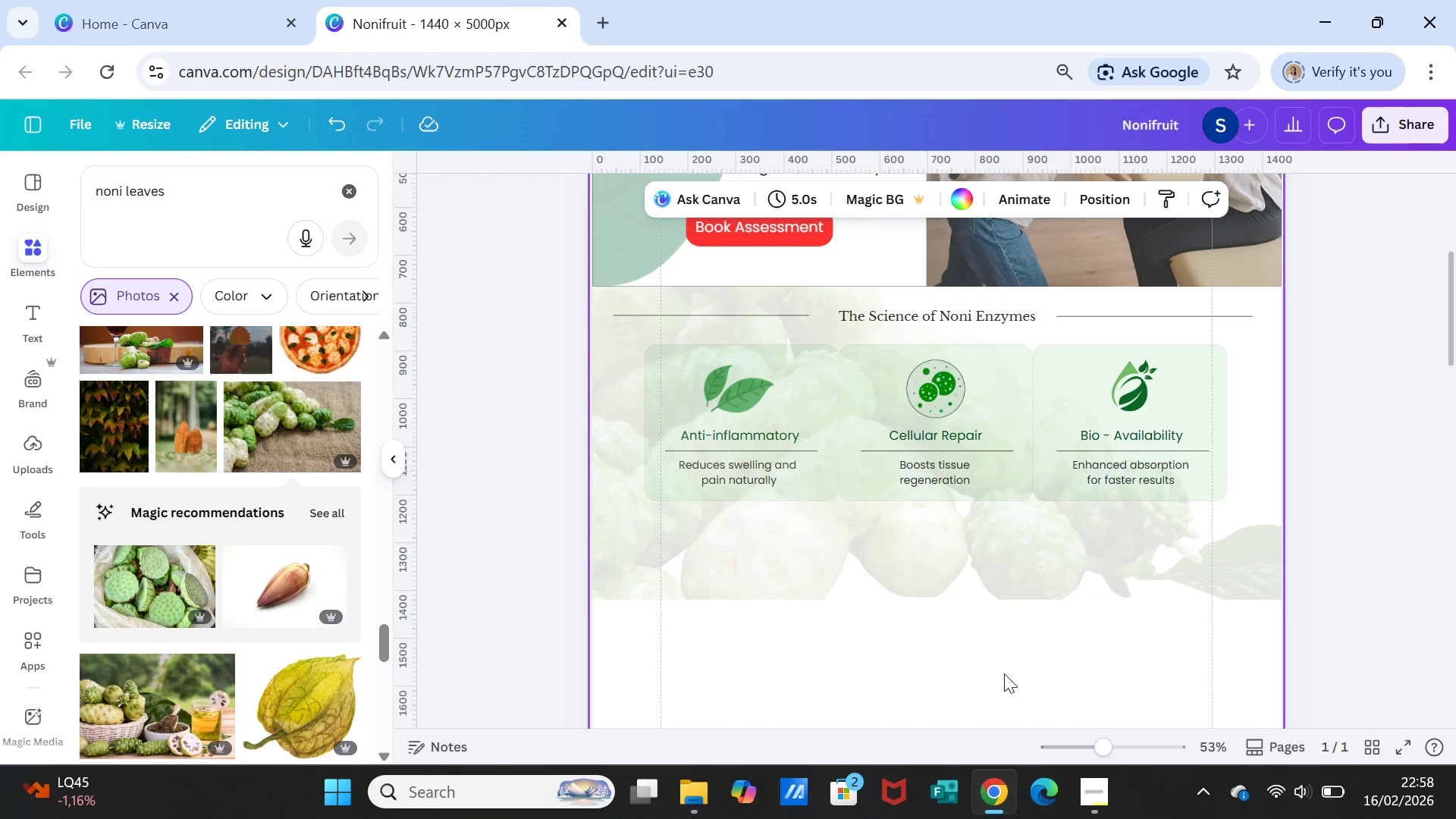 
scroll: coordinate [1006, 673], scroll_direction: down, amount: 1.0
 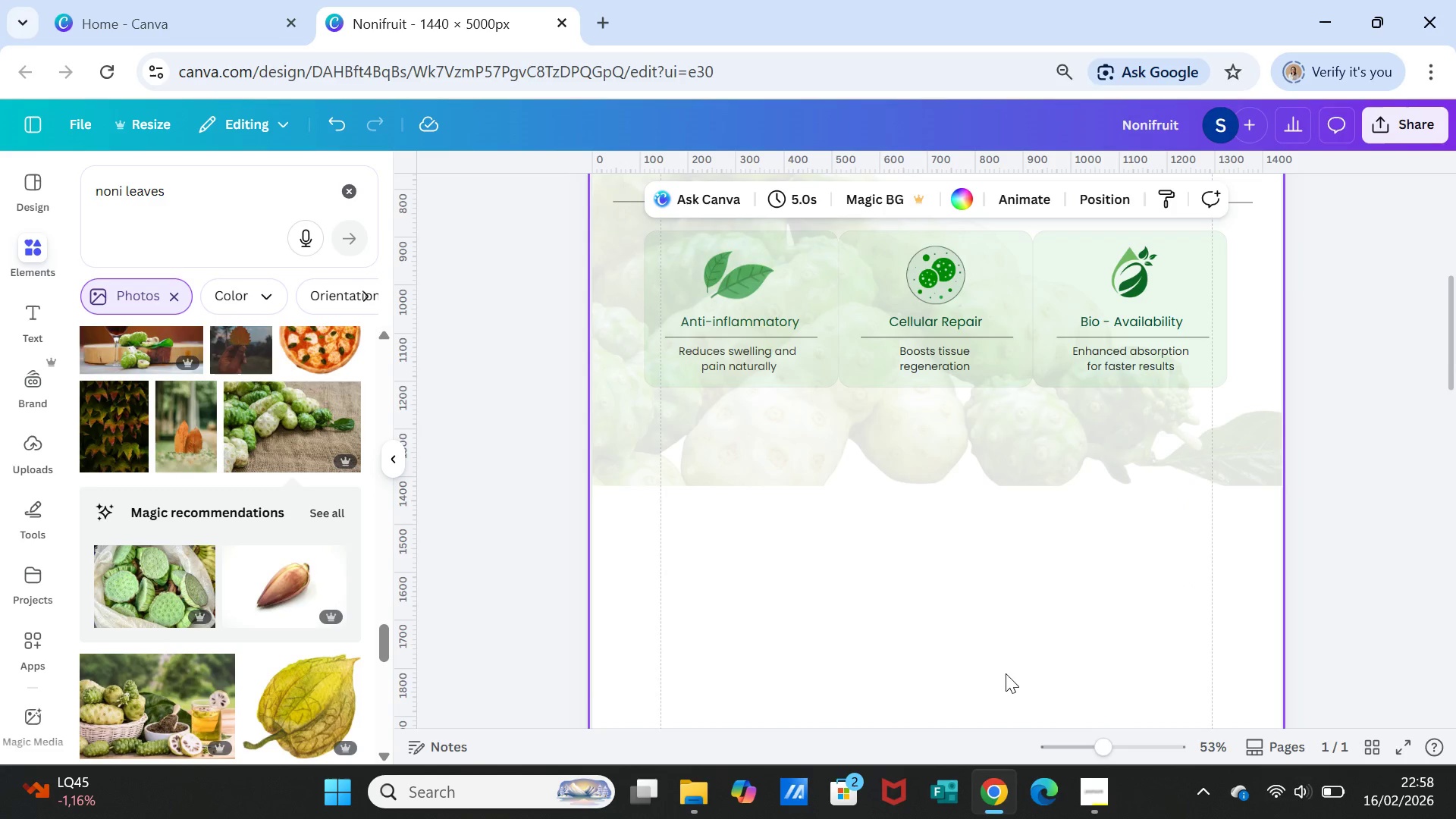 
scroll: coordinate [1006, 673], scroll_direction: up, amount: 1.0
 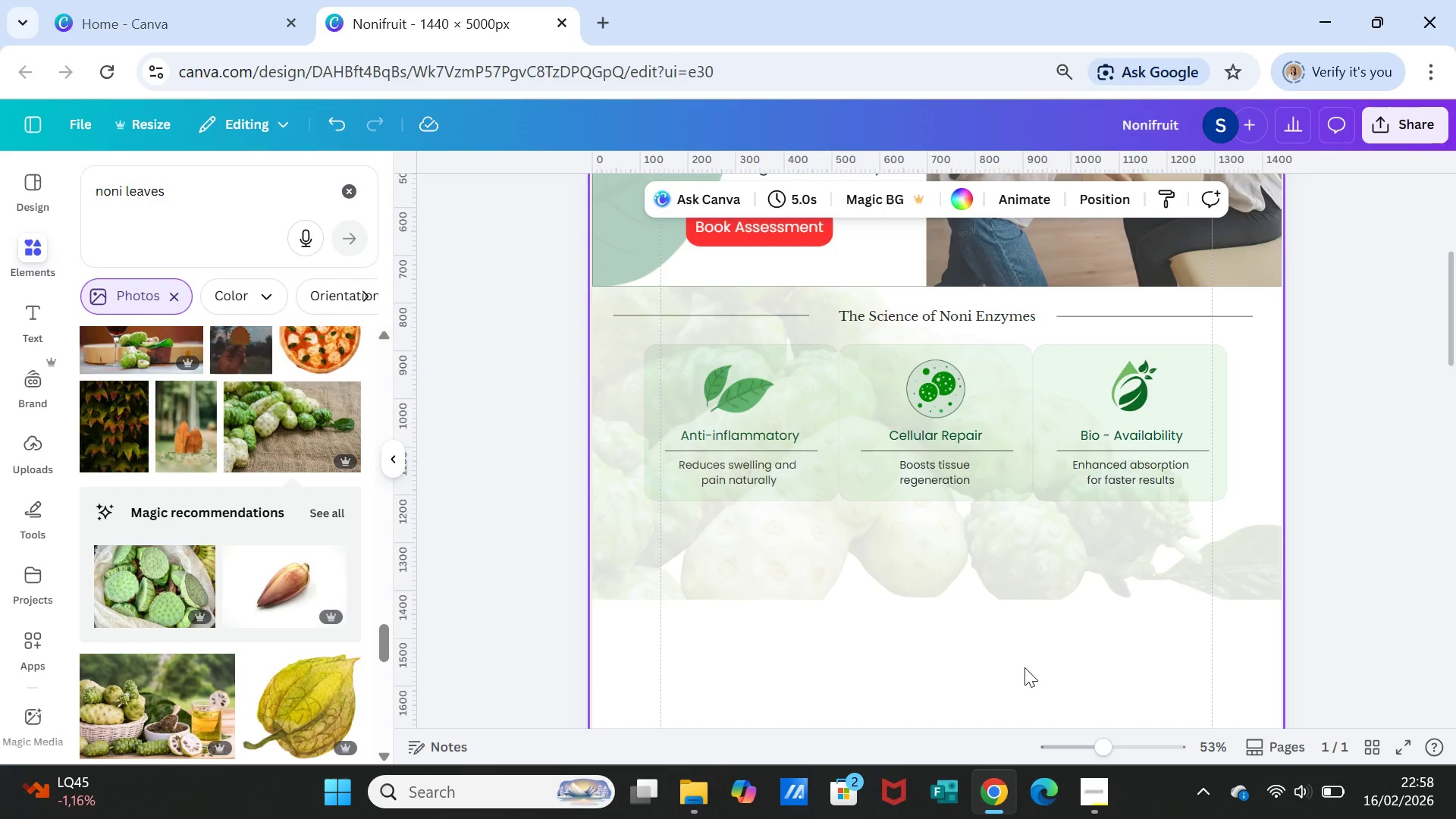 
left_click([1329, 515])
 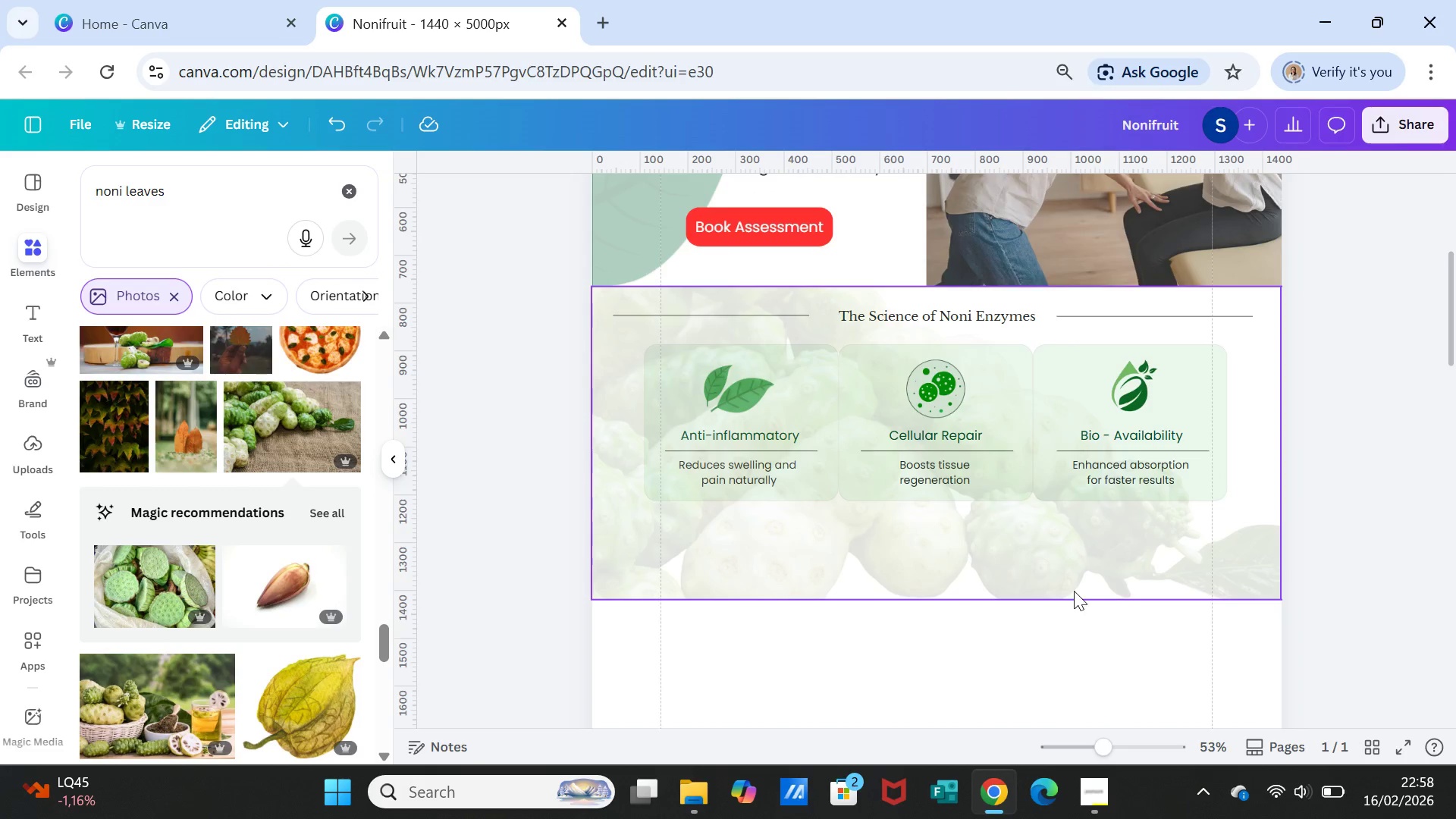 
left_click([1074, 591])
 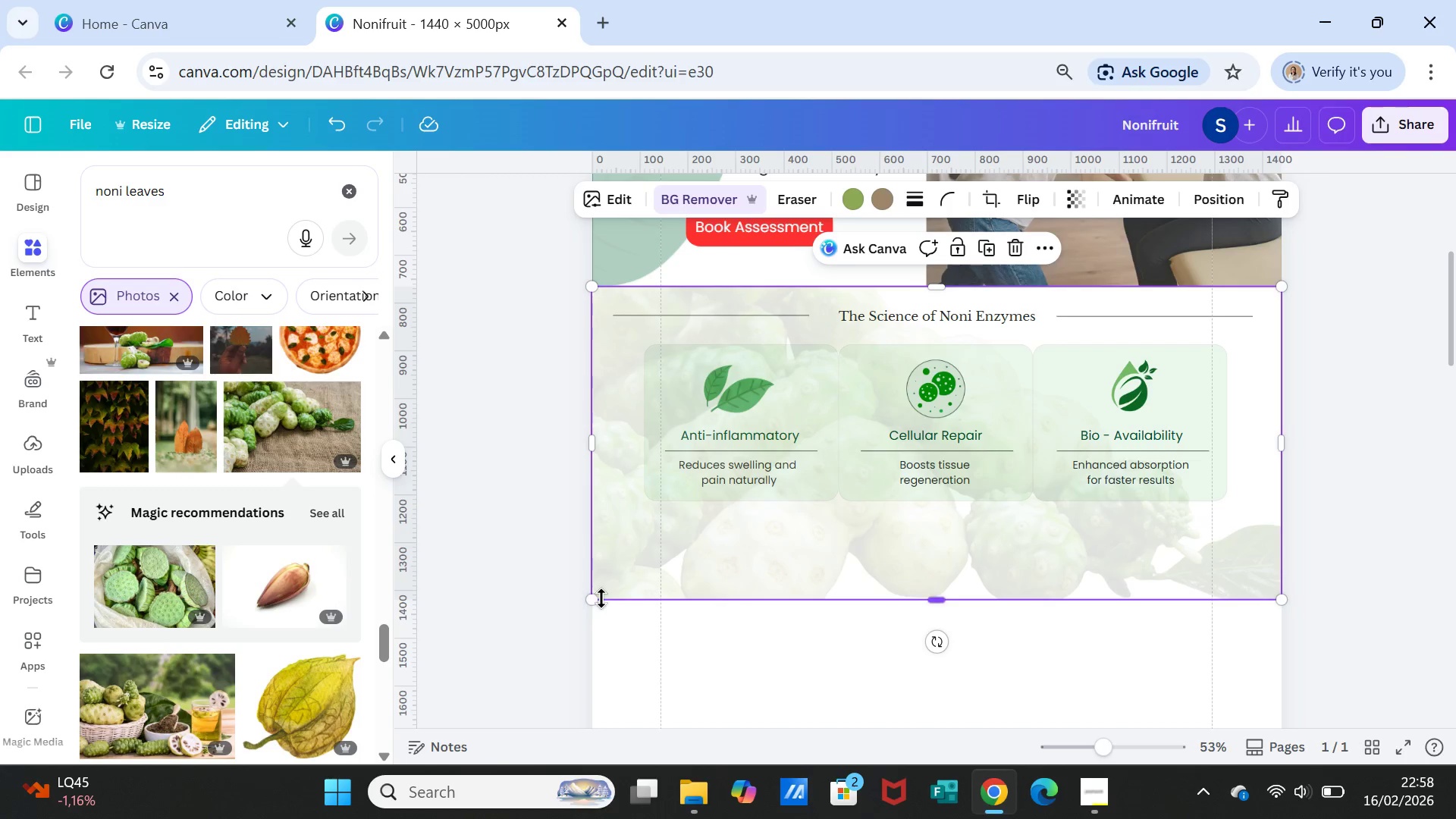 
left_click_drag(start_coordinate=[595, 599], to_coordinate=[661, 513])
 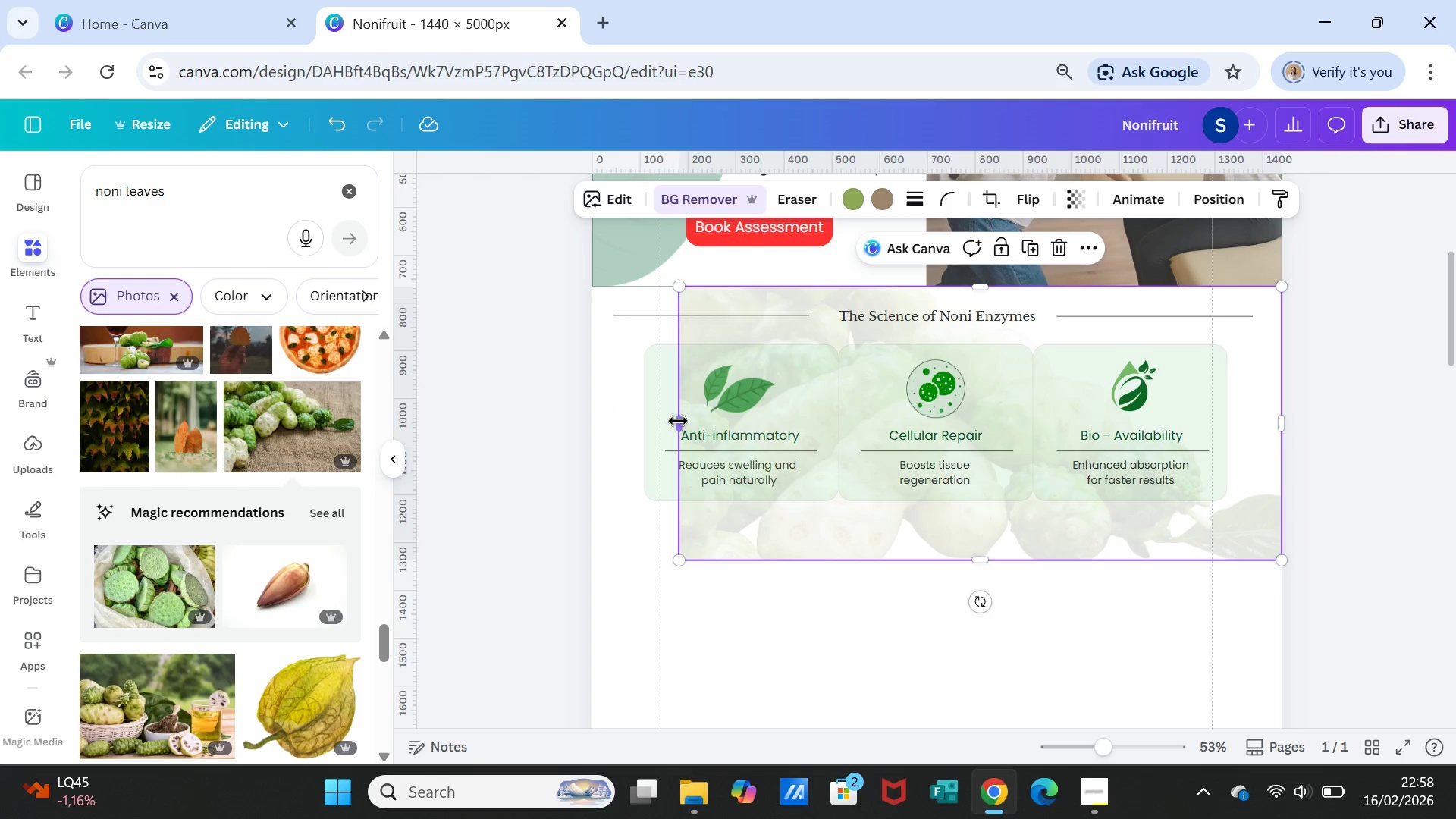 
left_click_drag(start_coordinate=[676, 420], to_coordinate=[588, 419])
 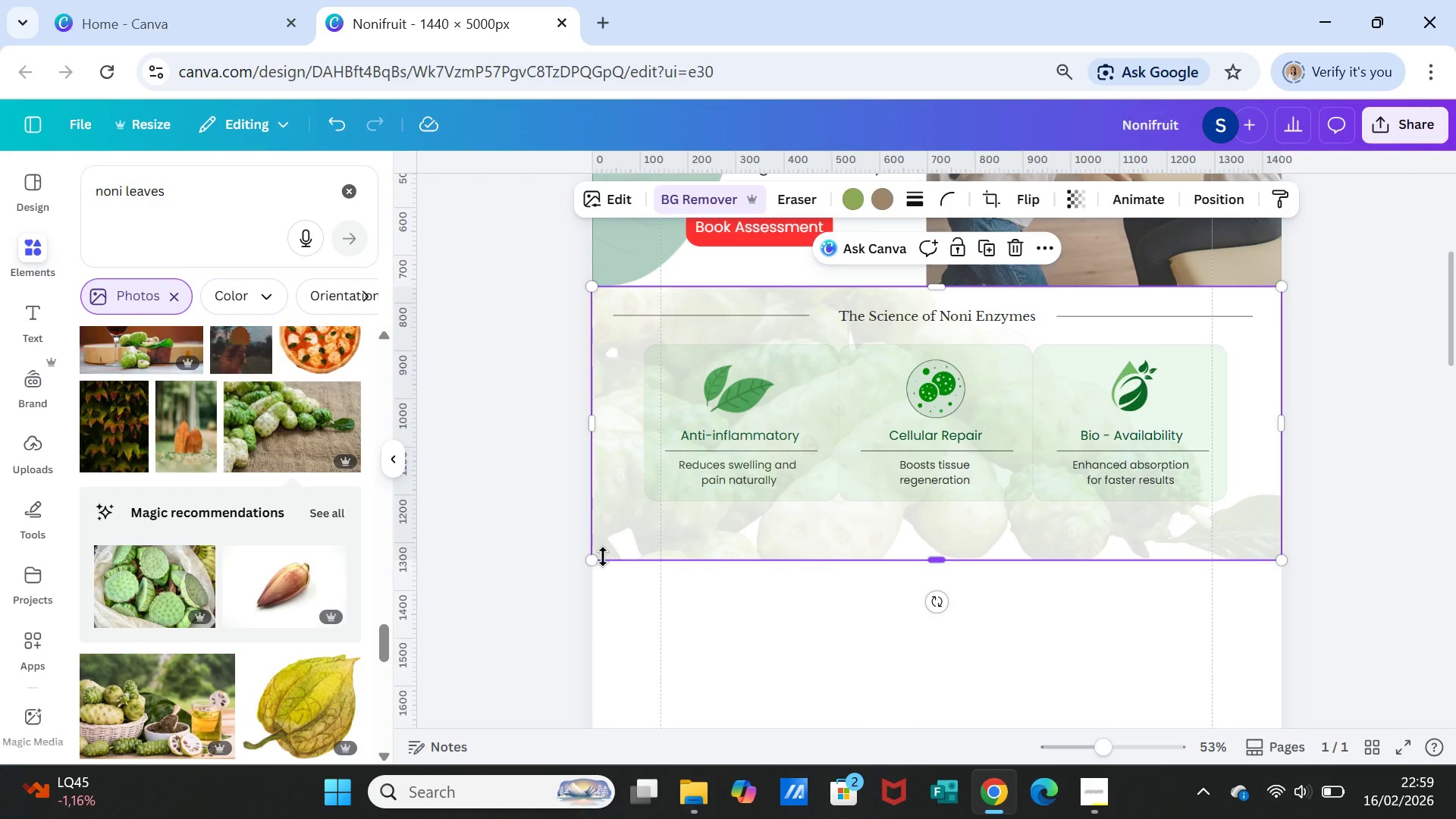 
left_click_drag(start_coordinate=[593, 556], to_coordinate=[626, 521])
 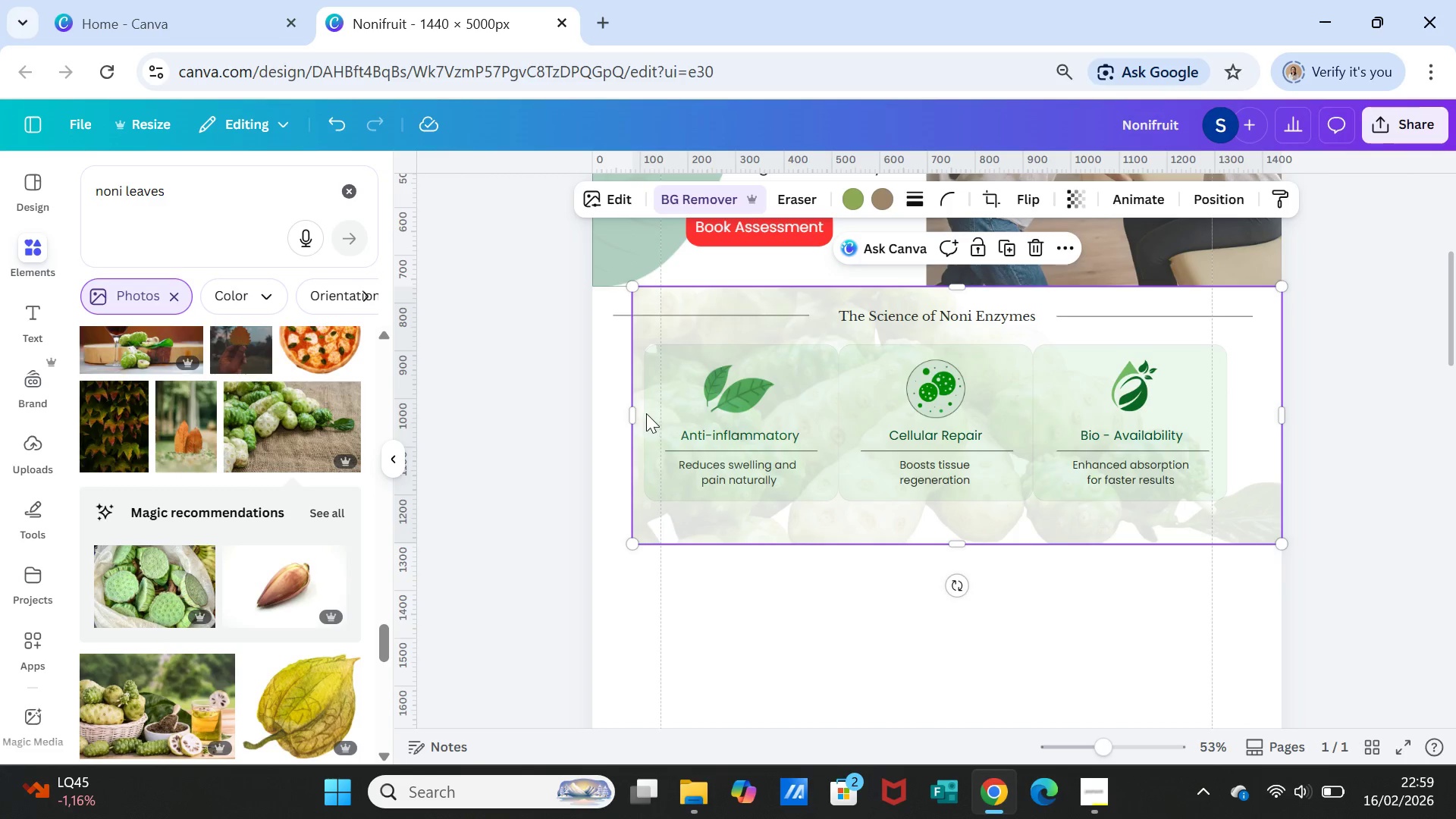 
left_click_drag(start_coordinate=[628, 418], to_coordinate=[588, 406])
 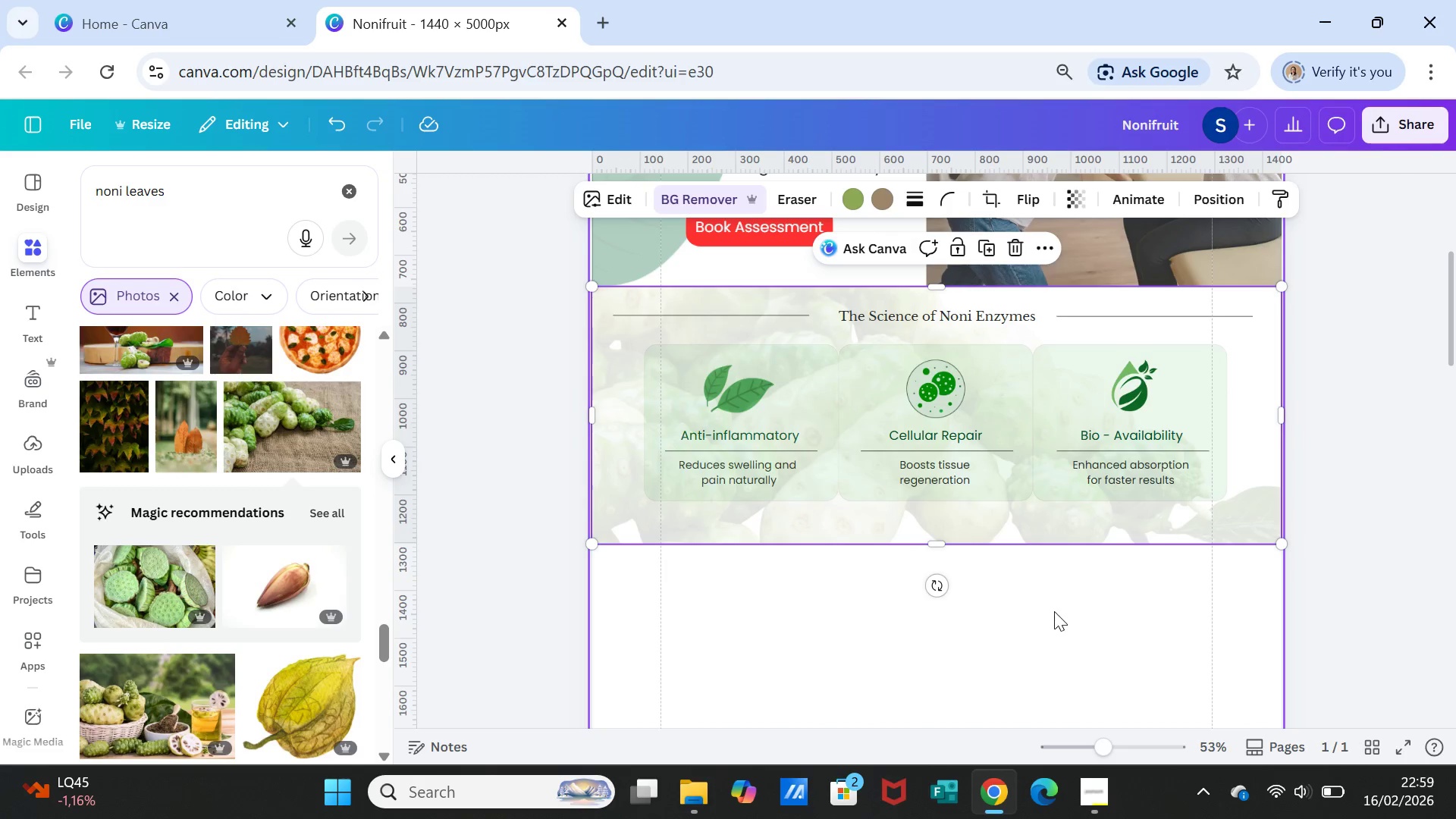 
left_click([1054, 611])
 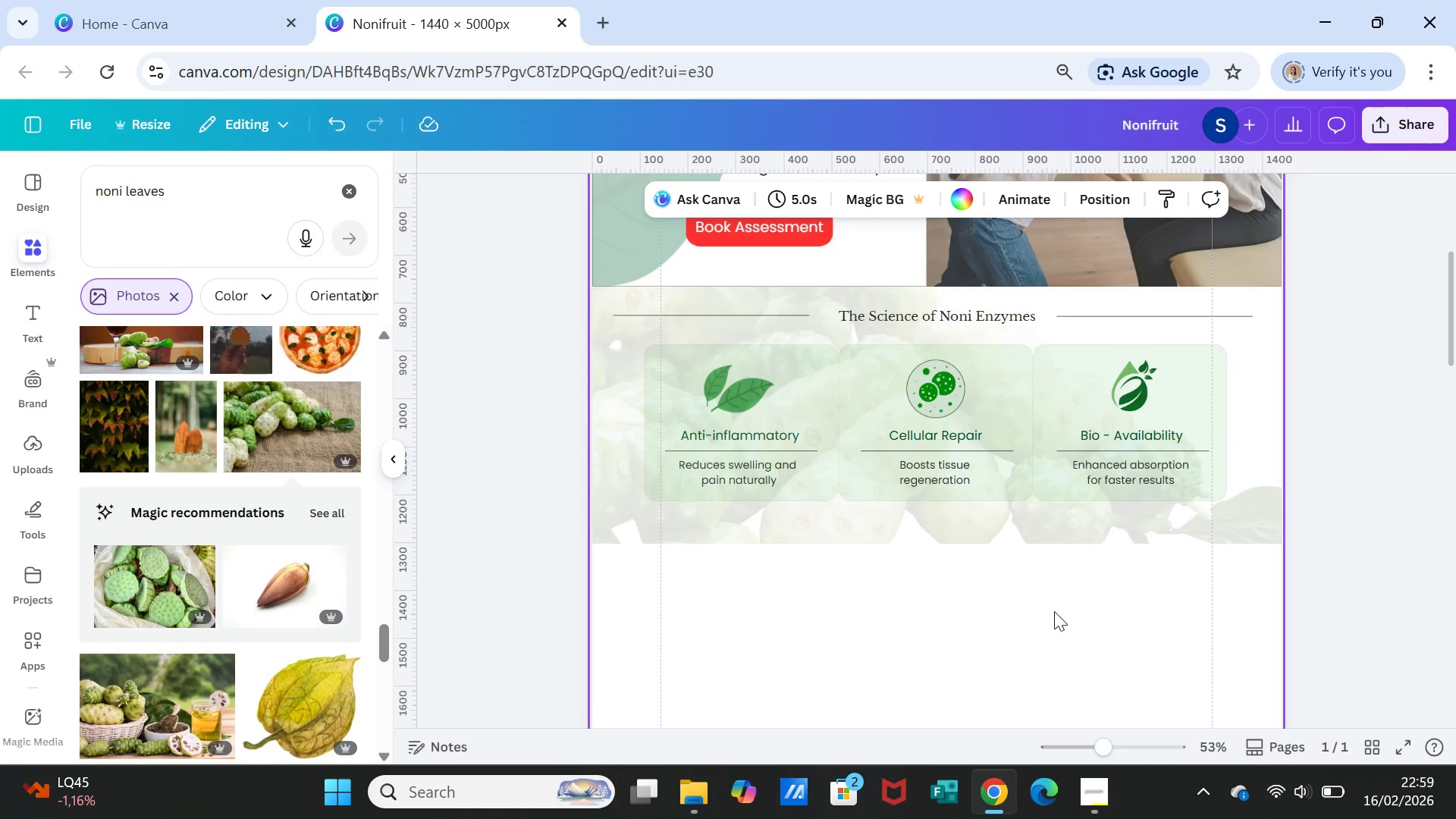 
wait(6.75)
 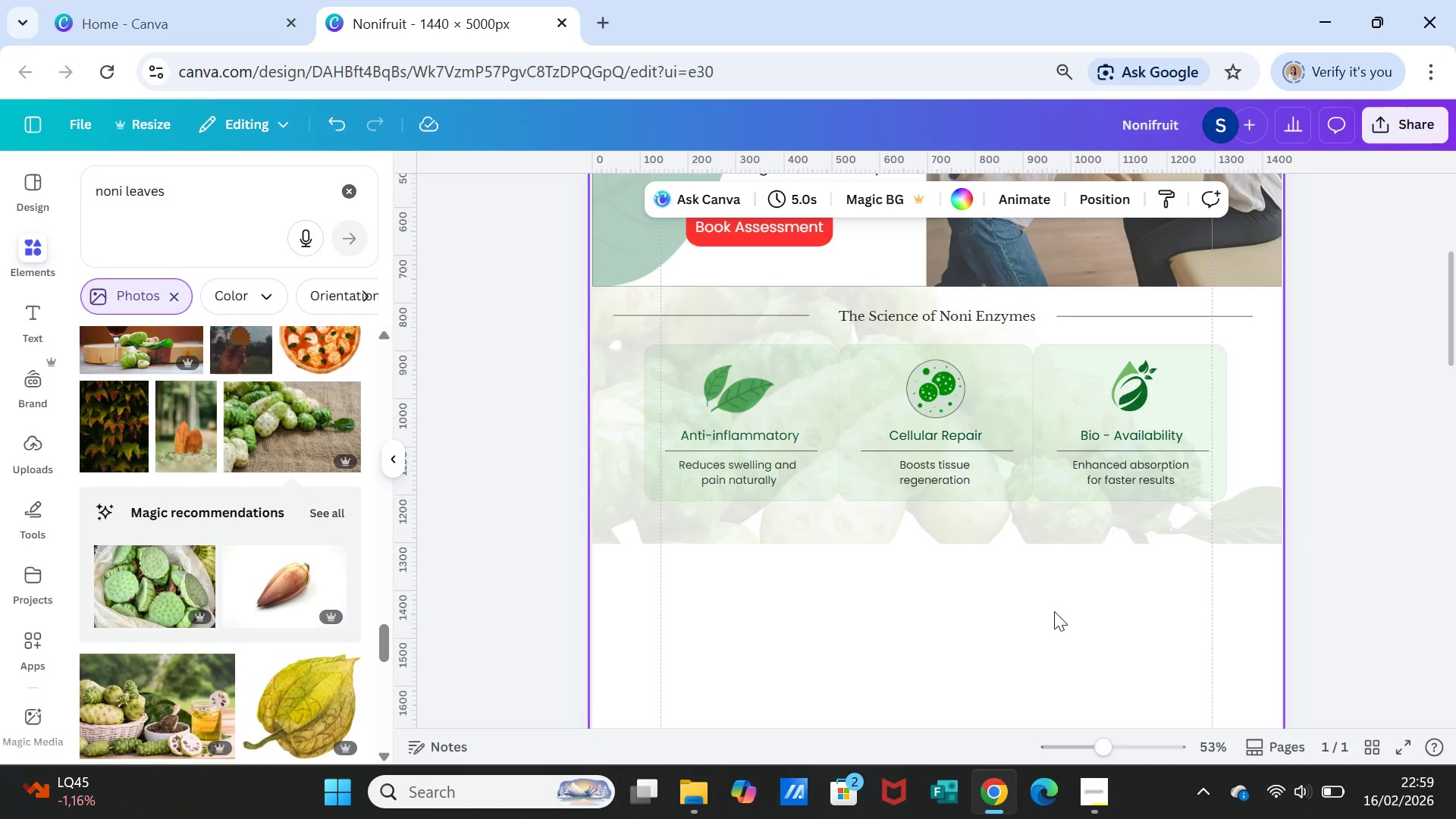 
left_click([1336, 497])
 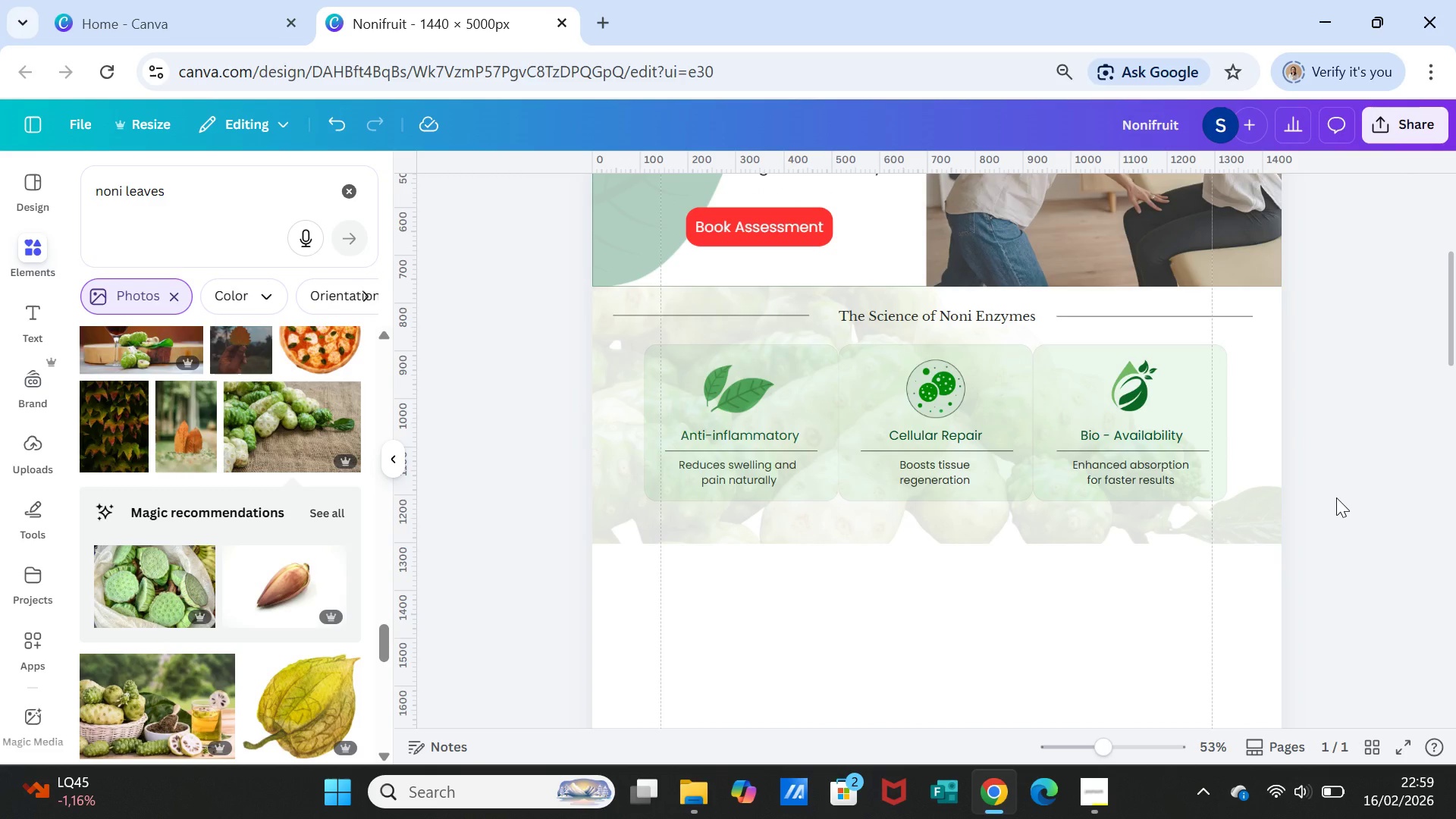 
left_click([1071, 516])
 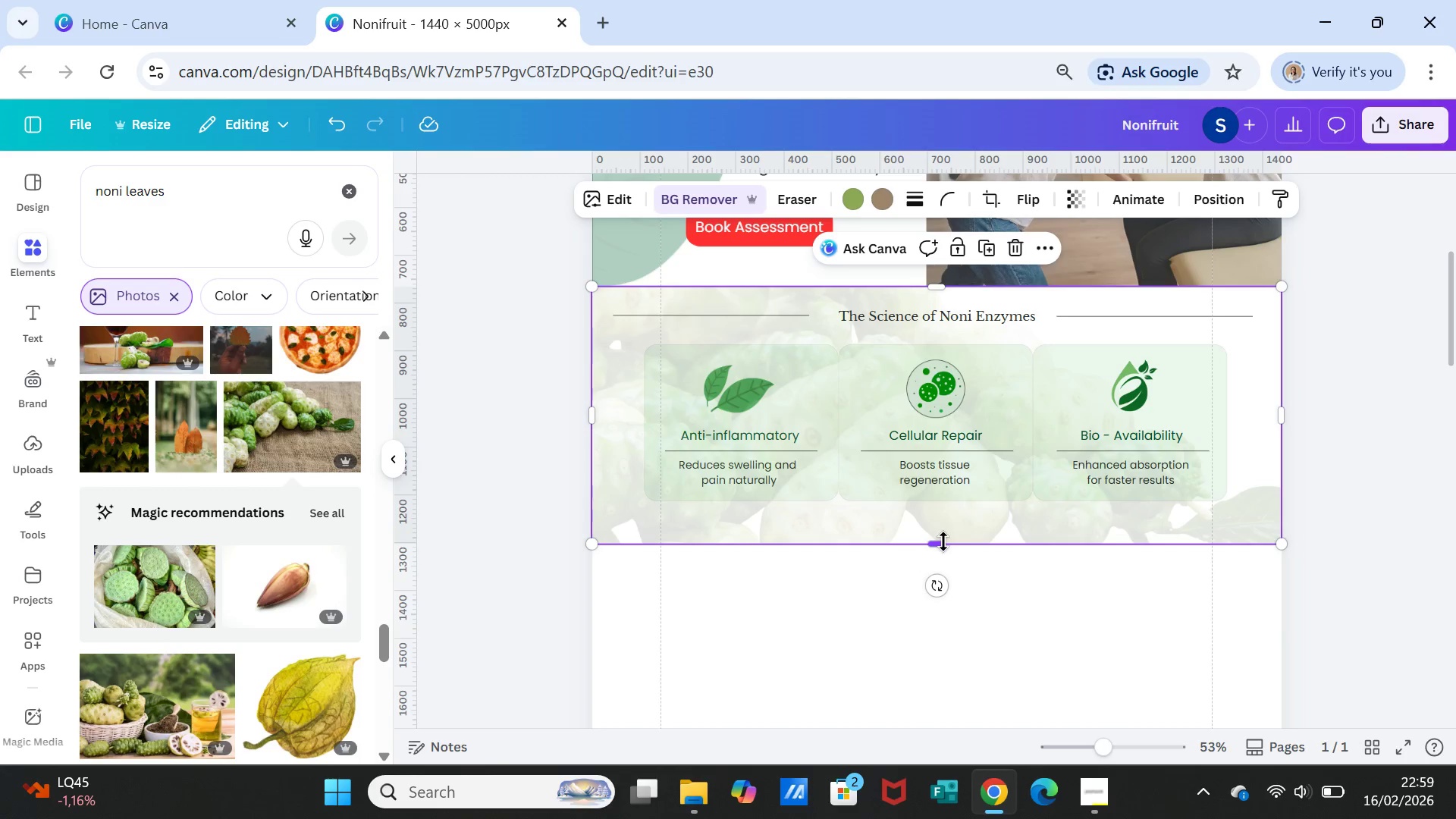 
left_click_drag(start_coordinate=[943, 541], to_coordinate=[943, 555])
 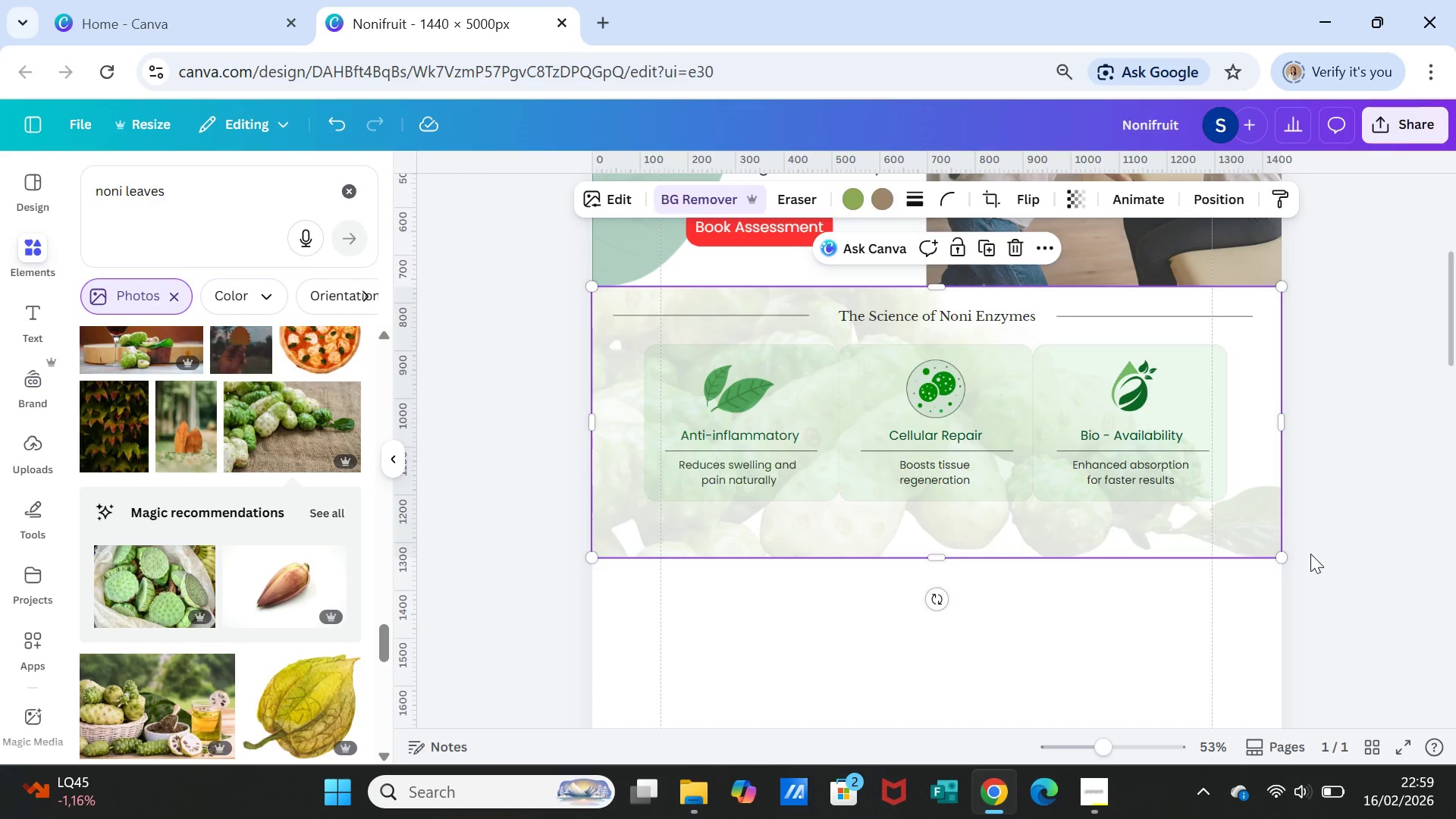 
left_click([1311, 554])
 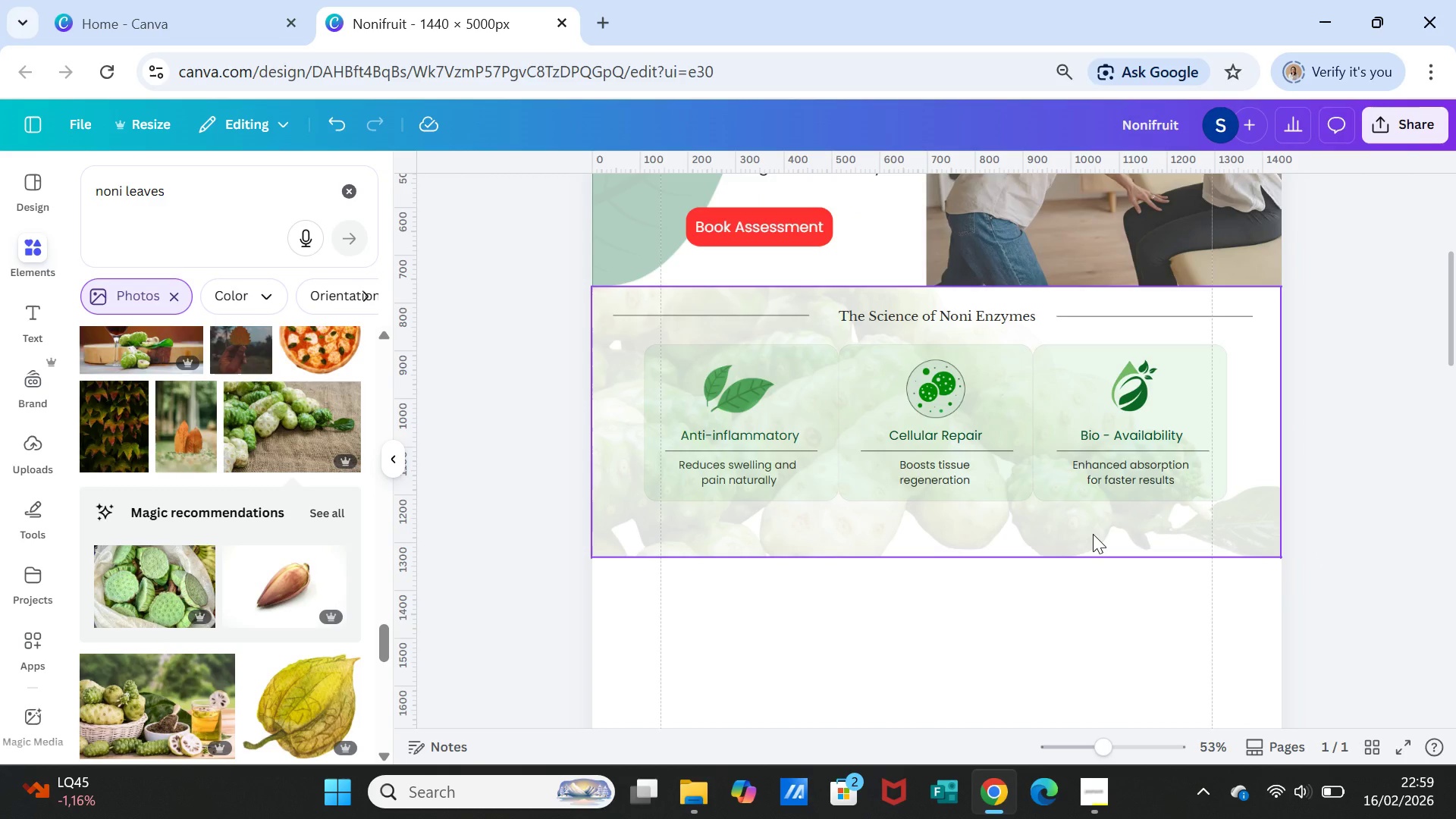 
double_click([1093, 534])
 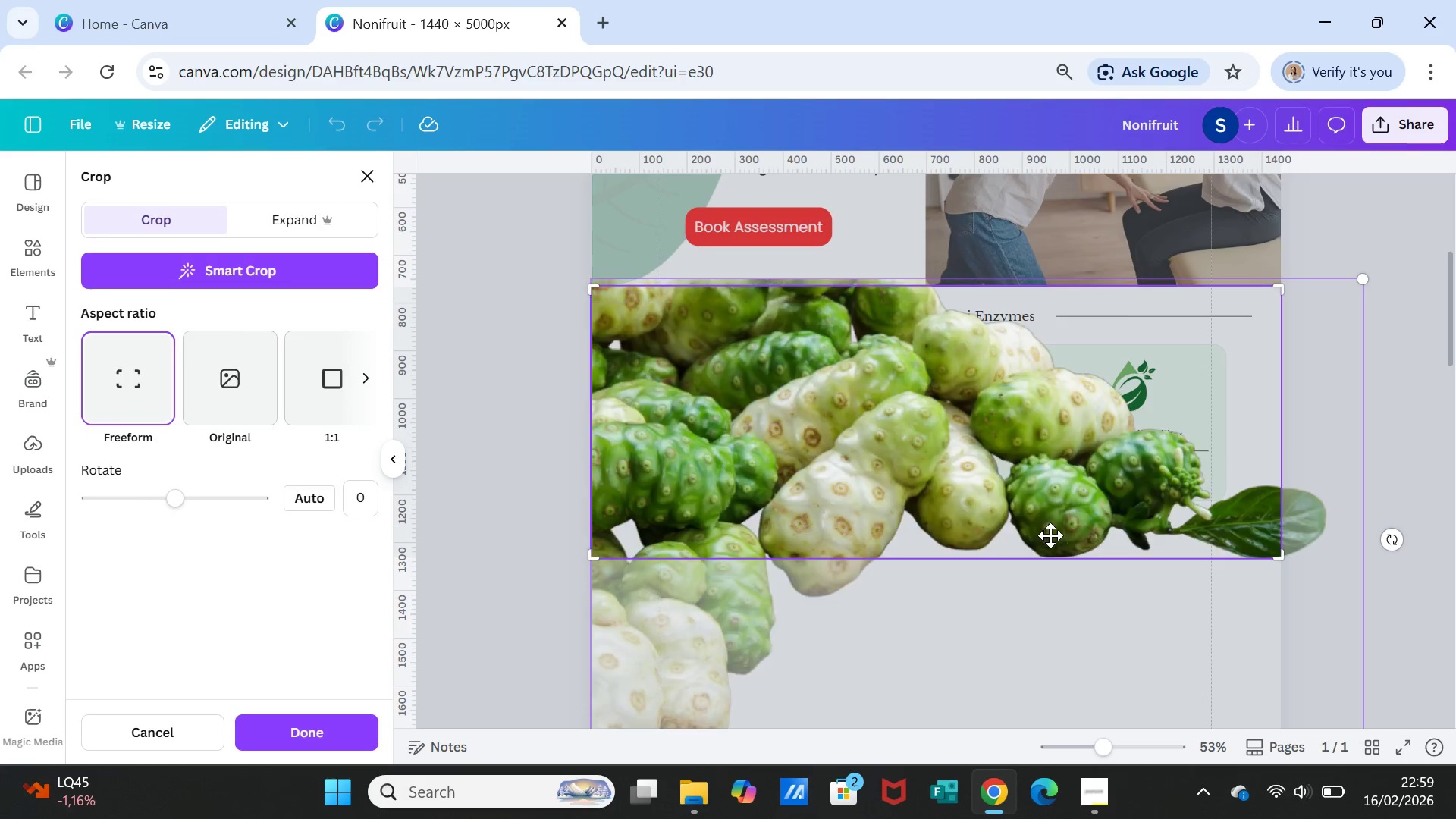 
left_click_drag(start_coordinate=[1050, 535], to_coordinate=[1059, 500])
 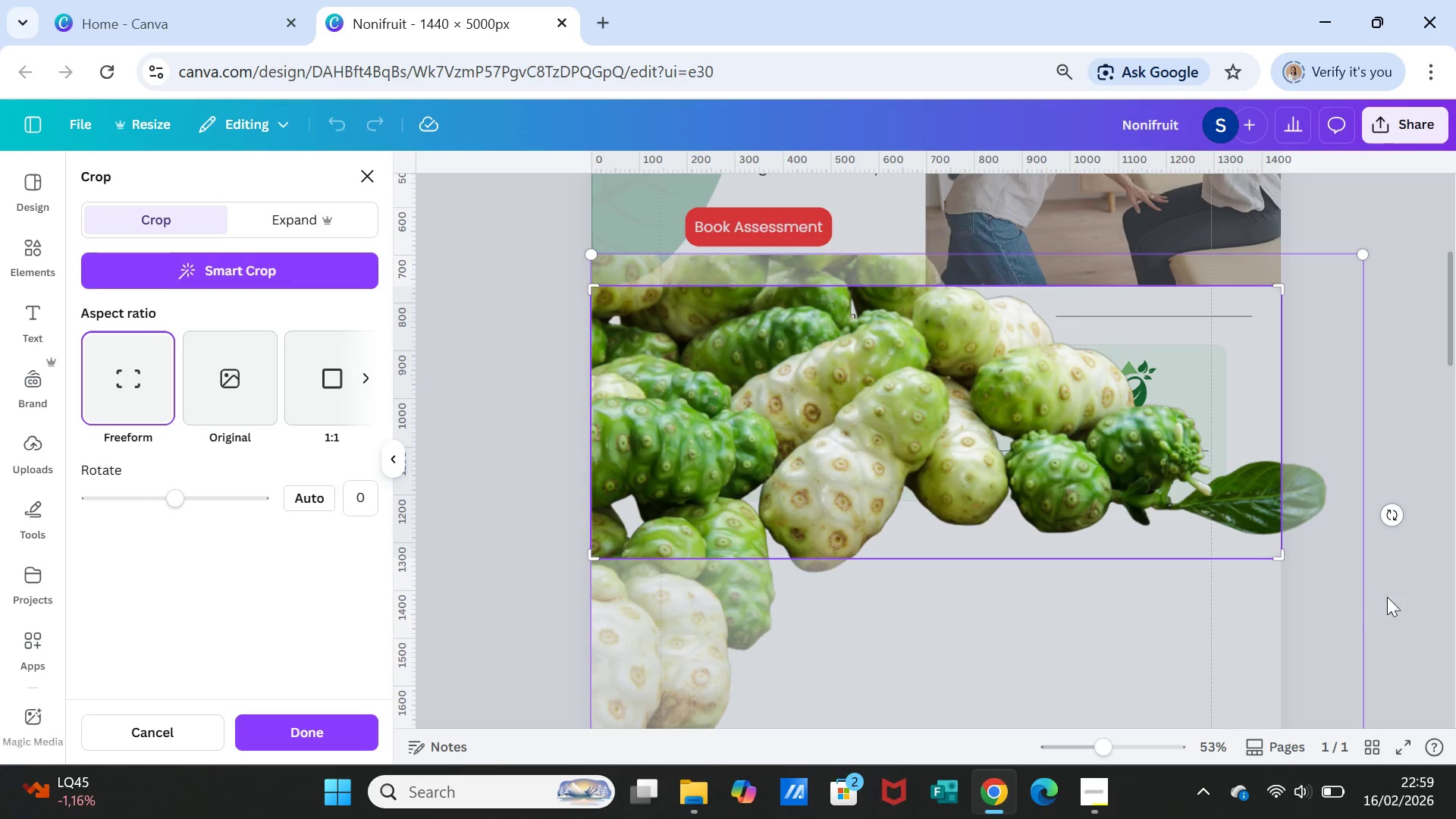 
left_click([1399, 597])
 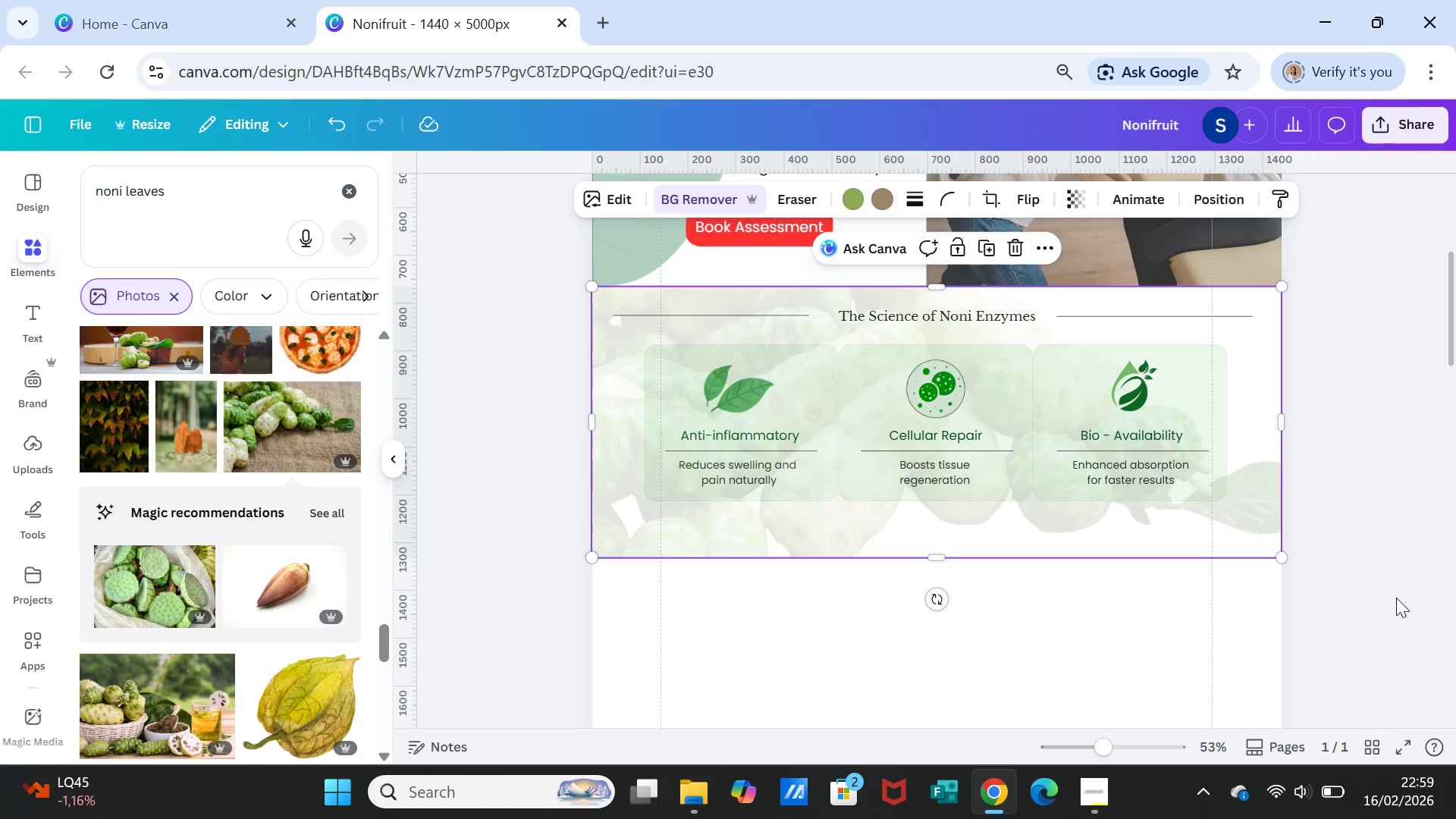 
left_click([1389, 600])
 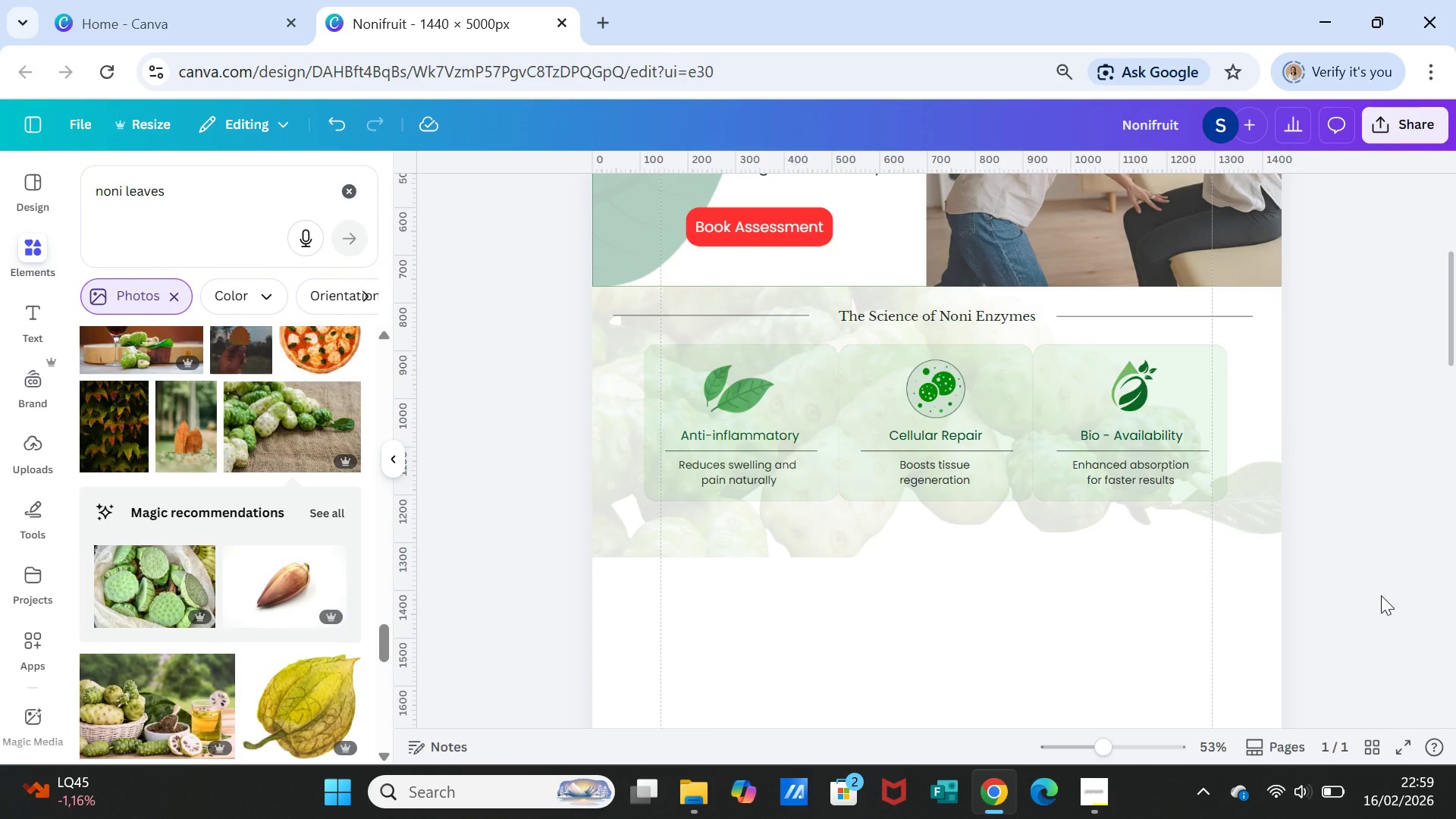 
wait(10.84)
 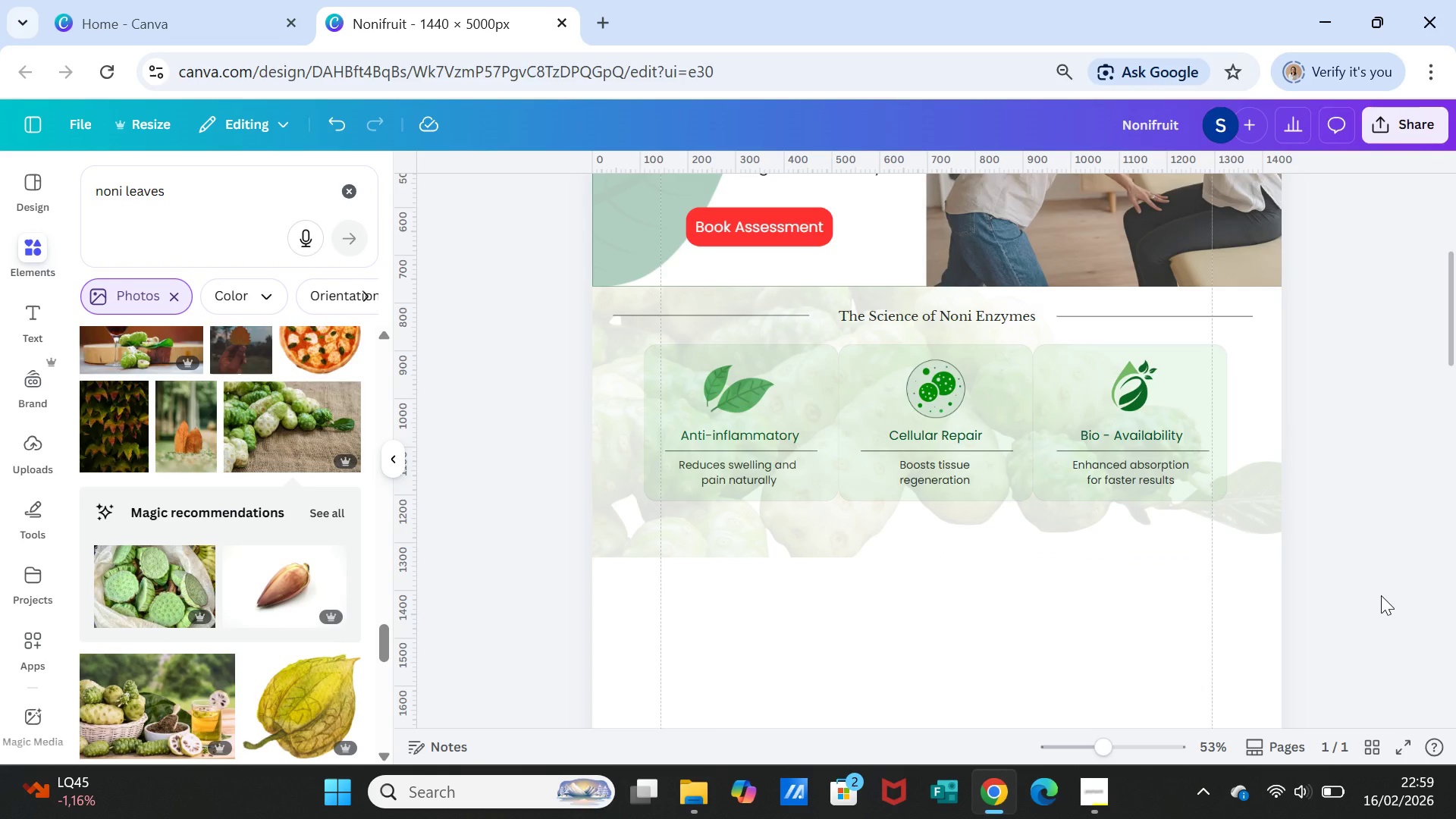 
right_click([1241, 515])
 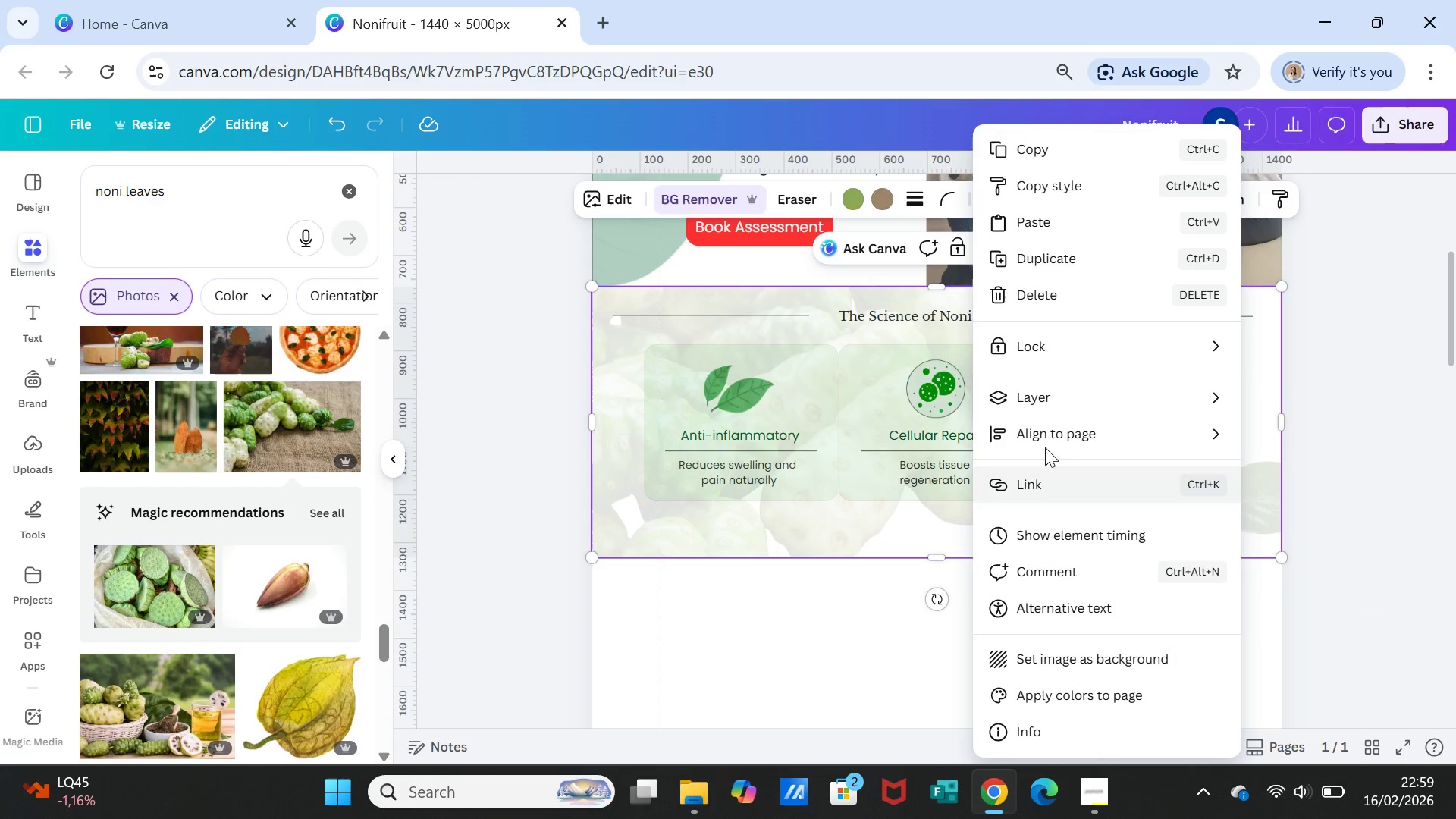 
left_click([1045, 394])
 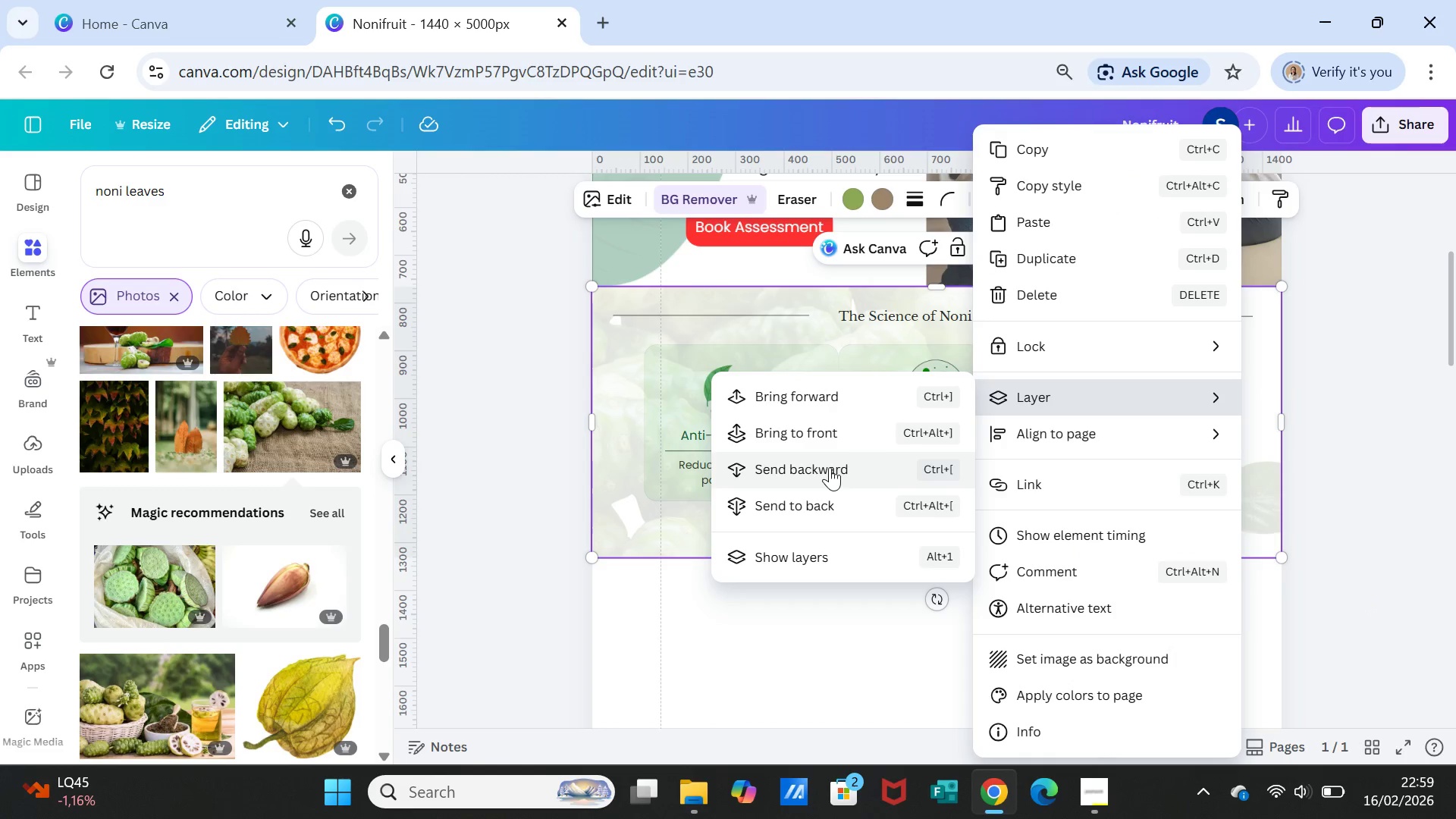 
left_click([830, 467])
 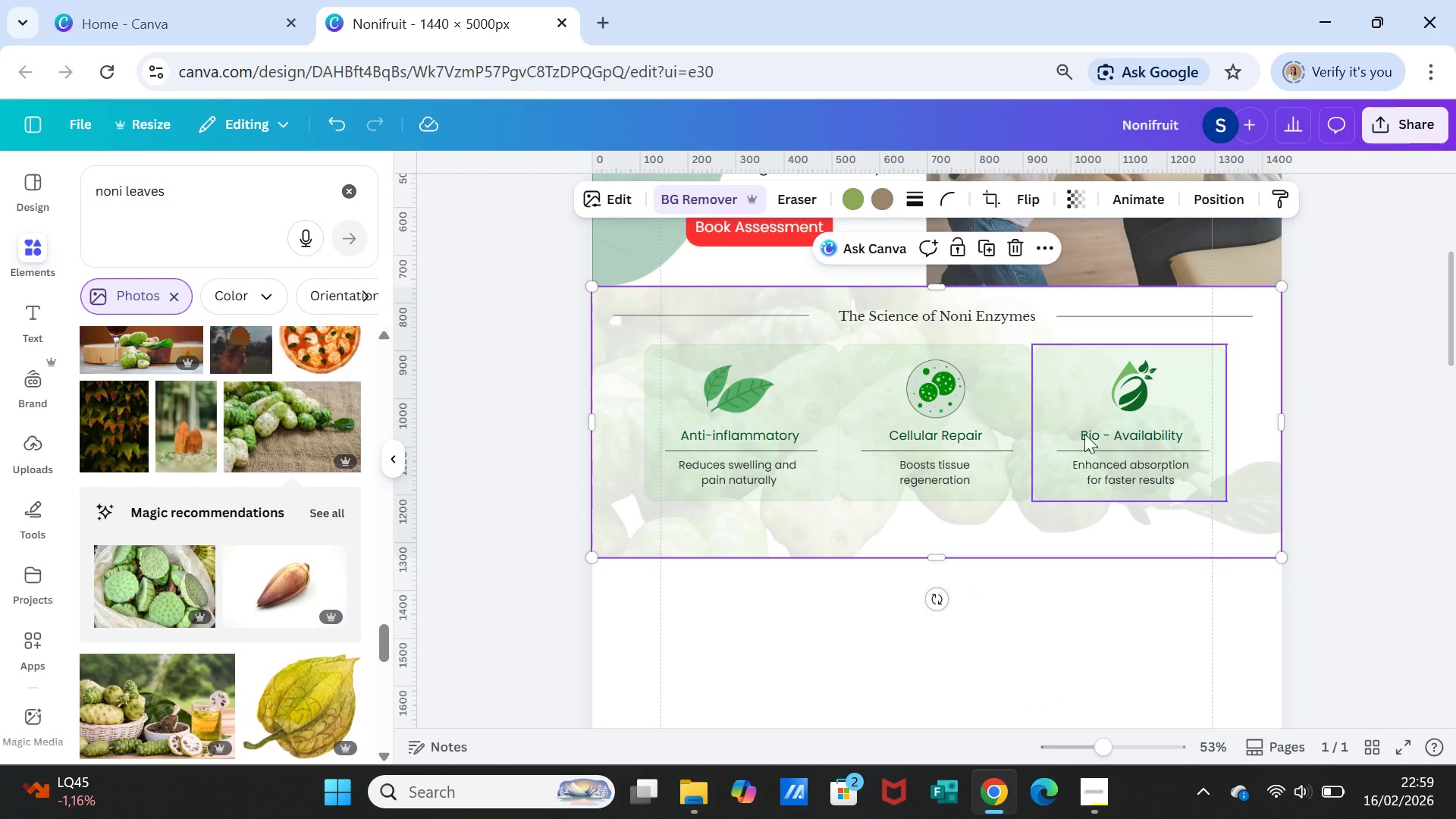 
left_click([1077, 417])
 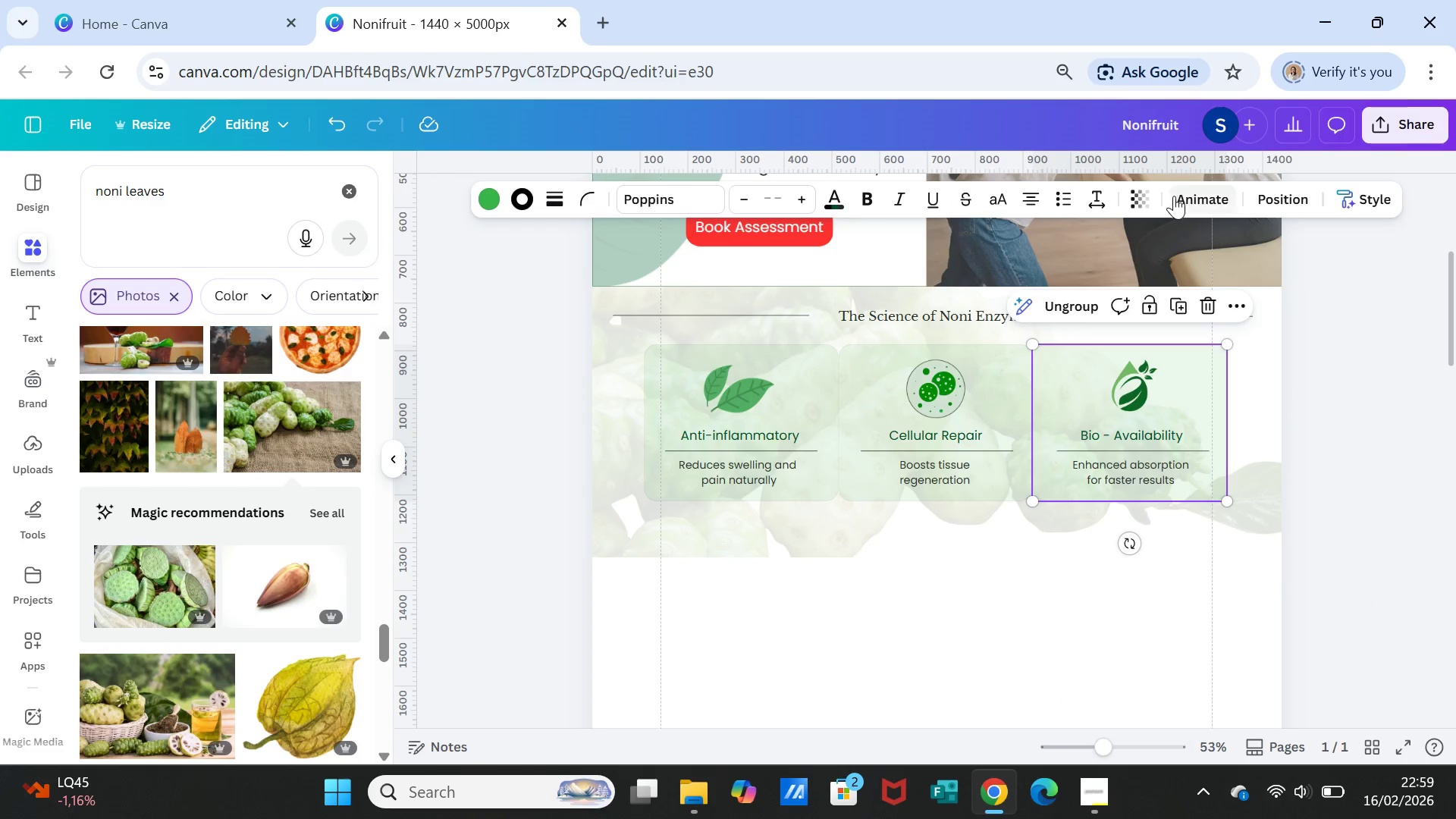 
left_click([1140, 200])
 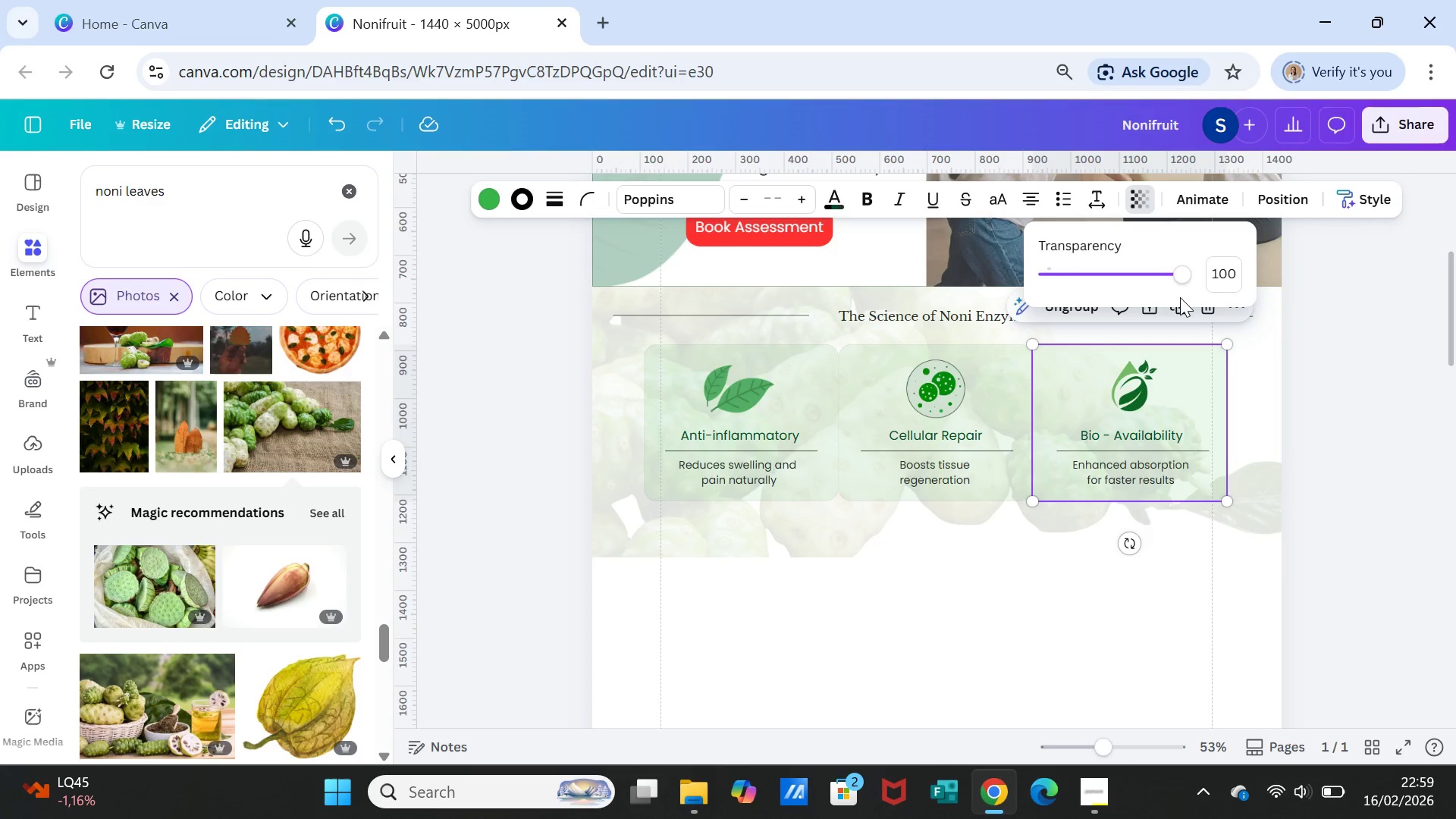 
left_click([1342, 386])
 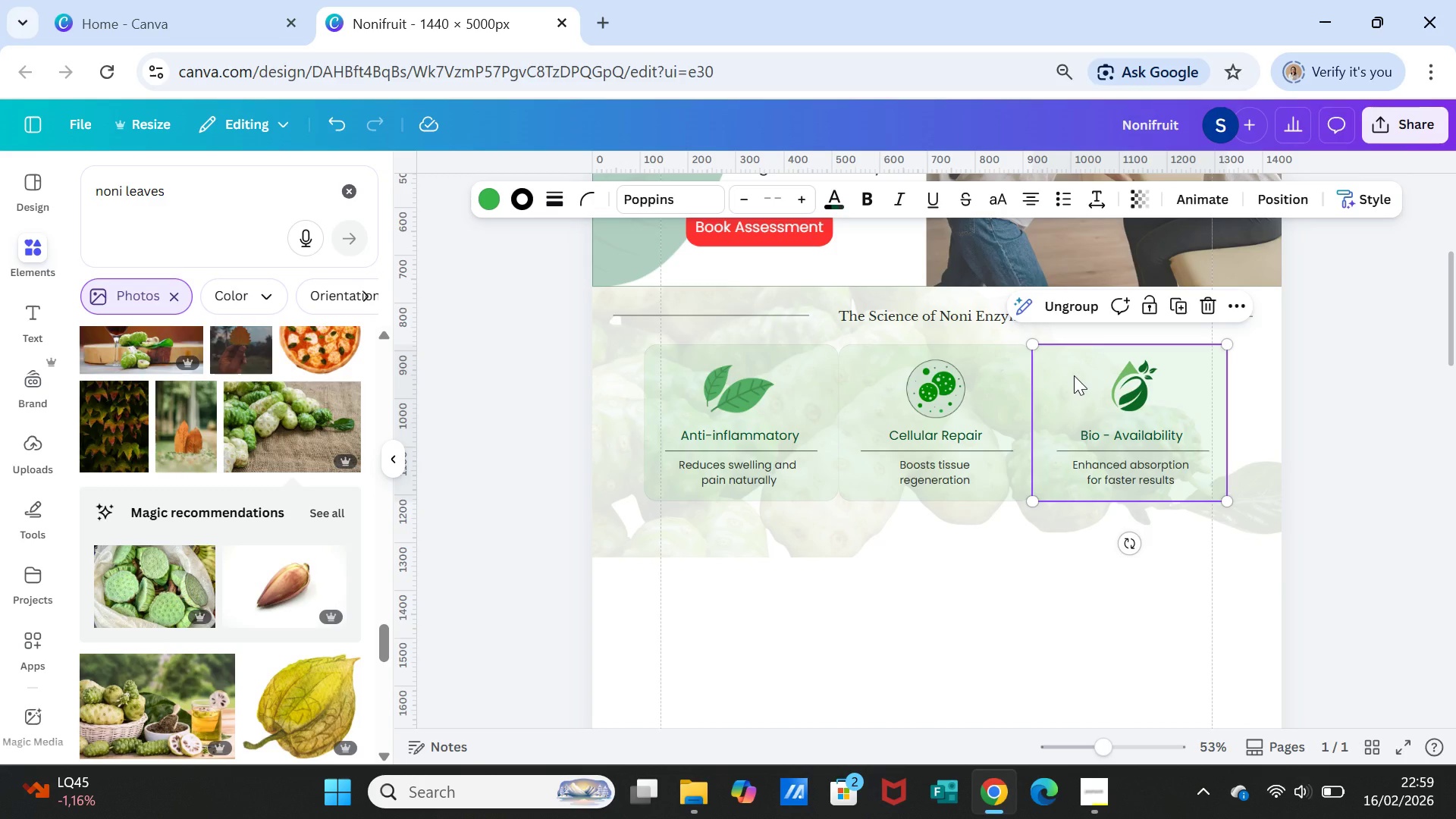 
left_click([1074, 375])
 